 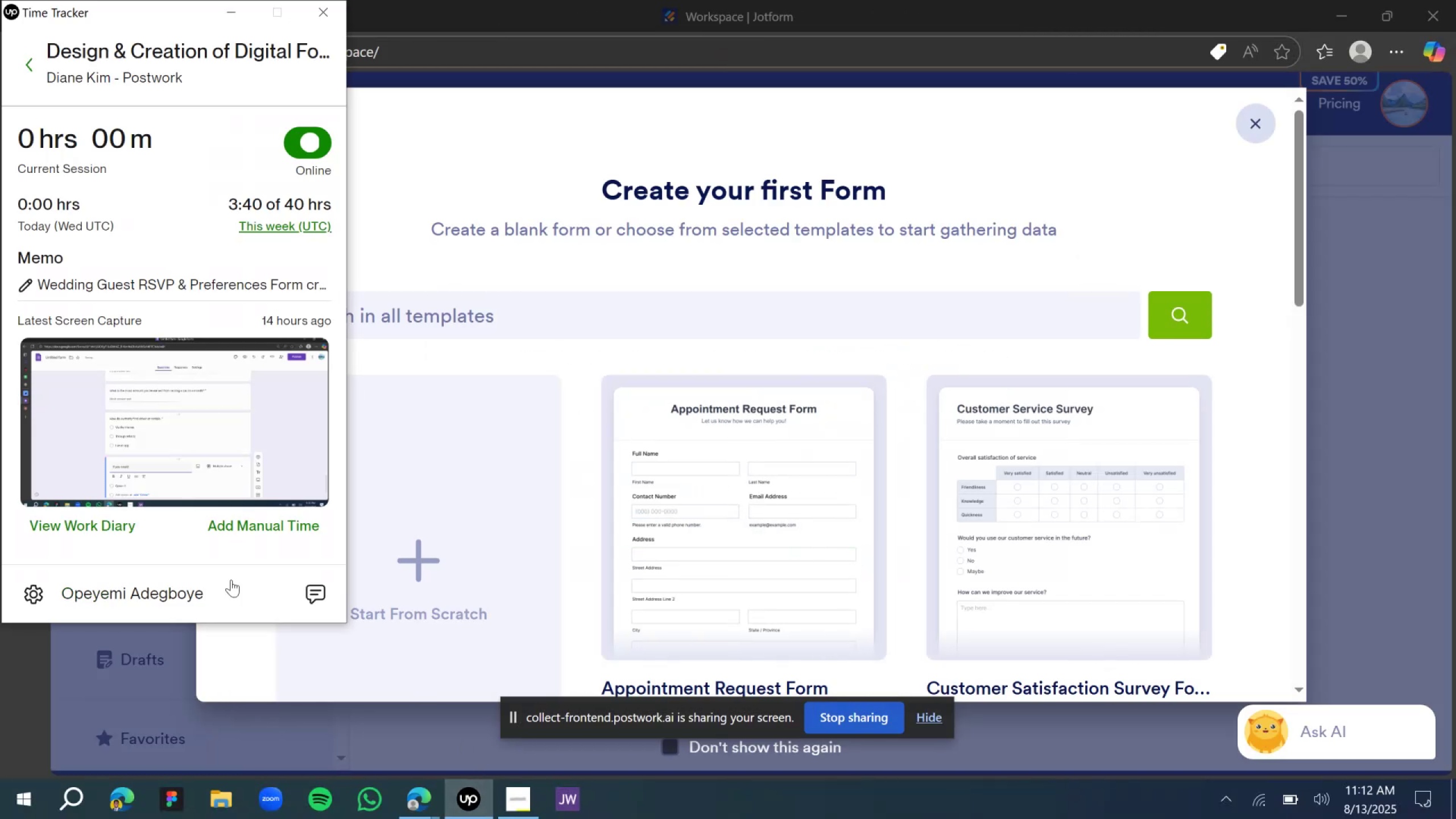 
left_click([512, 213])
 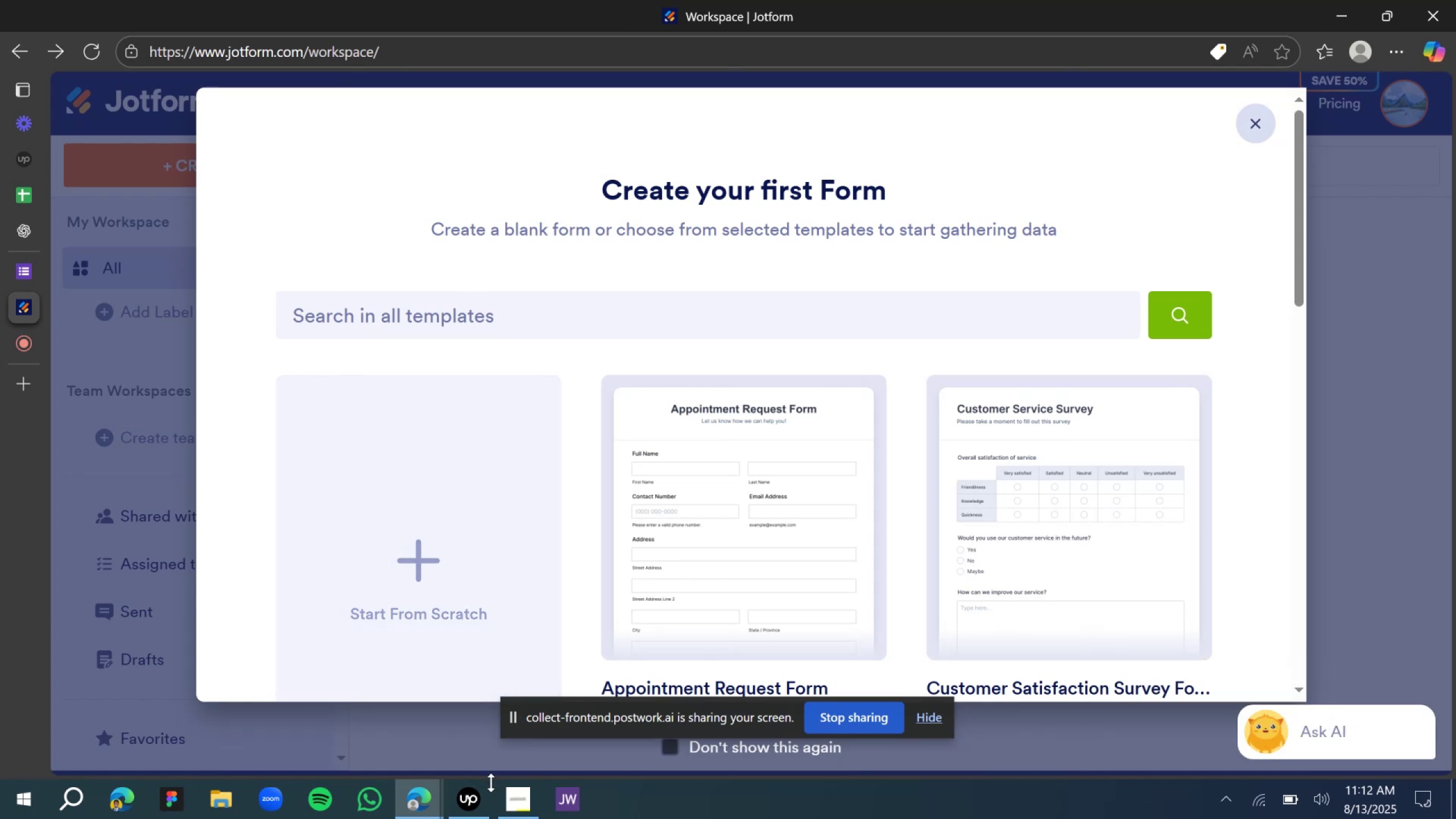 
left_click([514, 799])
 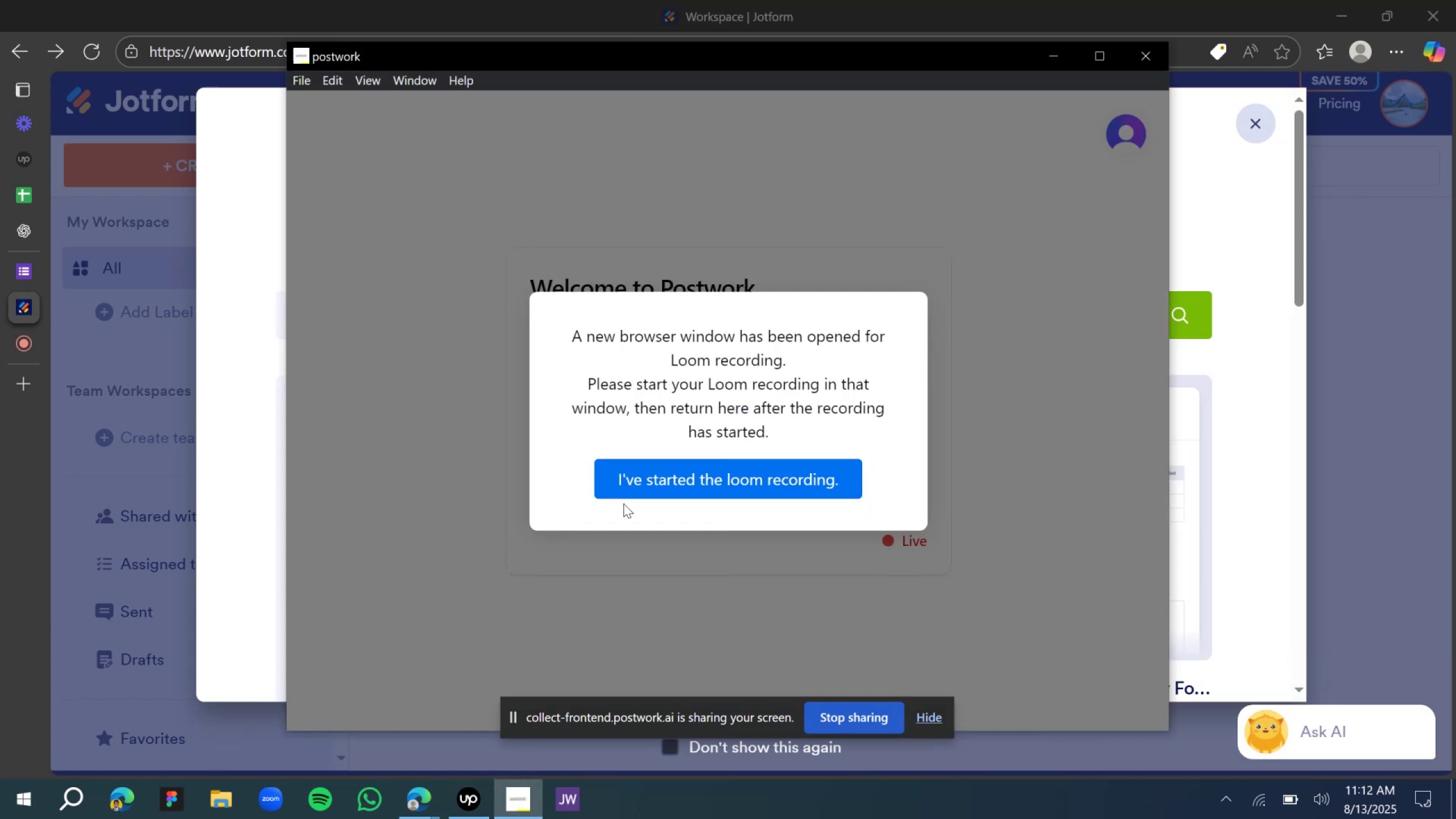 
left_click([632, 483])
 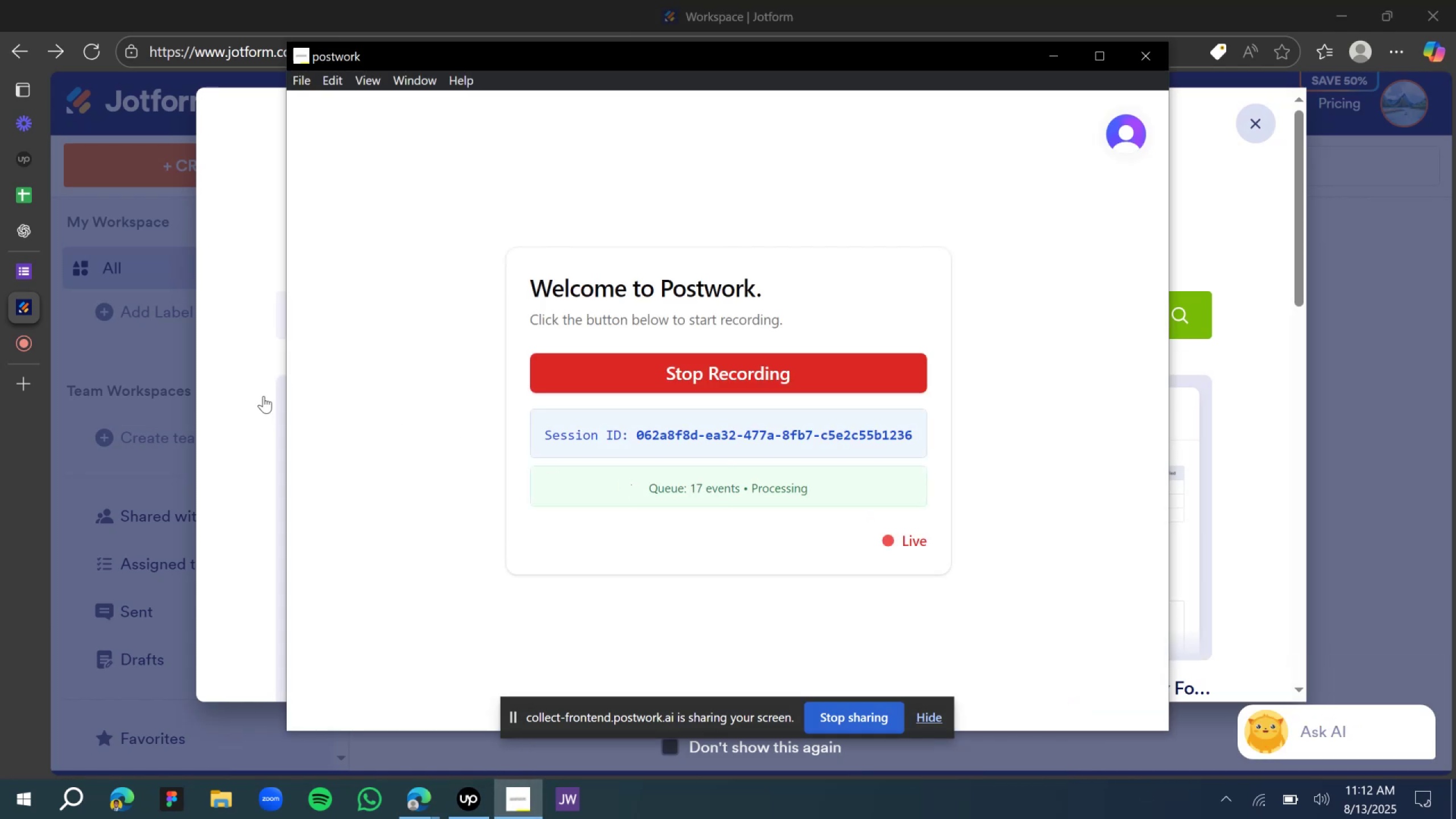 
left_click([255, 390])
 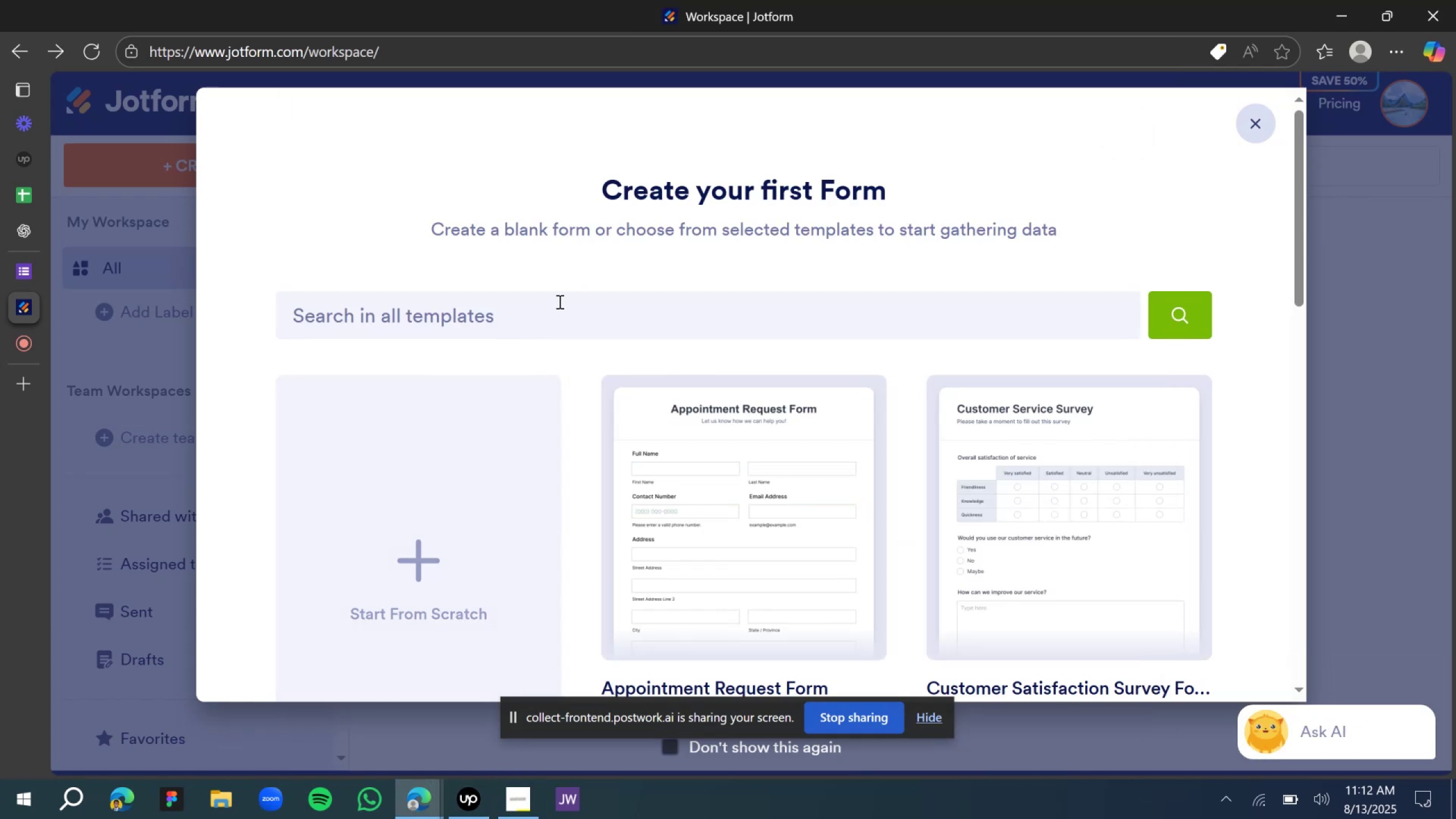 
left_click([568, 332])
 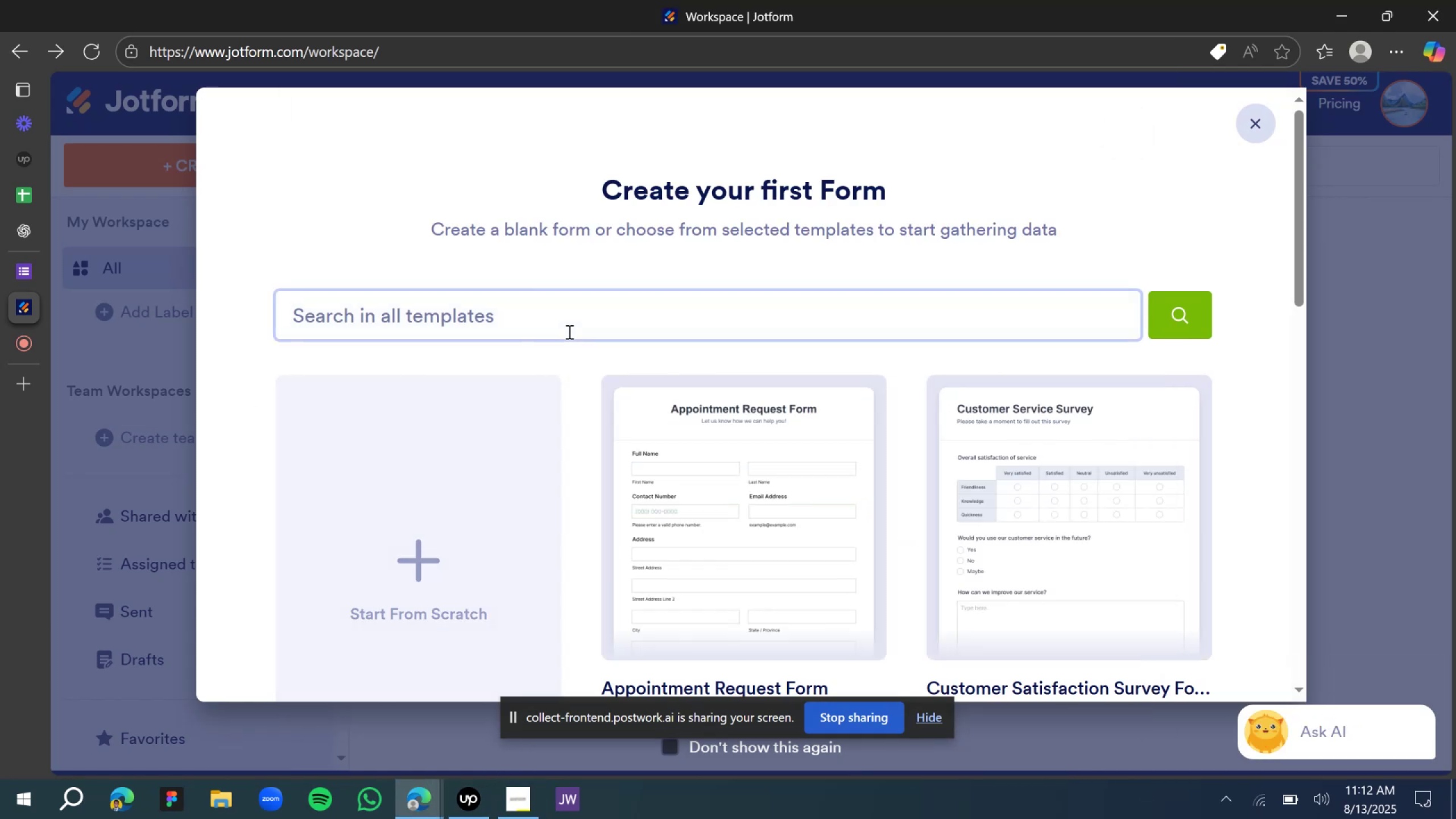 
scroll: coordinate [477, 551], scroll_direction: down, amount: 1.0
 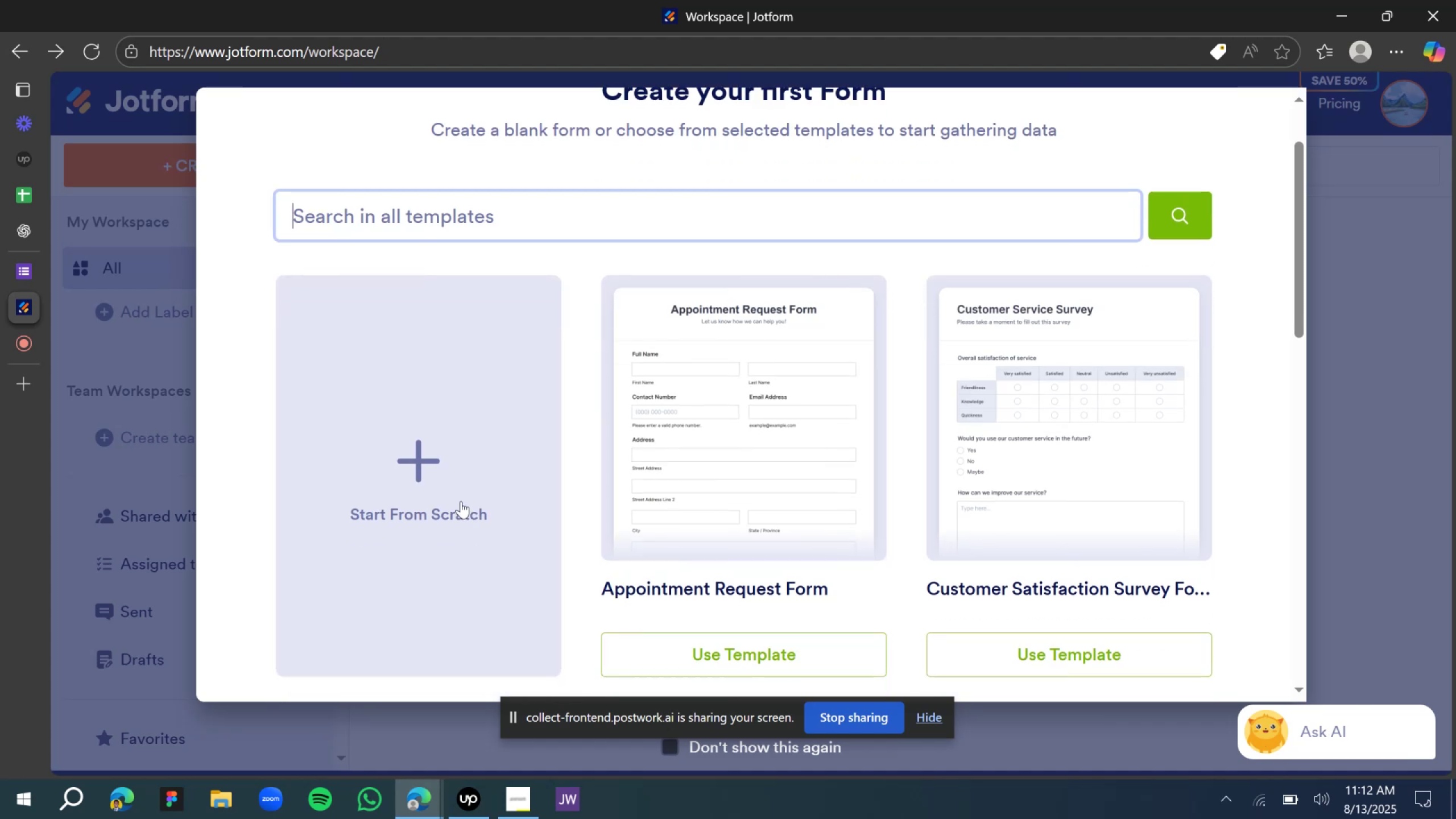 
left_click([448, 457])
 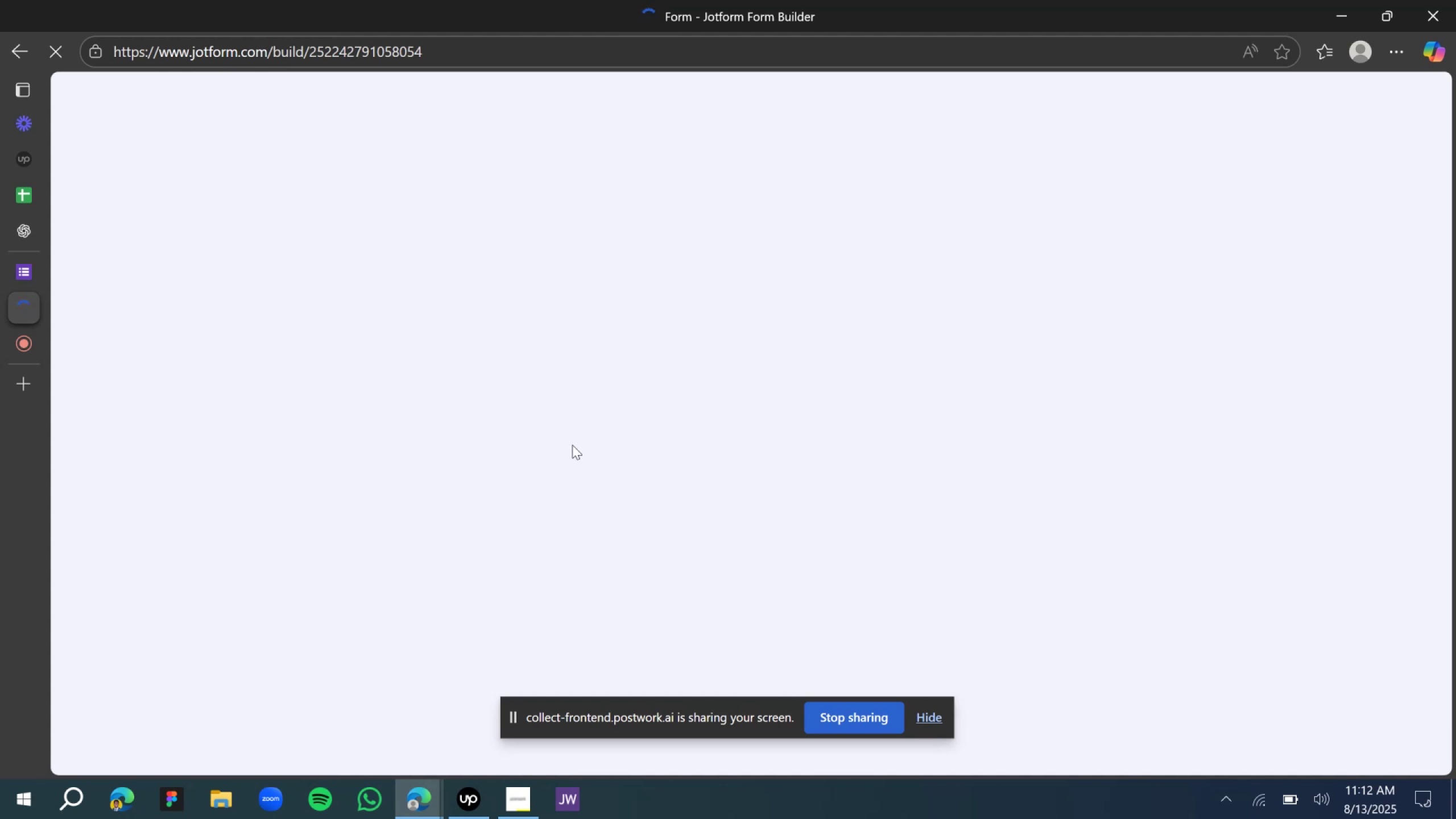 
wait(21.9)
 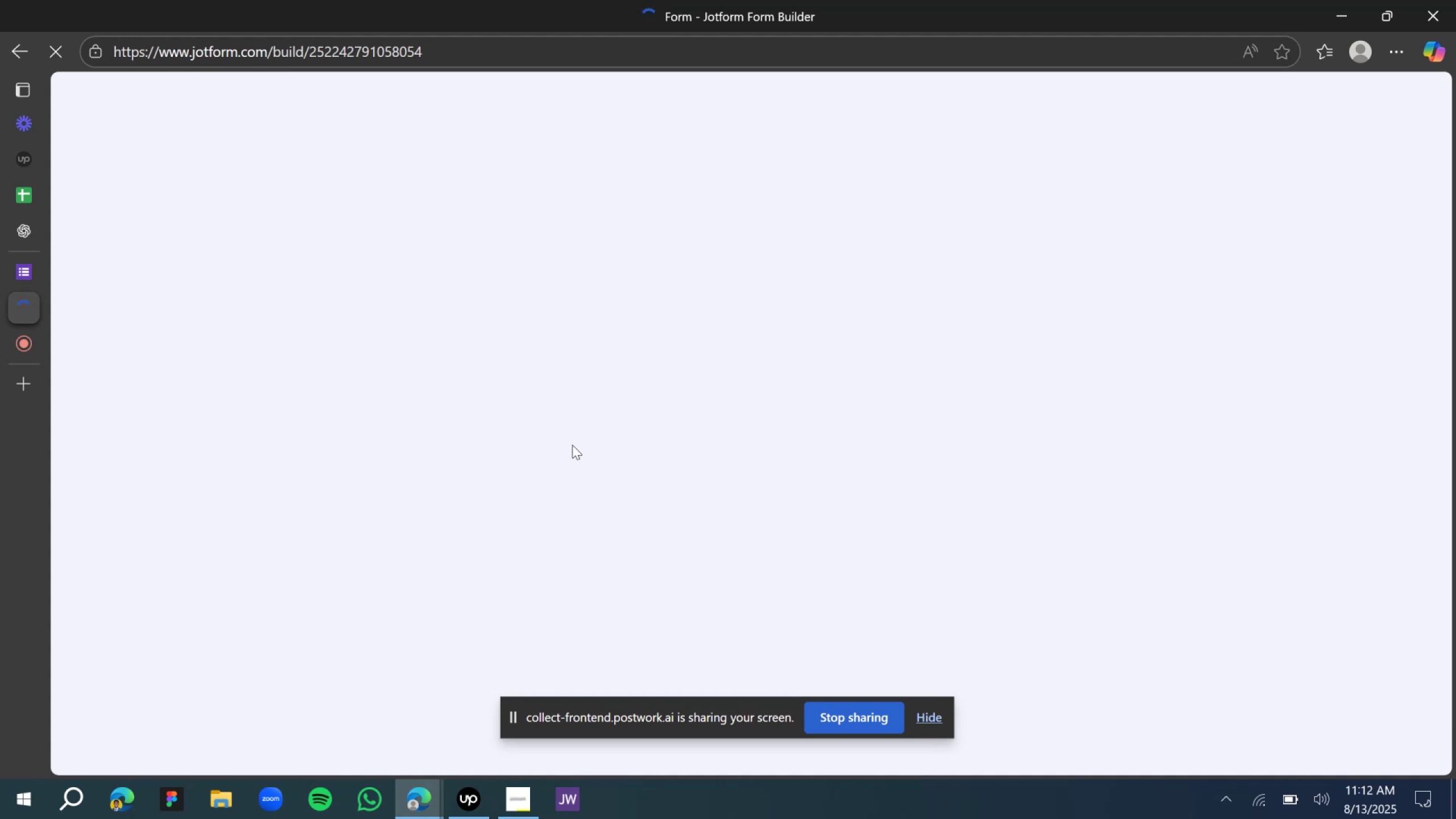 
left_click([1138, 263])
 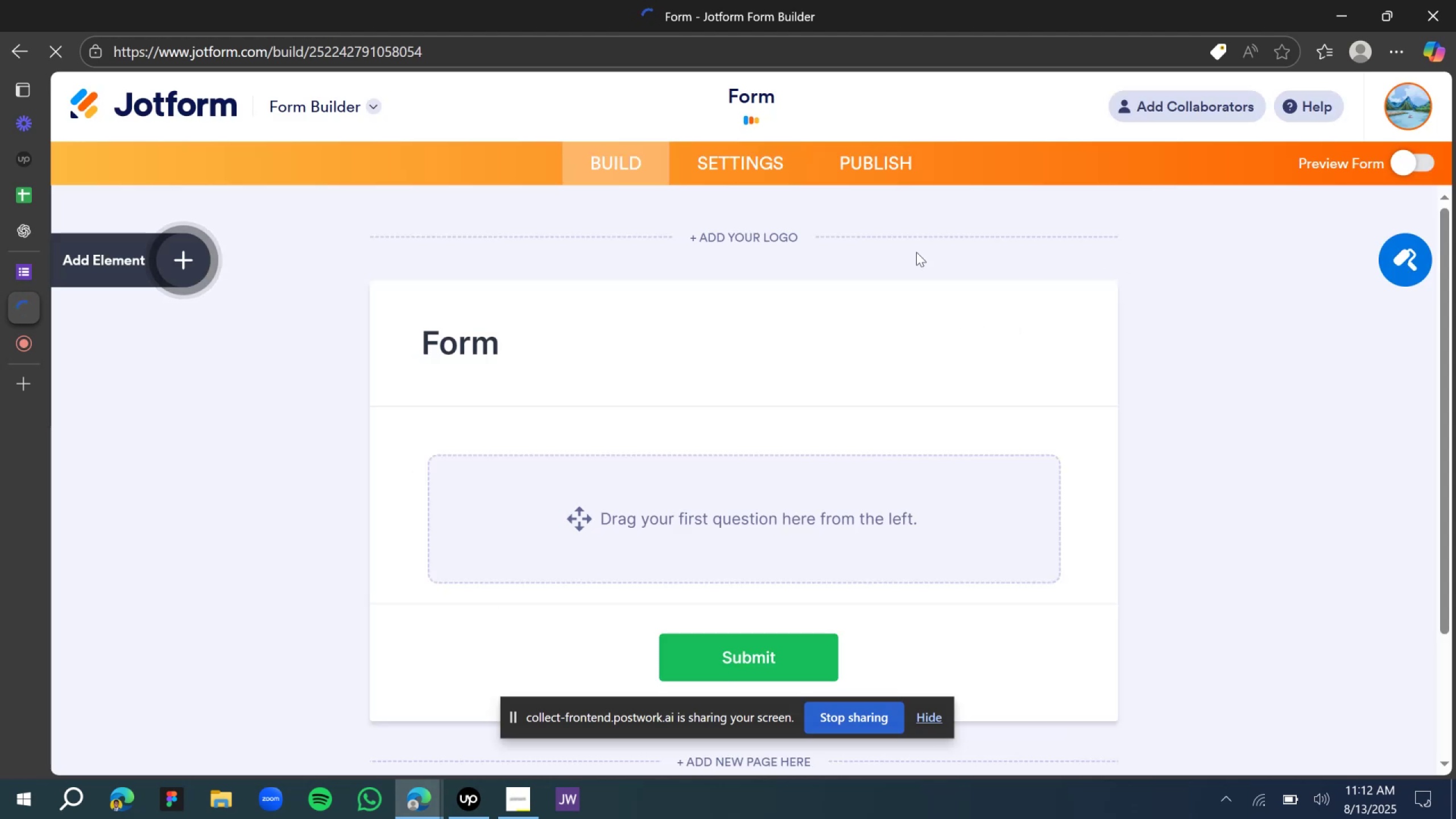 
scroll: coordinate [621, 338], scroll_direction: down, amount: 2.0
 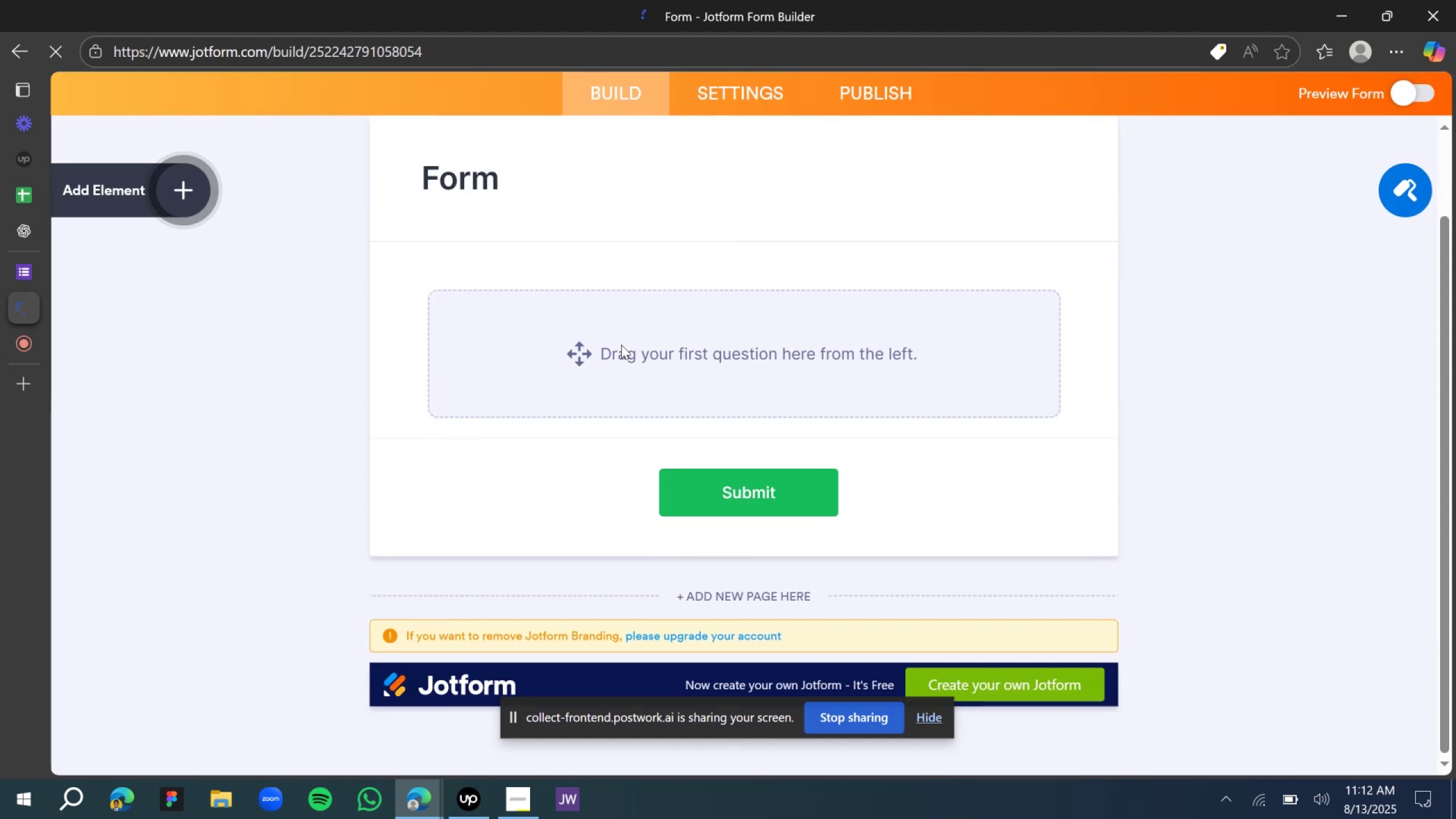 
scroll: coordinate [628, 353], scroll_direction: up, amount: 2.0
 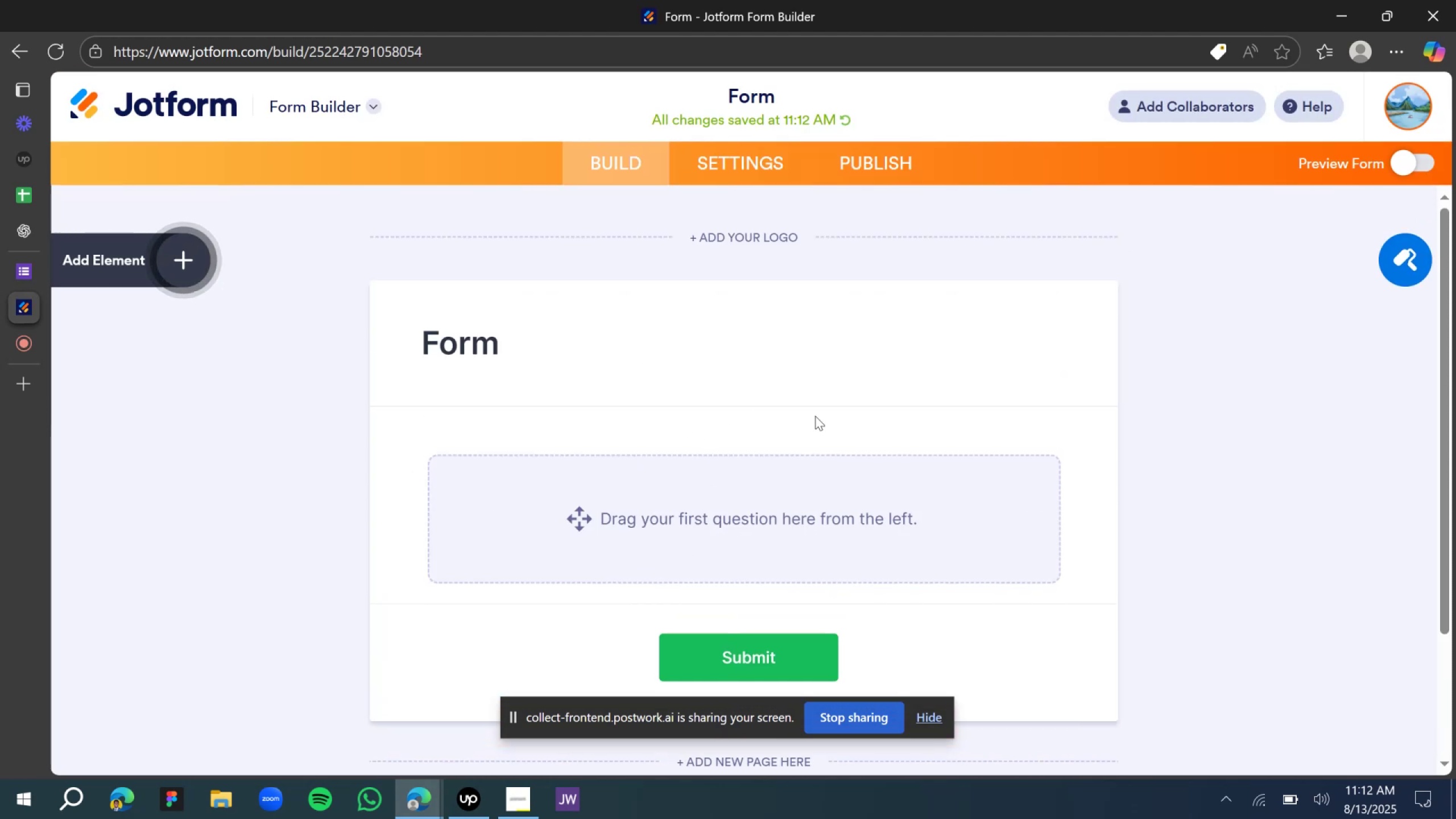 
left_click([182, 254])
 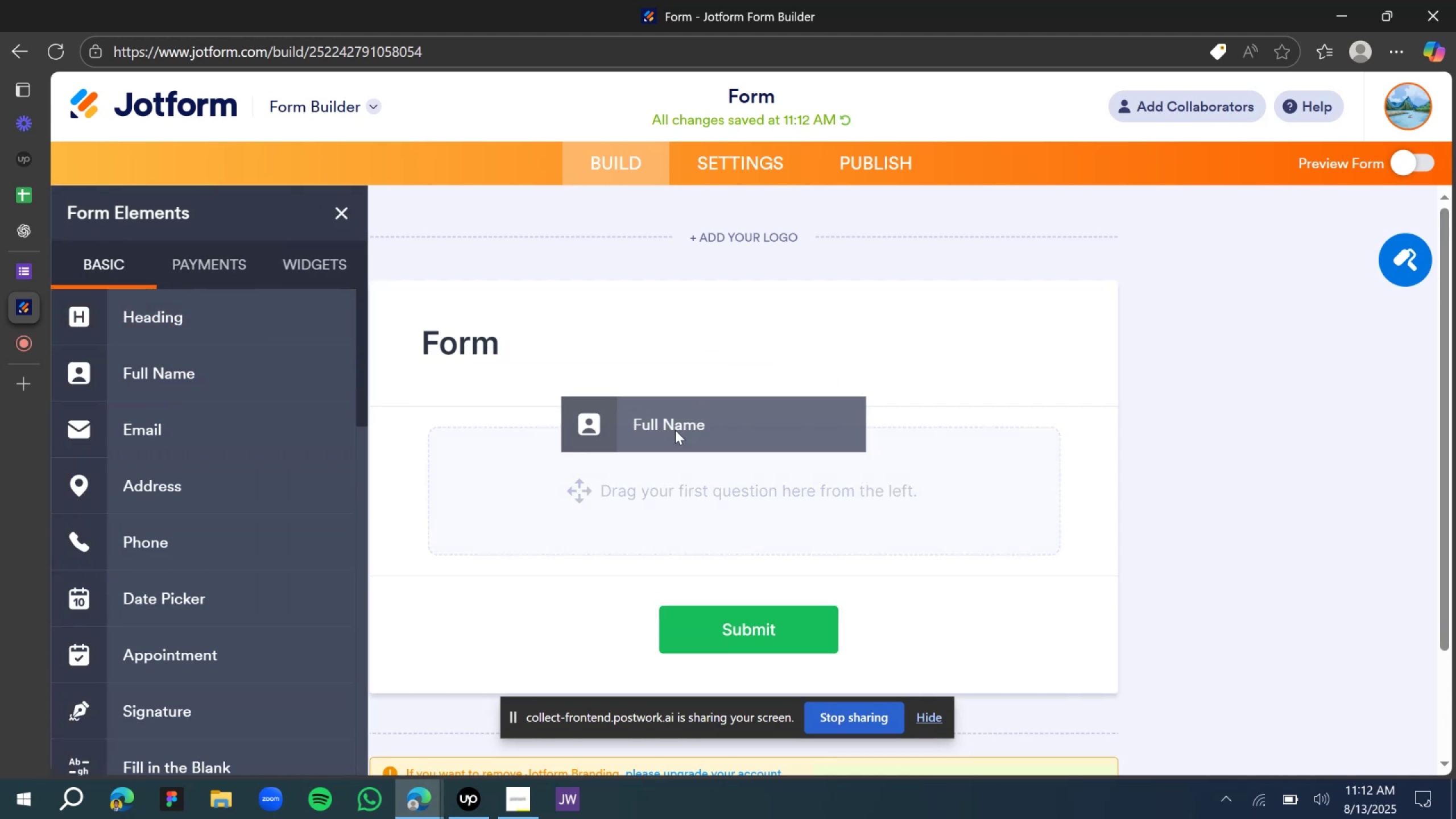 
wait(5.22)
 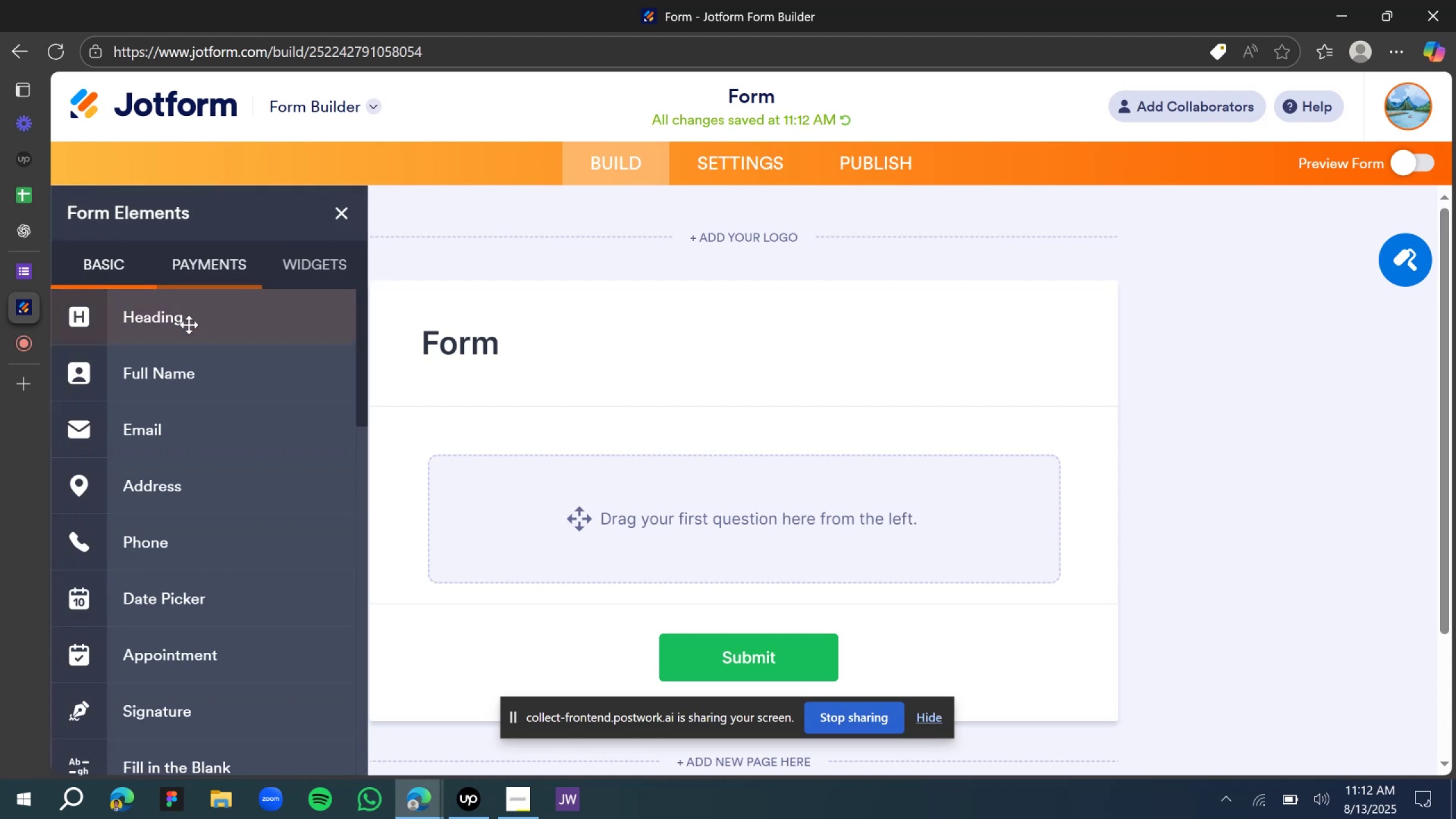 
scroll: coordinate [912, 418], scroll_direction: down, amount: 1.0
 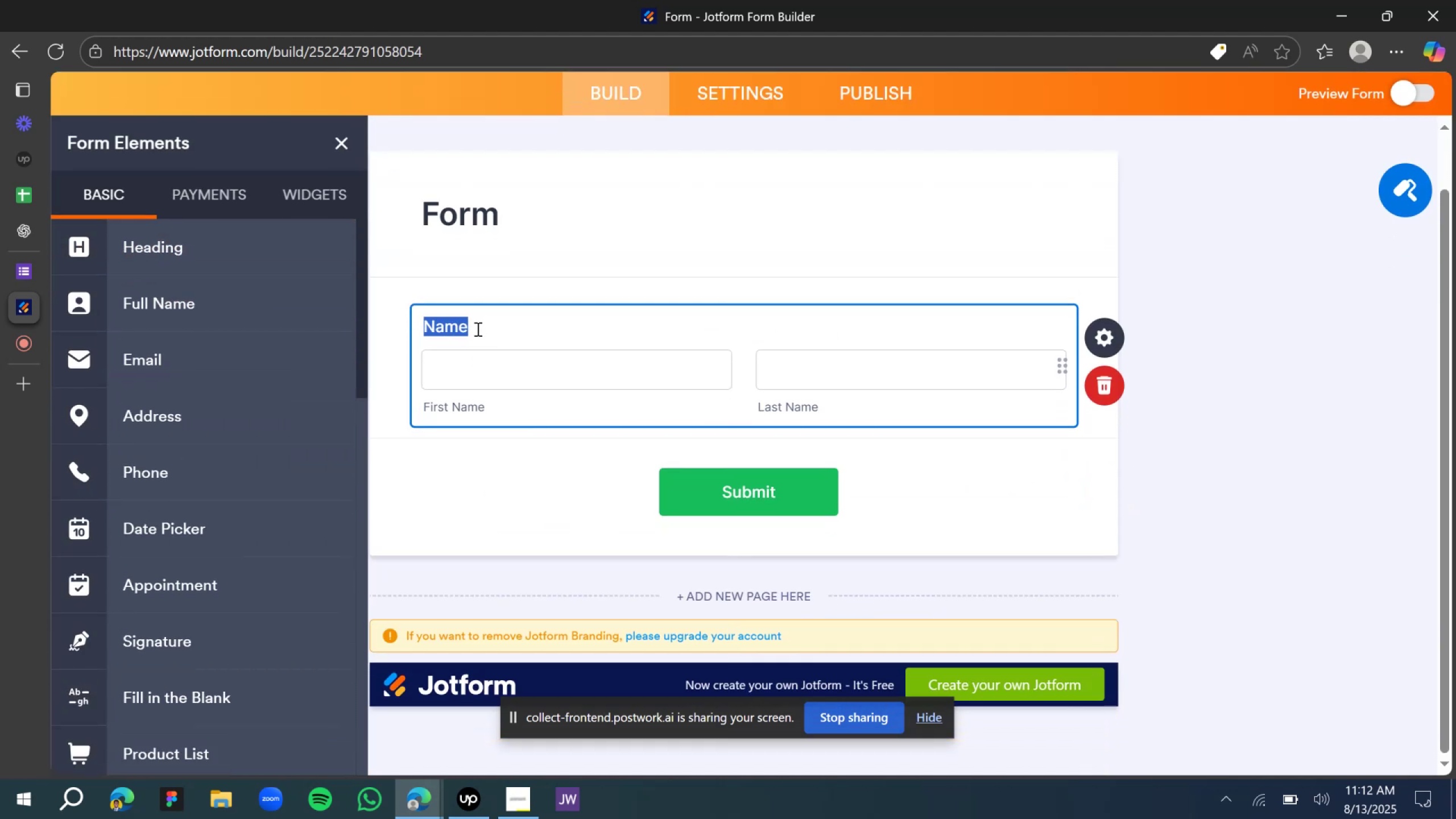 
type(Enter your firstn)
key(Backspace)
type( name and last name below)
 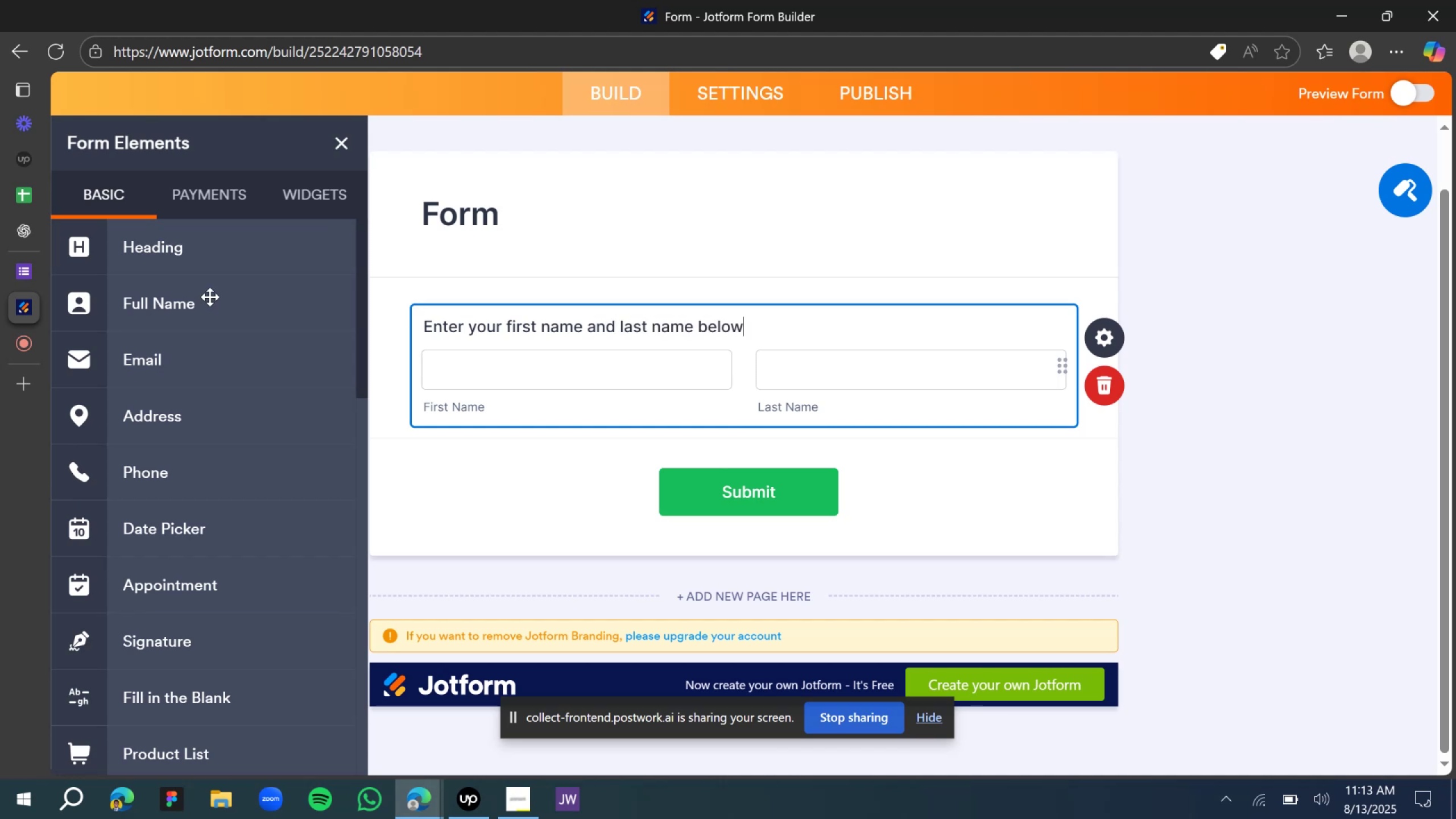 
left_click([38, 232])
 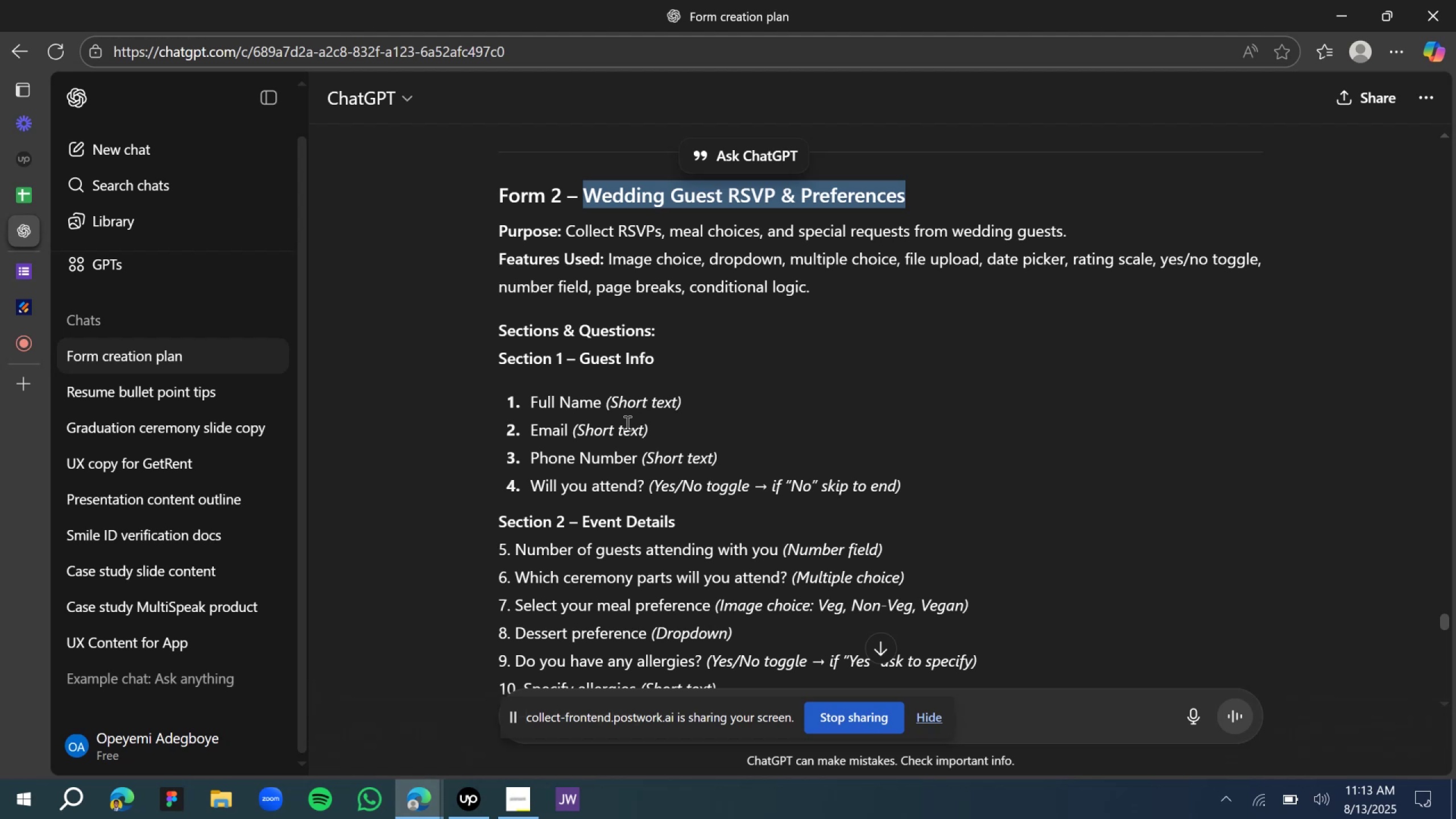 
scroll: coordinate [609, 446], scroll_direction: down, amount: 1.0
 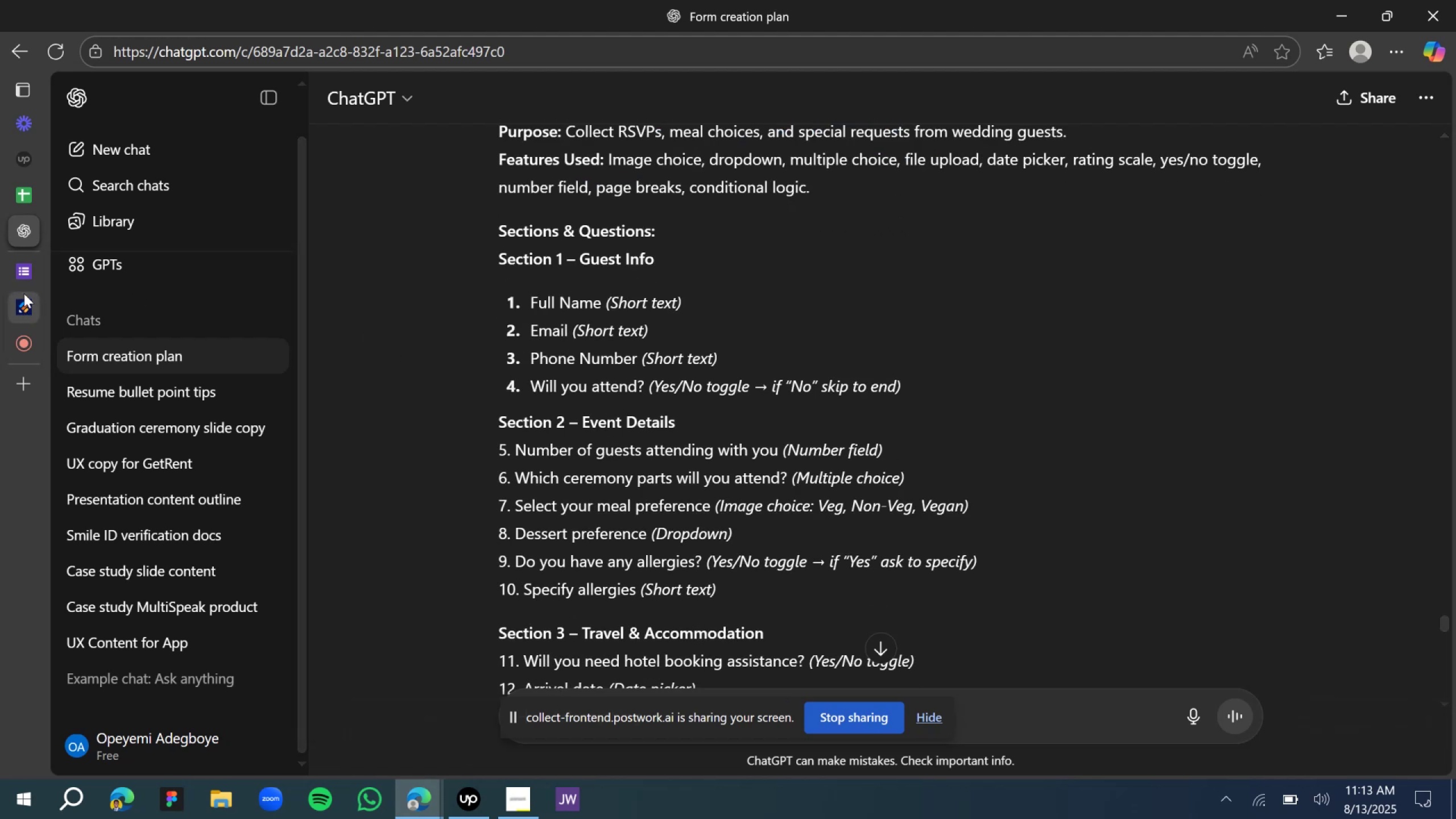 
left_click([44, 305])
 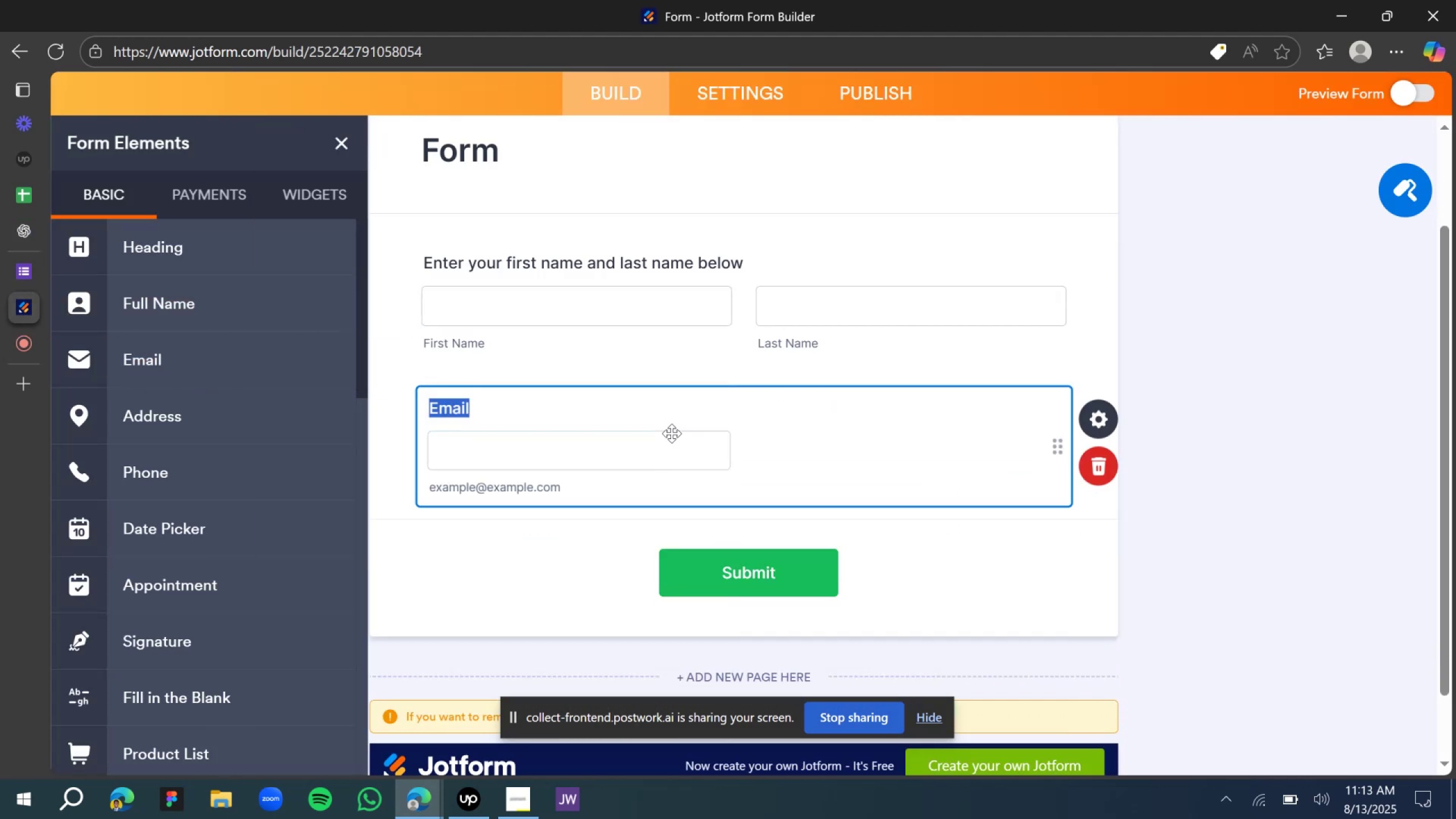 
type(What i )
key(Backspace)
type(s you emi)
key(Backspace)
type(ail address?)
 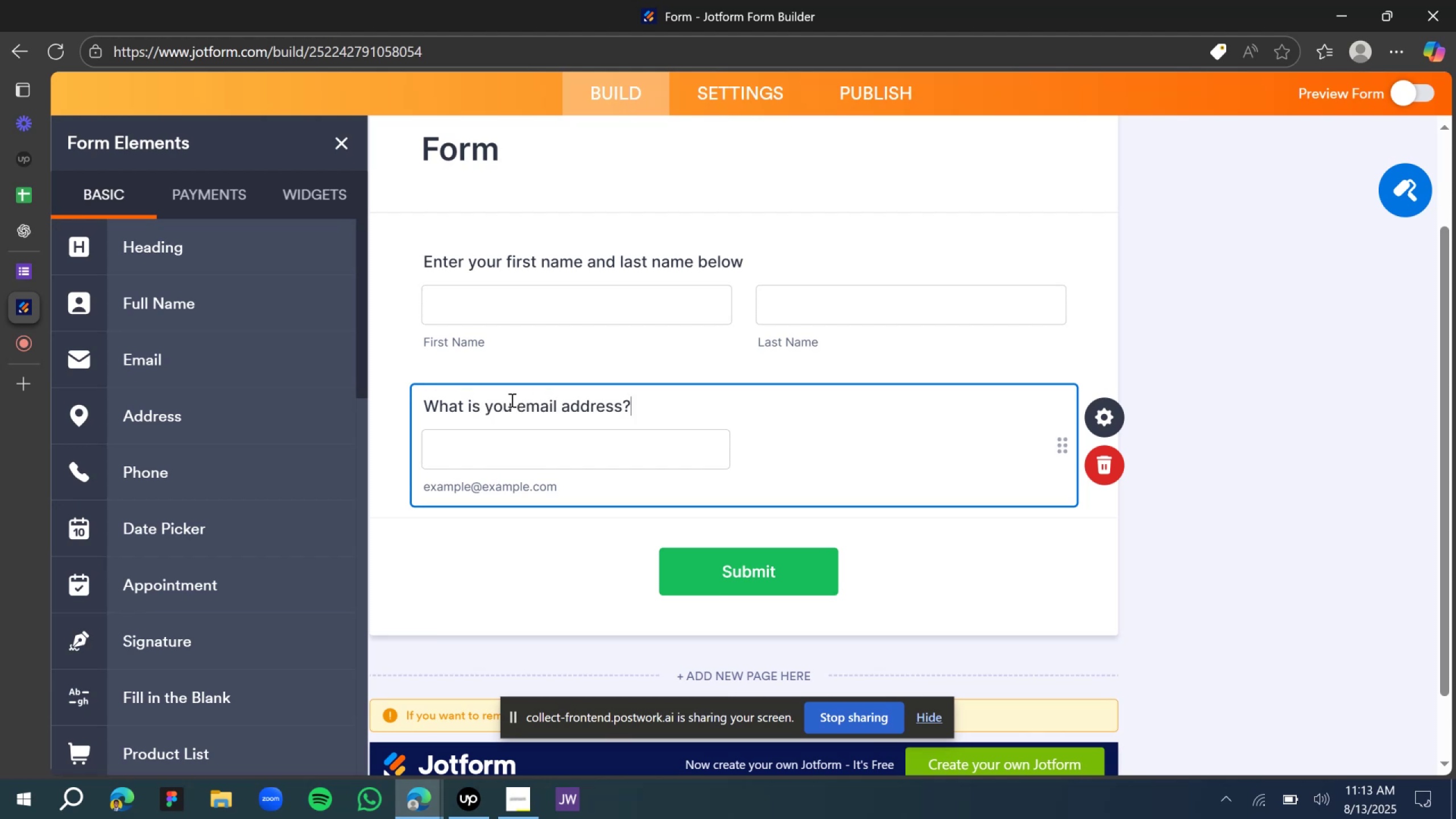 
left_click([603, 440])
 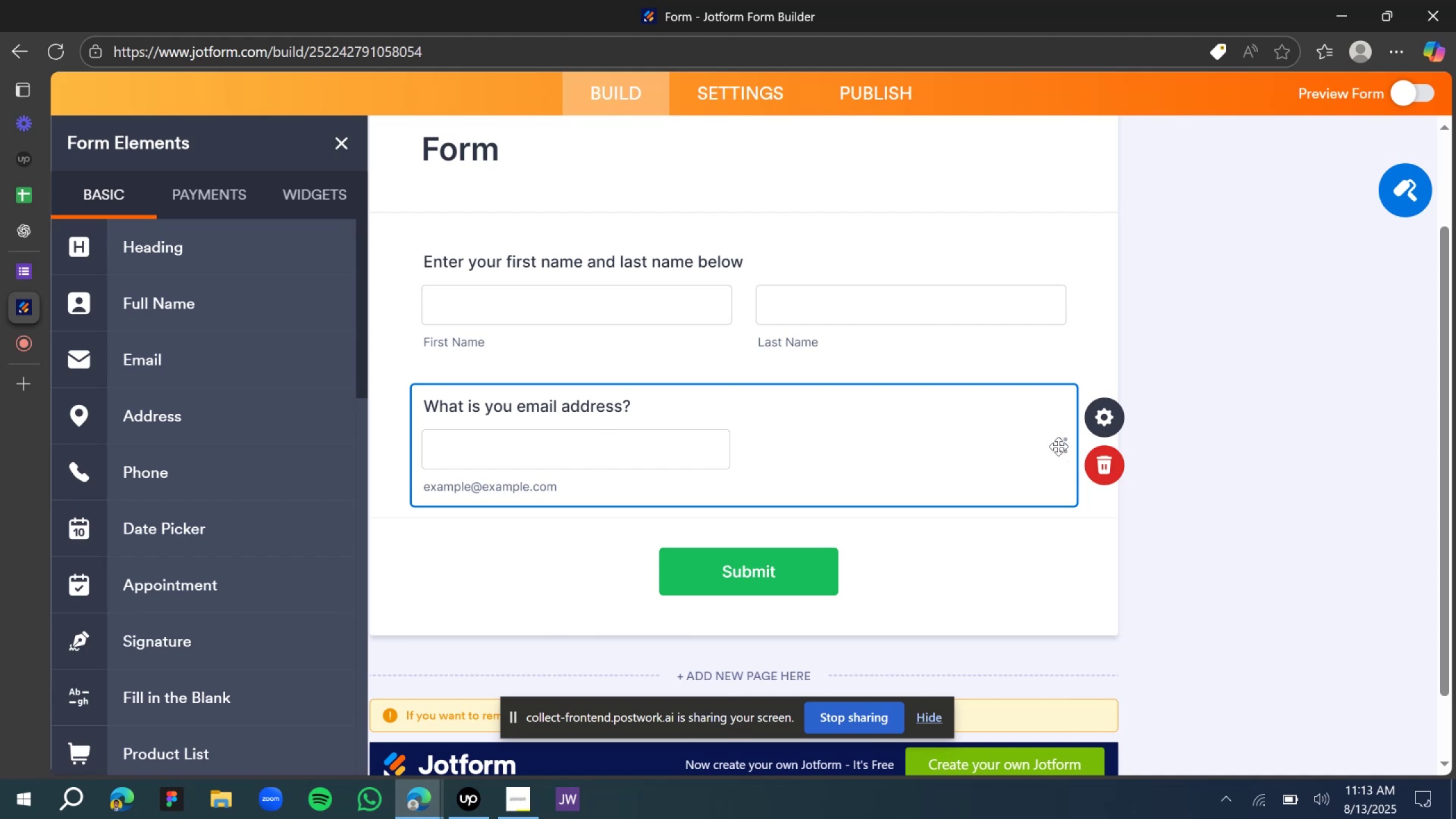 
left_click([1061, 446])
 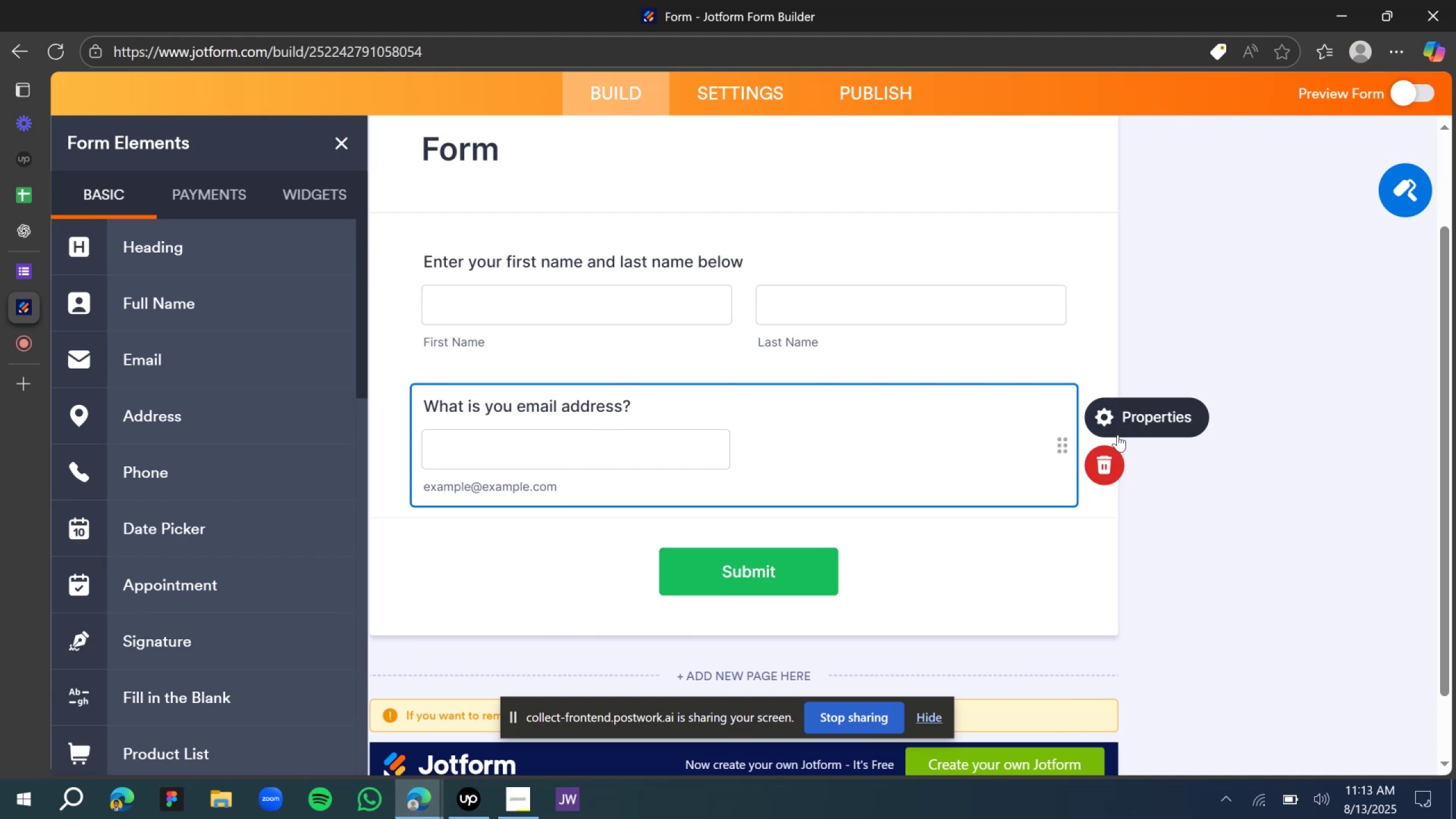 
left_click([1112, 422])
 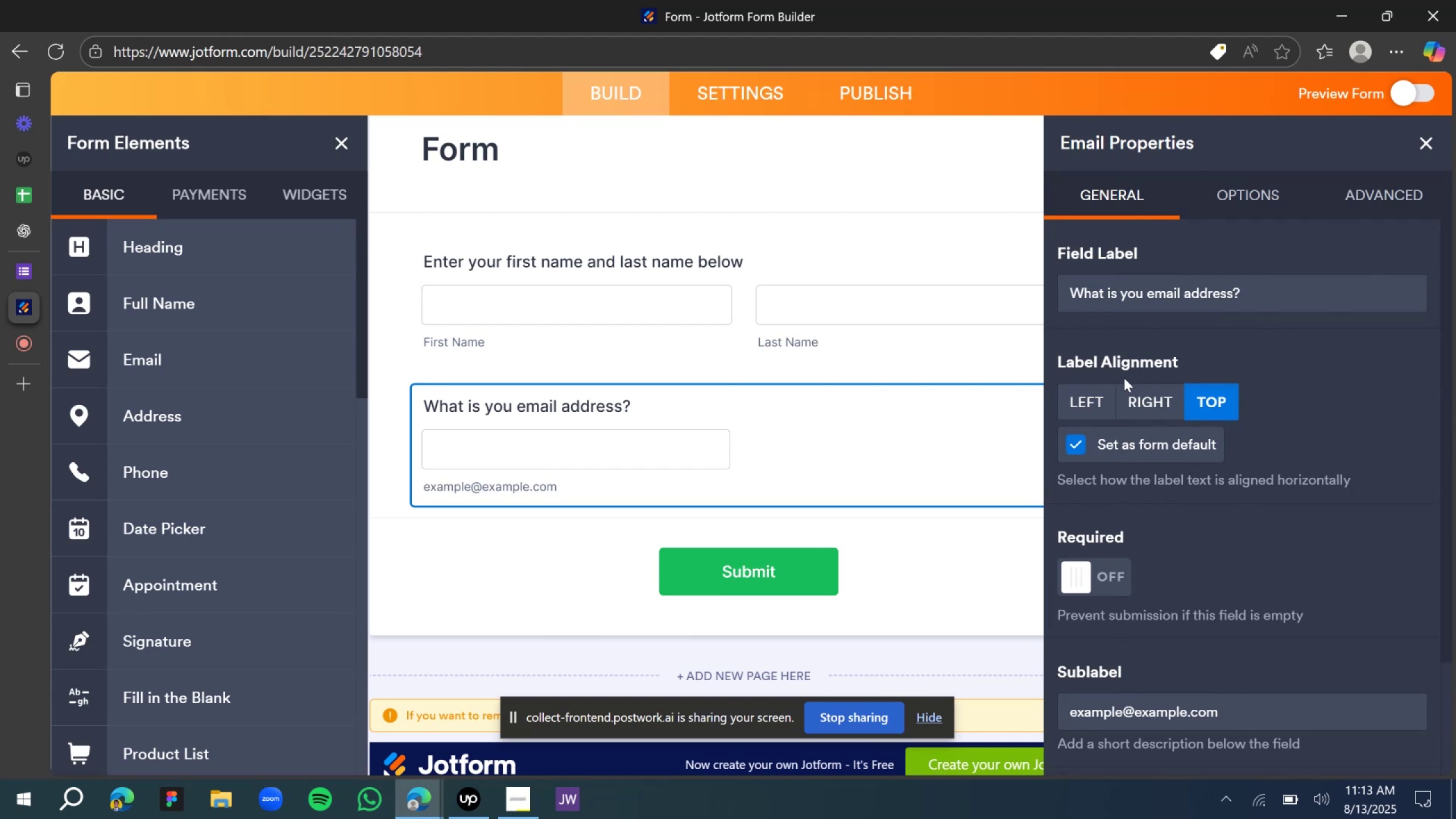 
wait(5.64)
 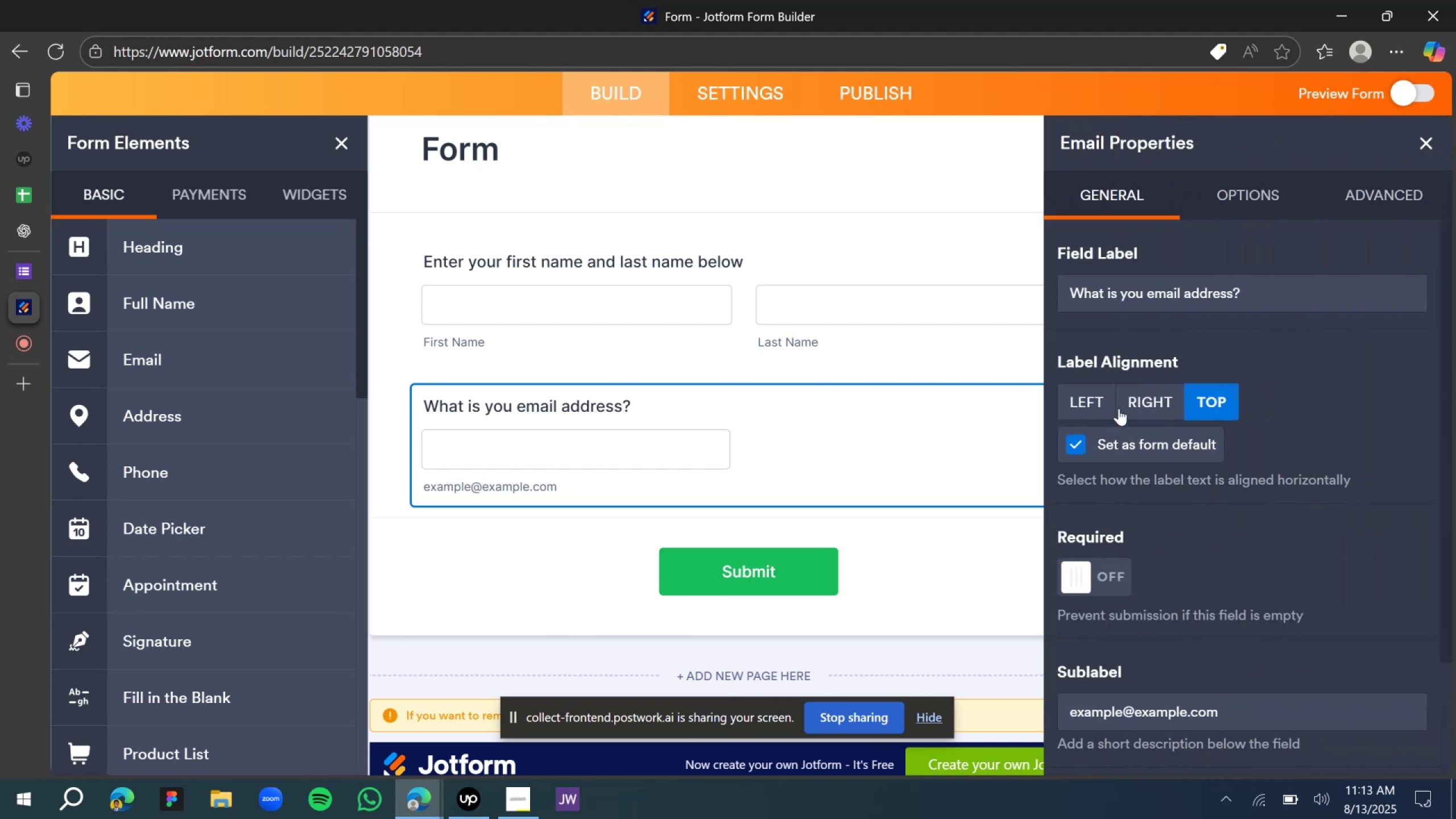 
scroll: coordinate [1152, 500], scroll_direction: down, amount: 5.0
 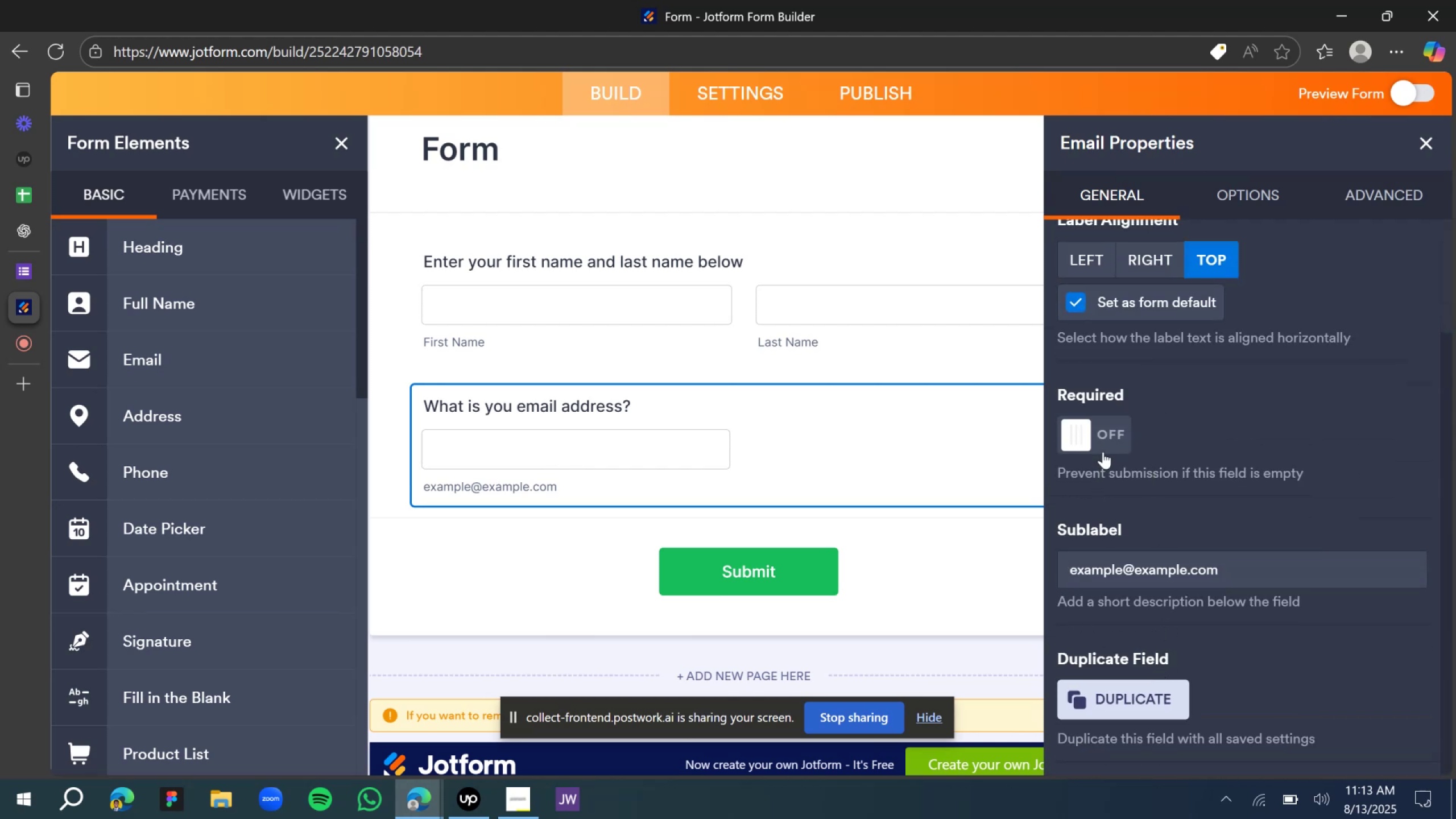 
left_click([1104, 455])
 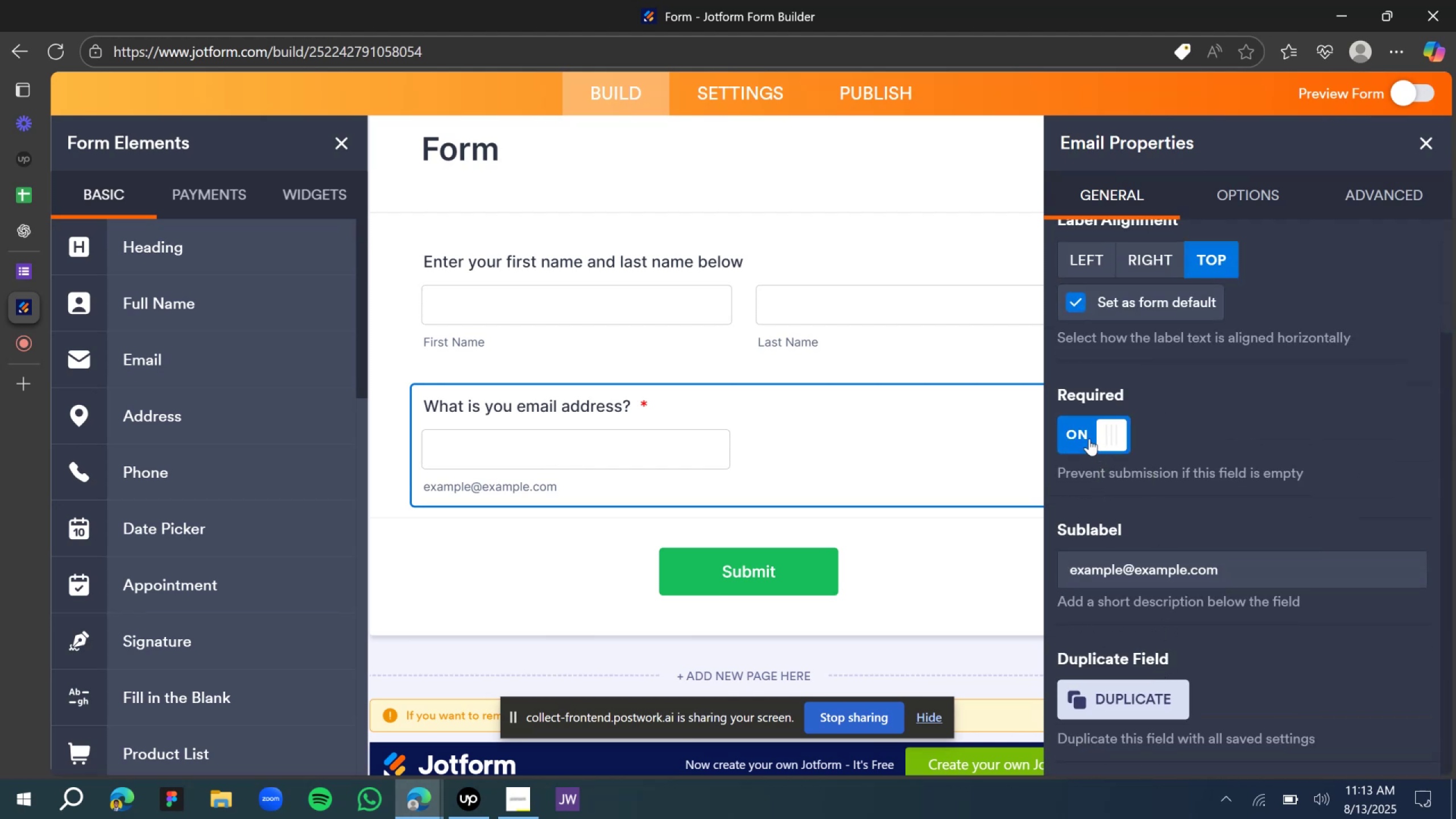 
left_click([908, 281])
 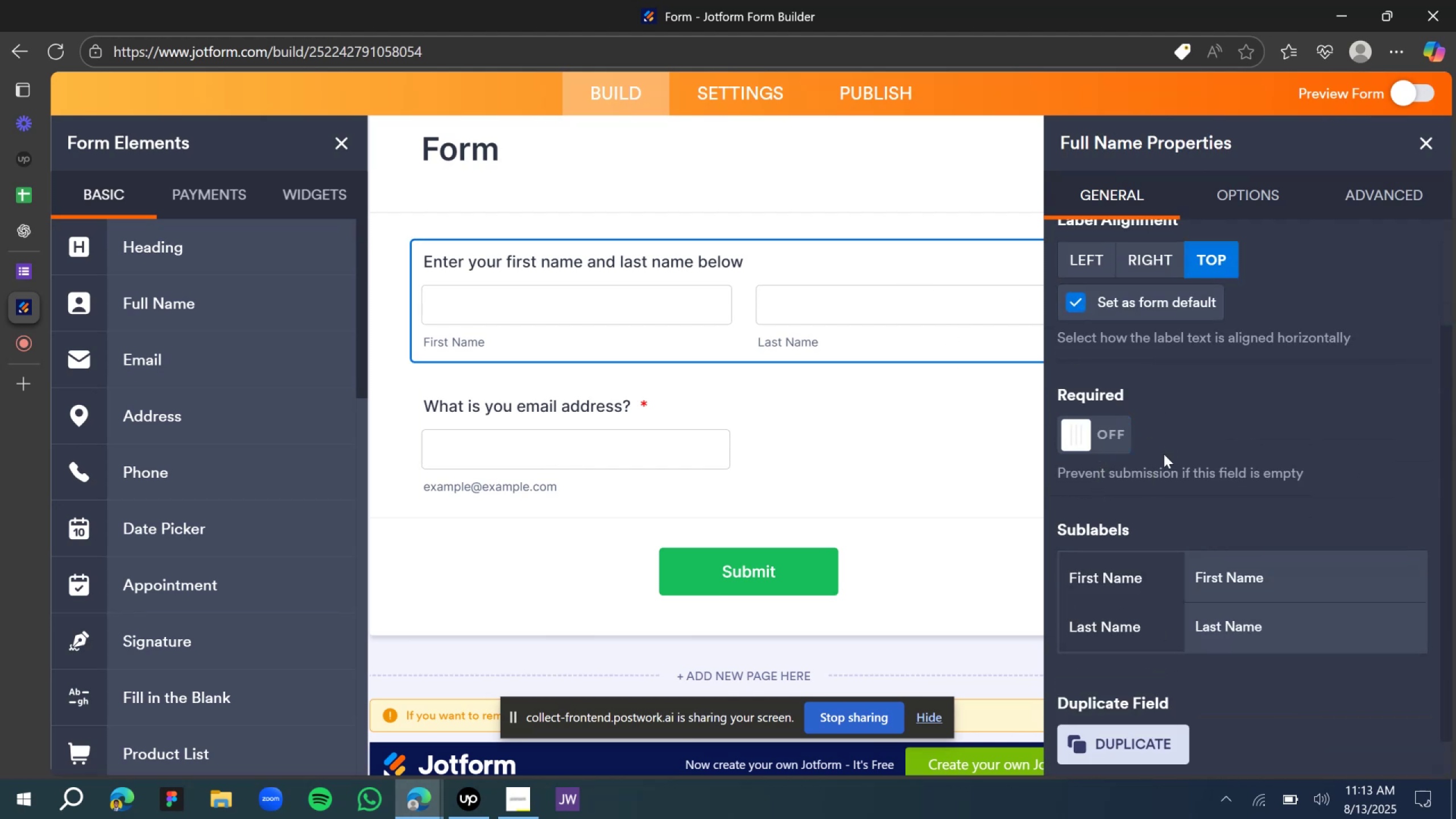 
left_click([1084, 439])
 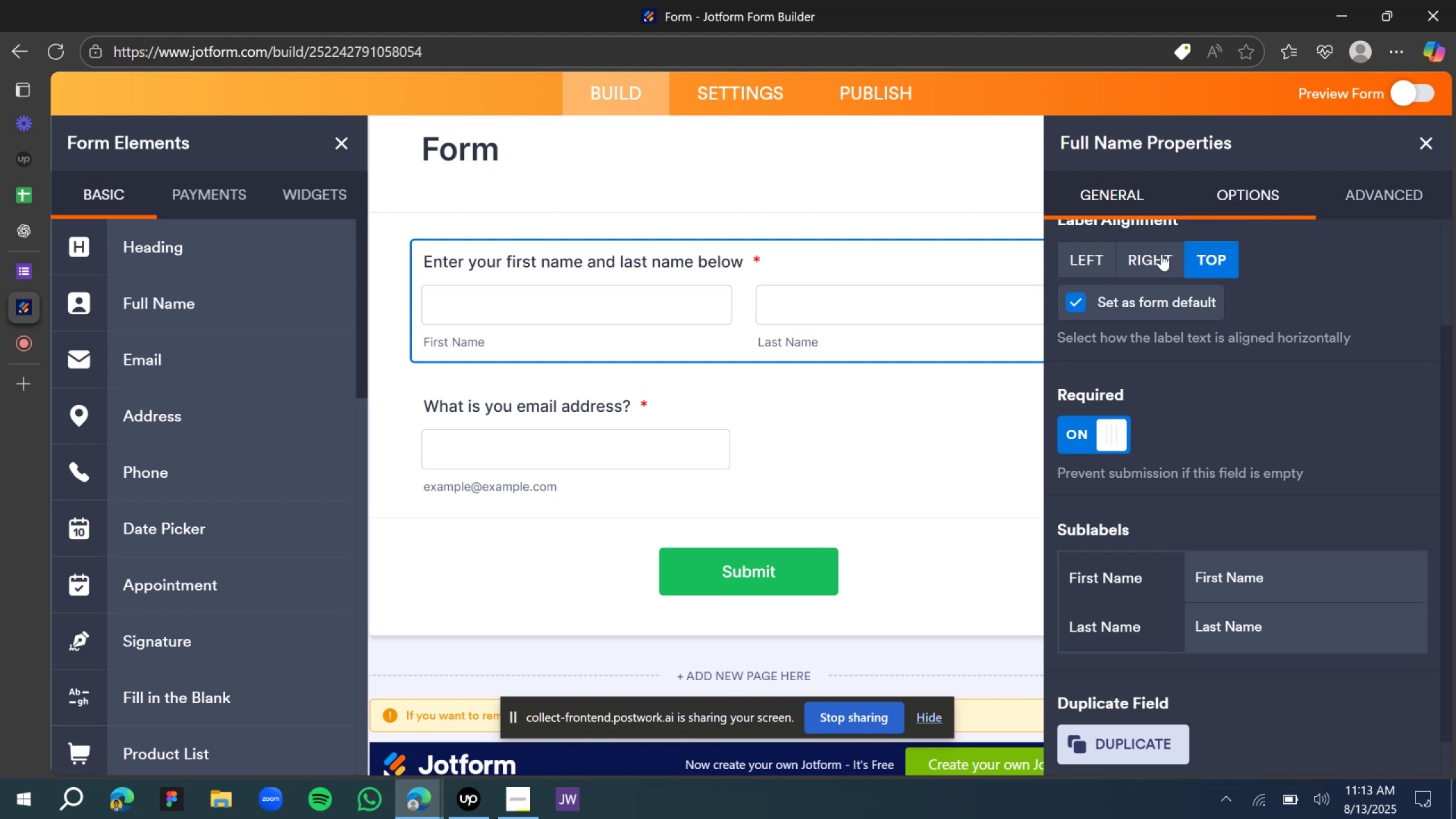 
left_click([1240, 204])
 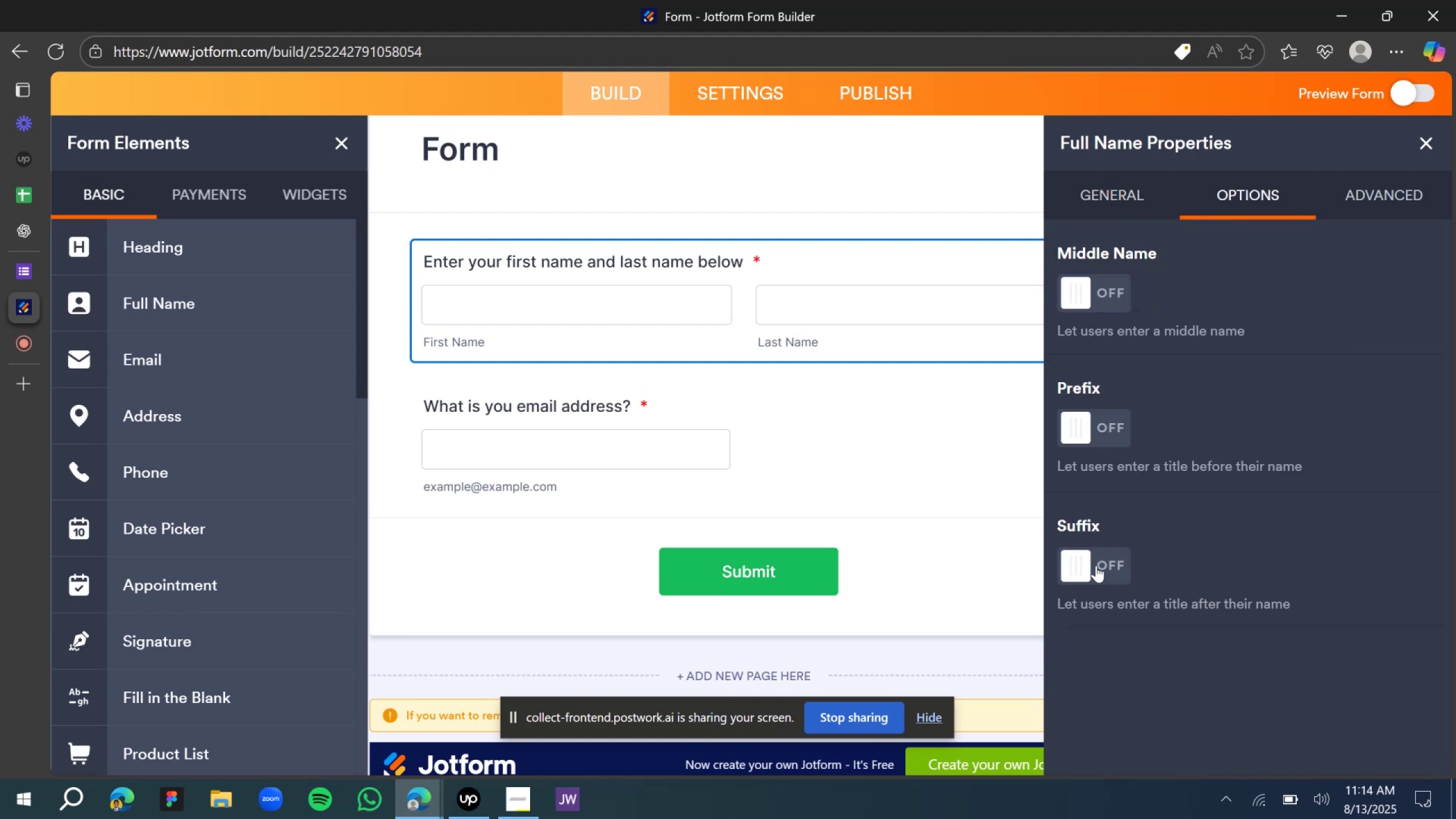 
wait(6.32)
 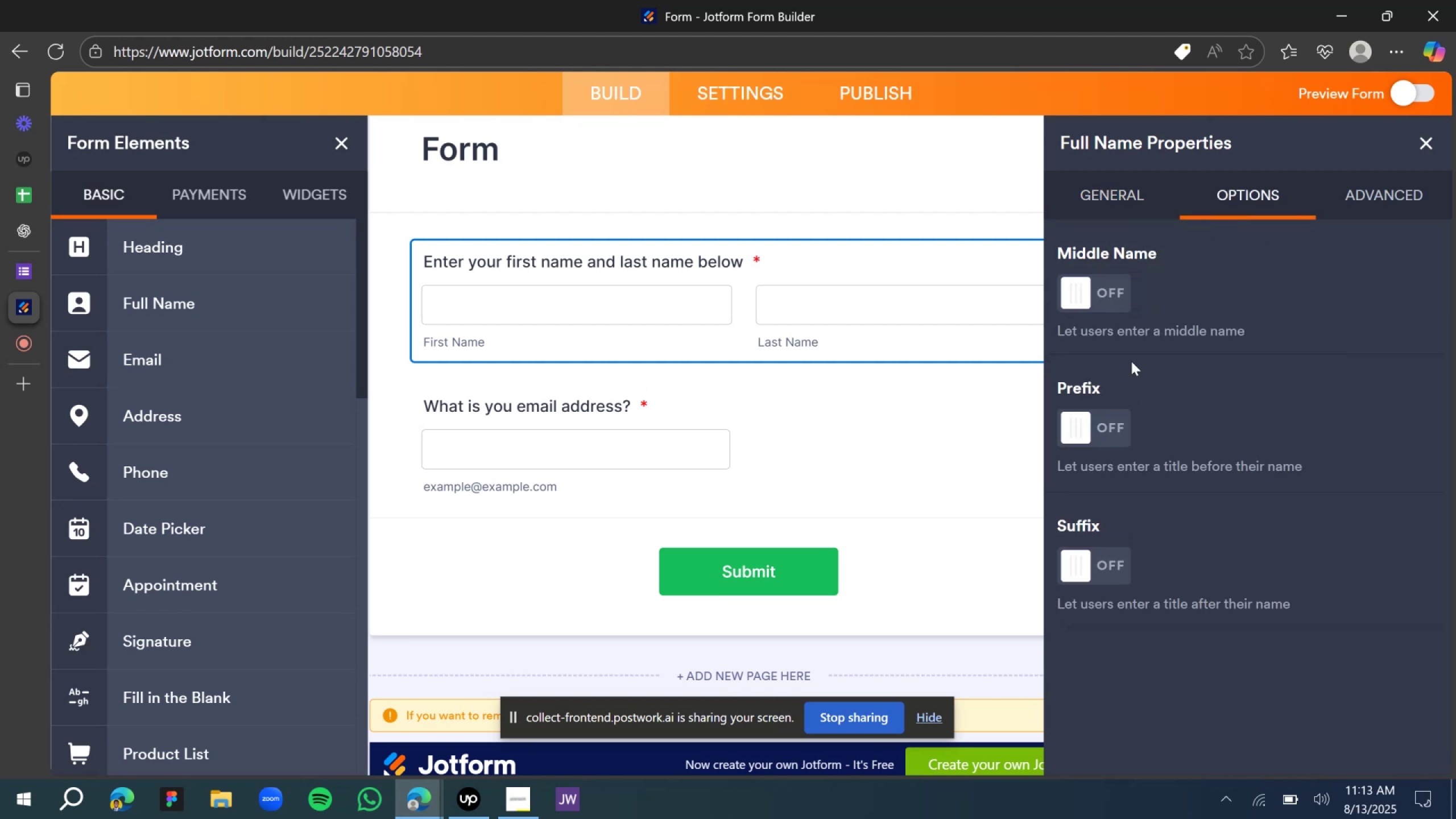 
left_click([1083, 427])
 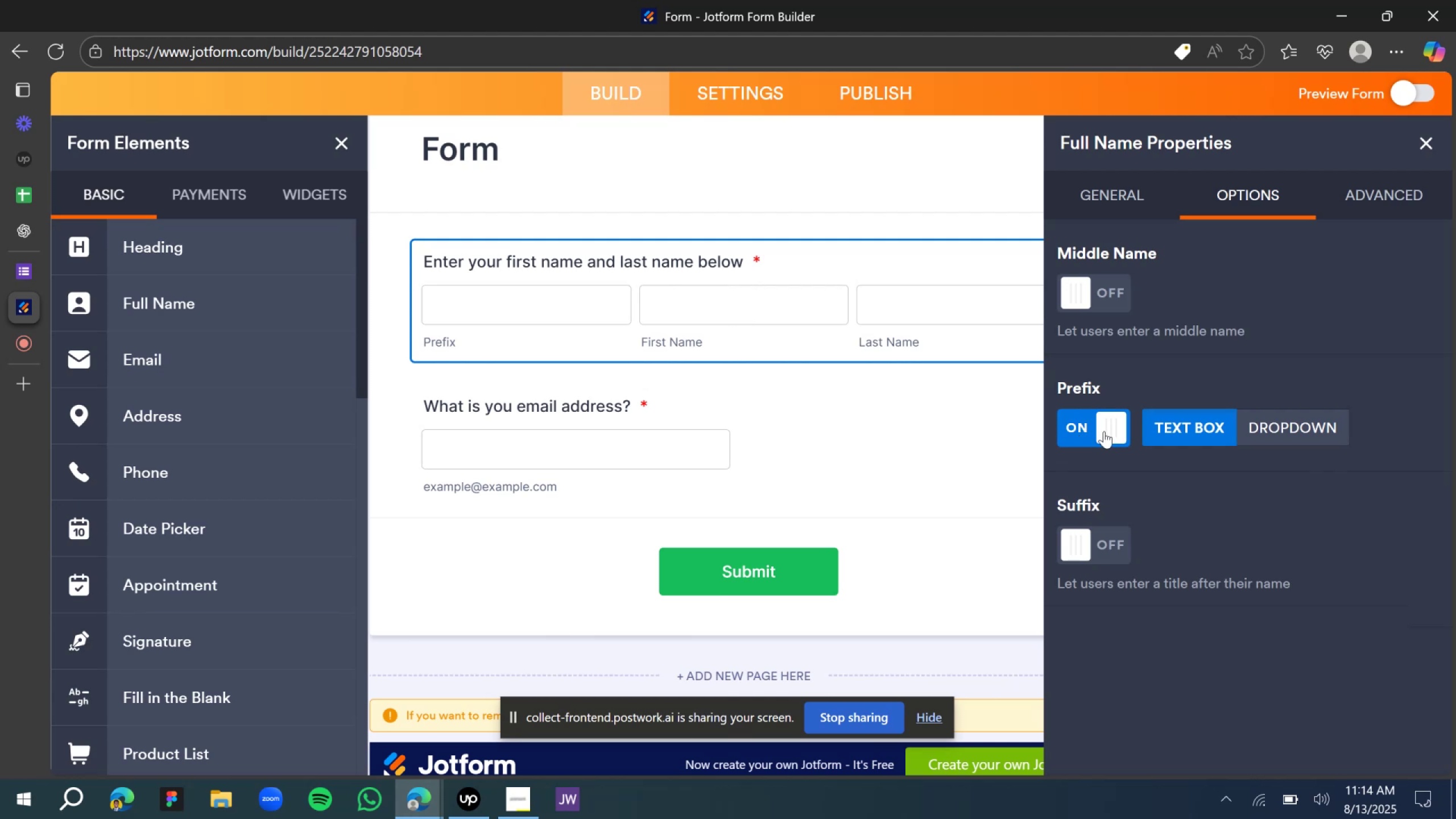 
left_click([1104, 431])
 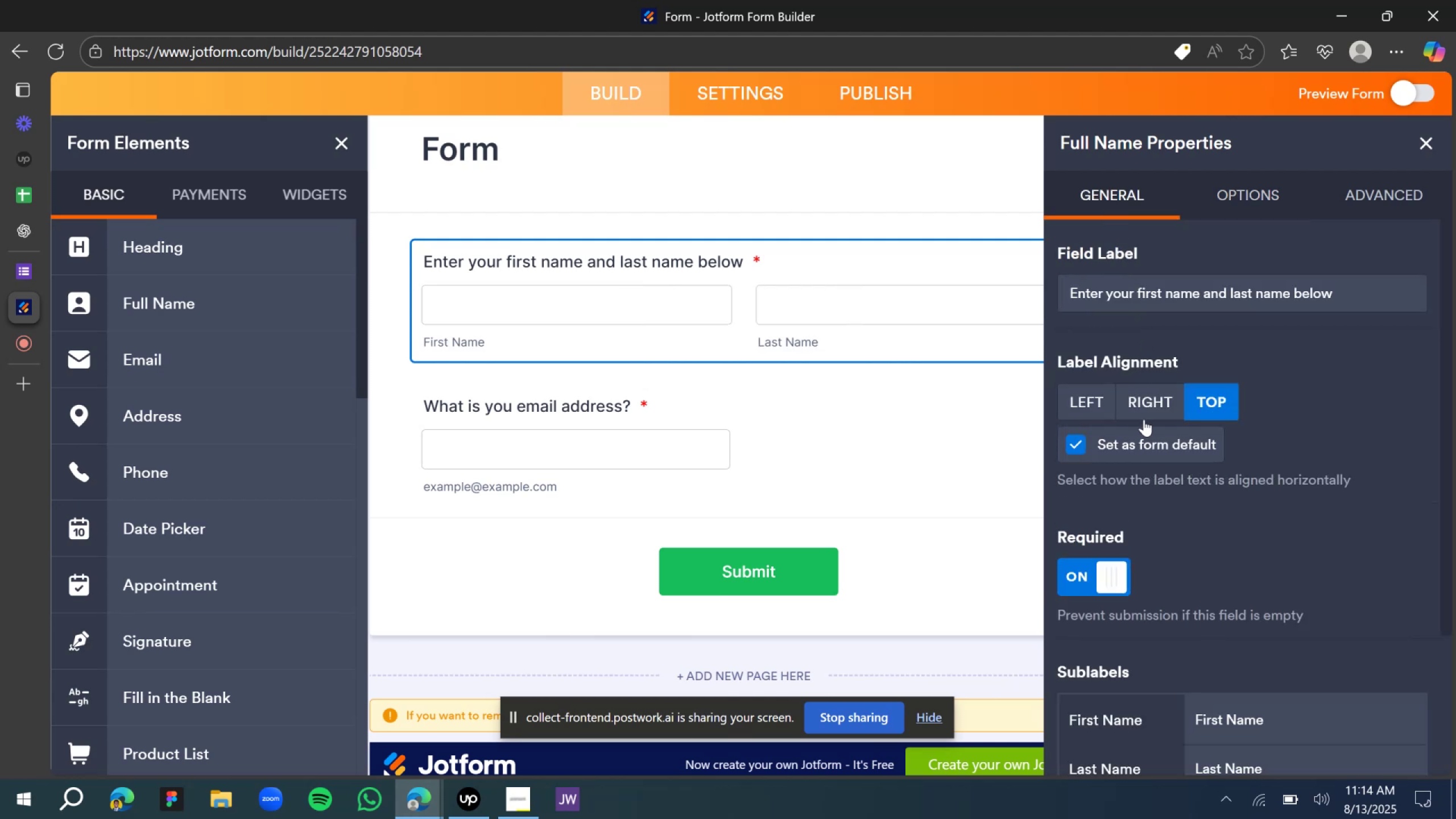 
scroll: coordinate [1115, 531], scroll_direction: down, amount: 4.0
 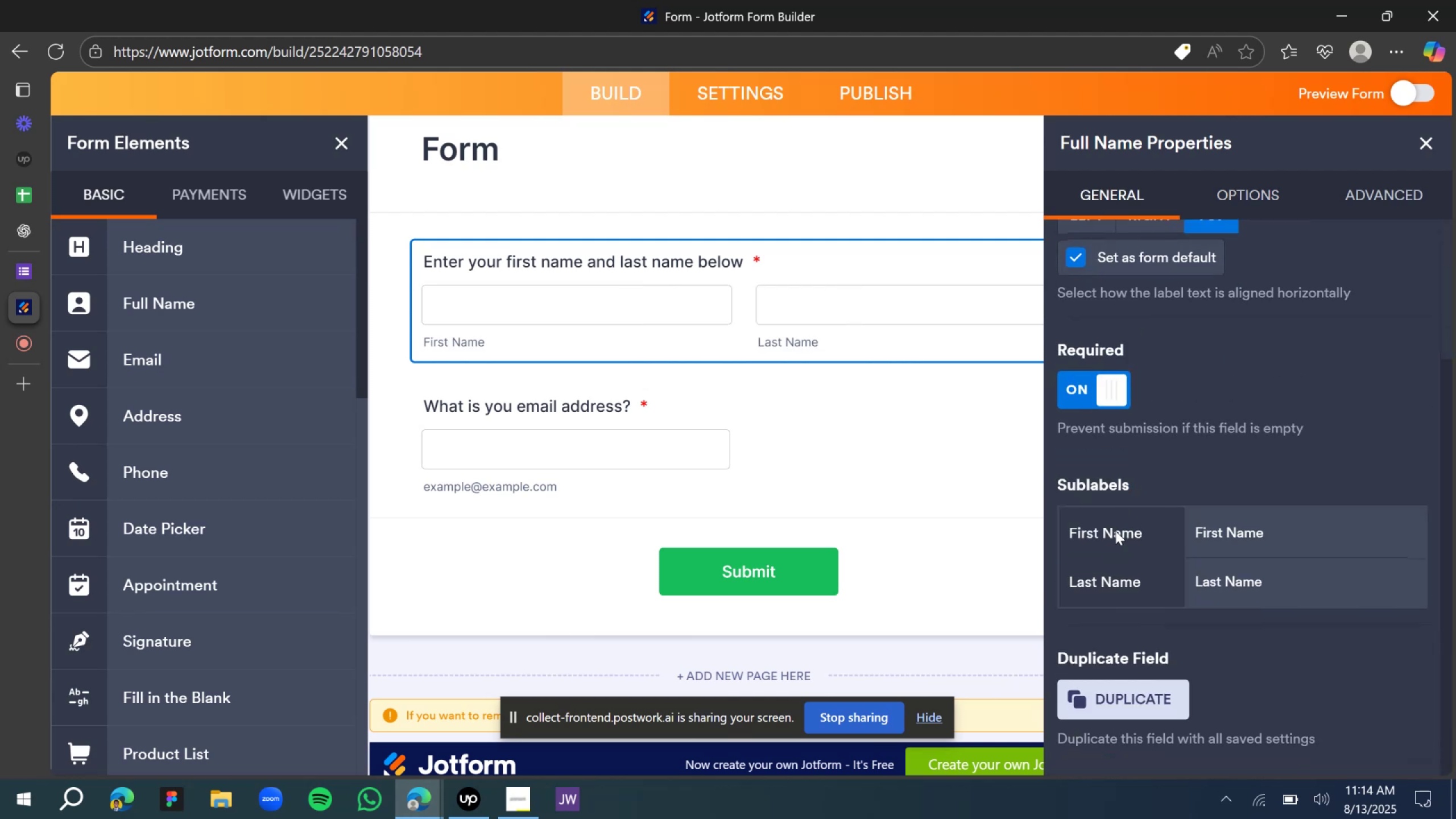 
scroll: coordinate [1115, 540], scroll_direction: none, amount: 0.0
 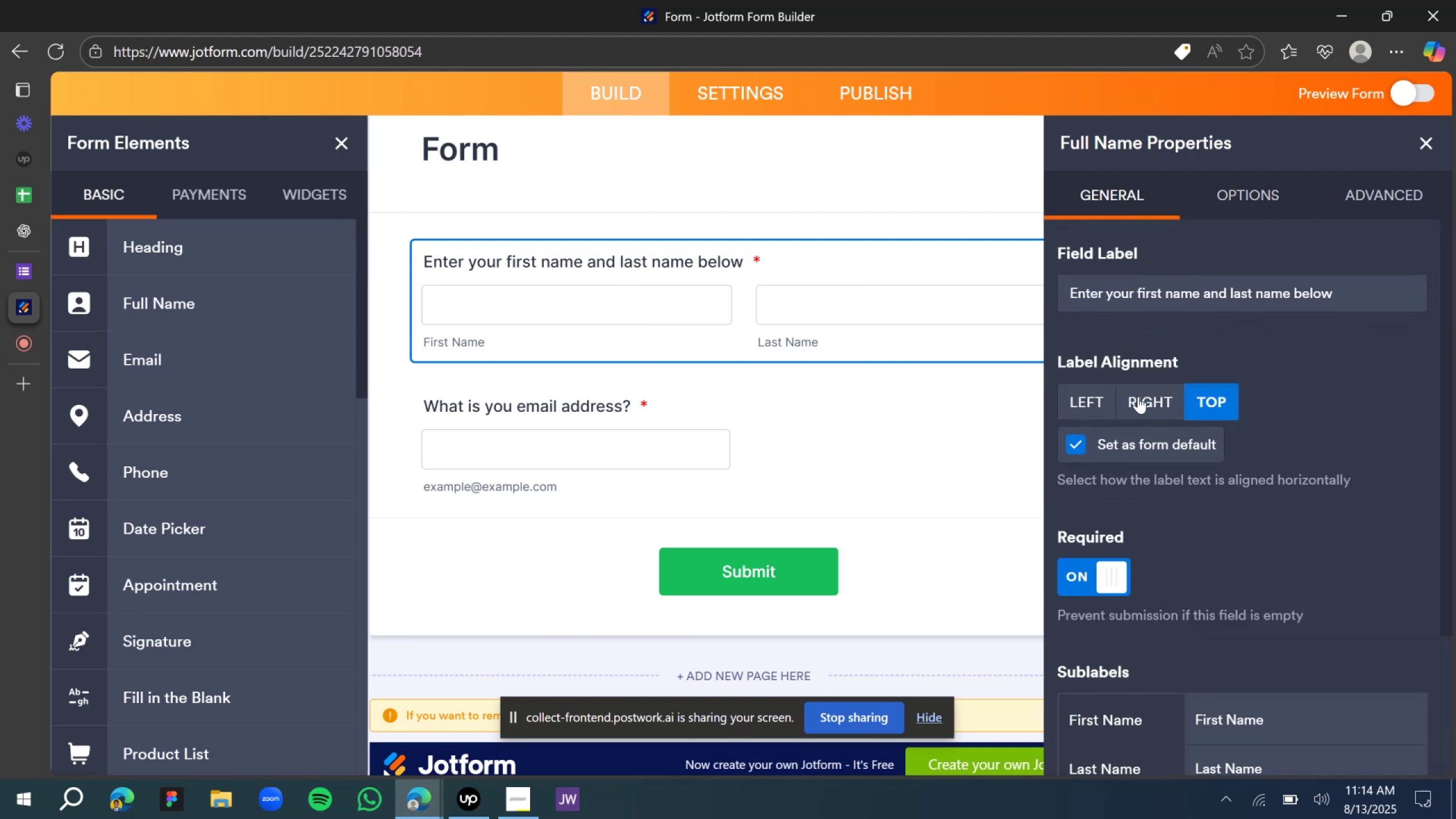 
left_click([1138, 396])
 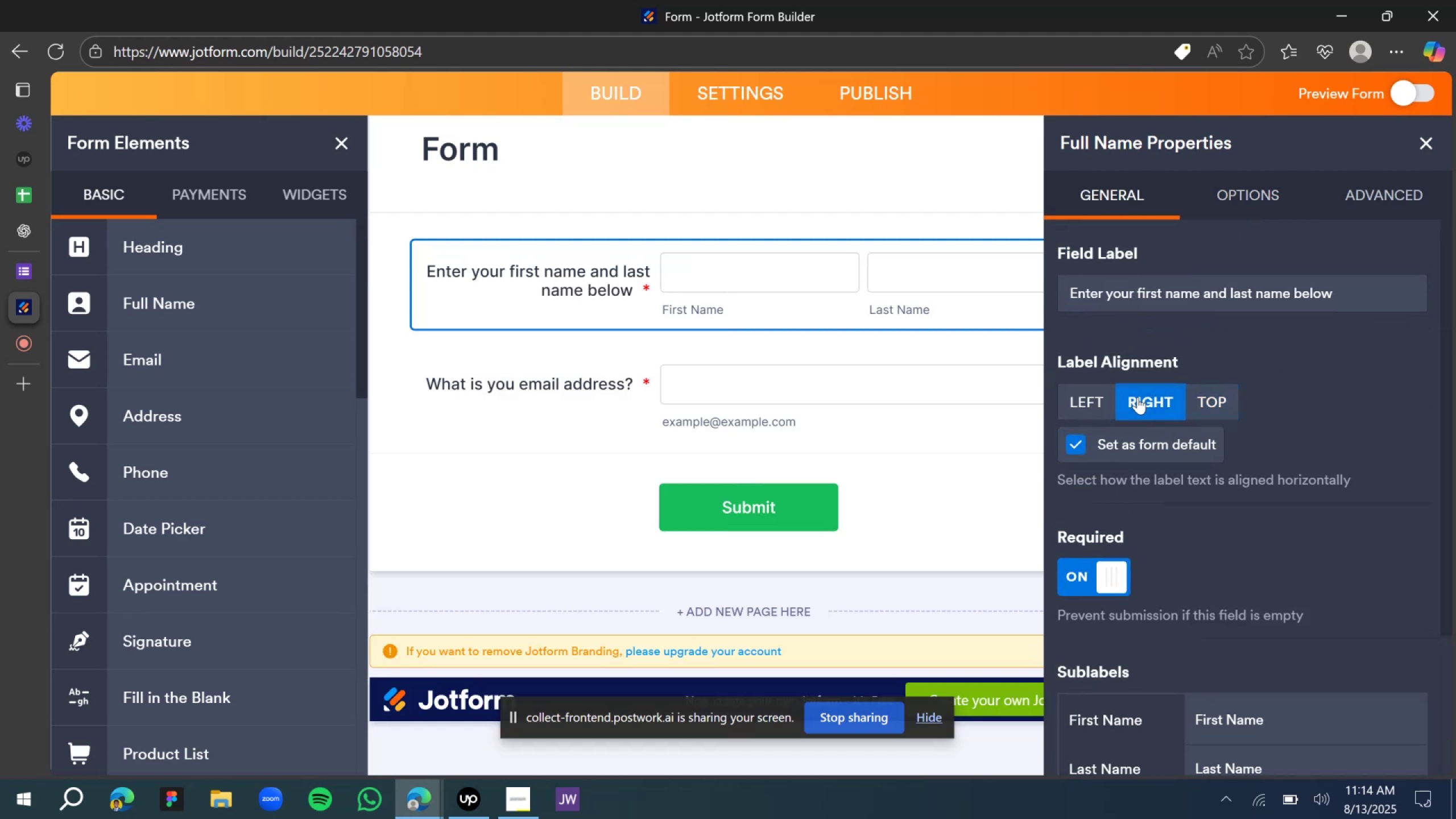 
left_click([1083, 404])
 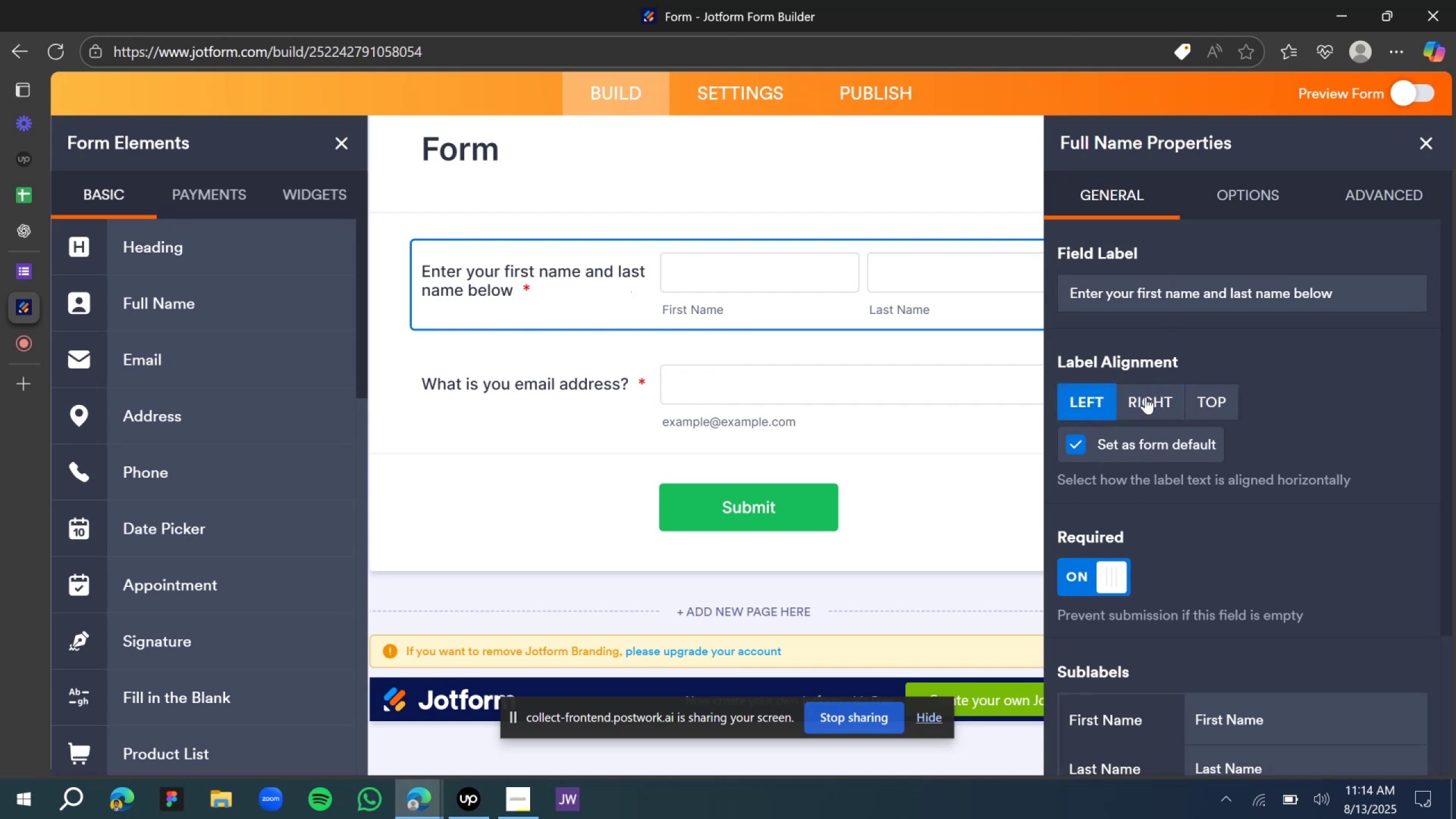 
left_click([1219, 397])
 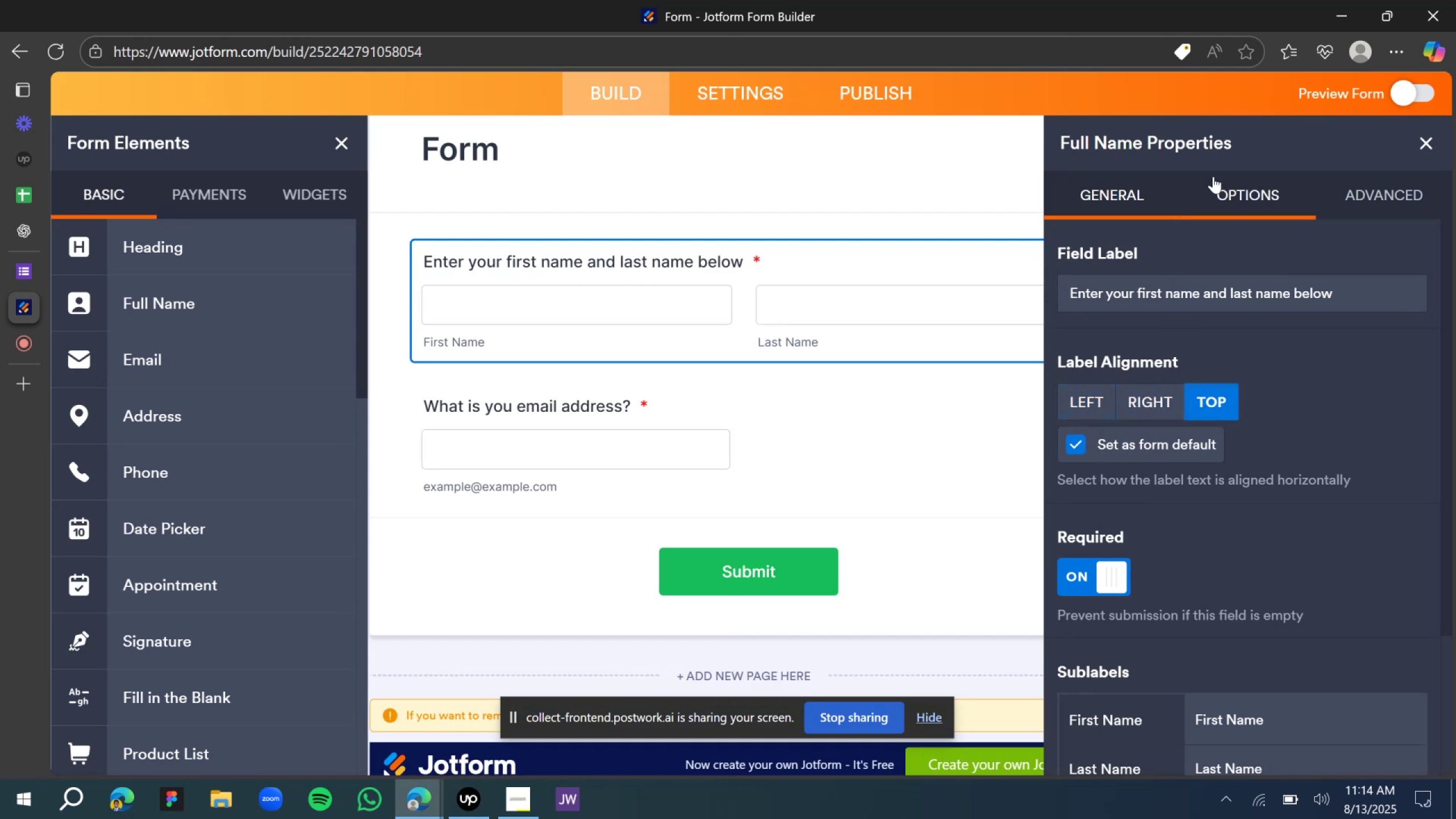 
scroll: coordinate [1198, 330], scroll_direction: up, amount: 5.0
 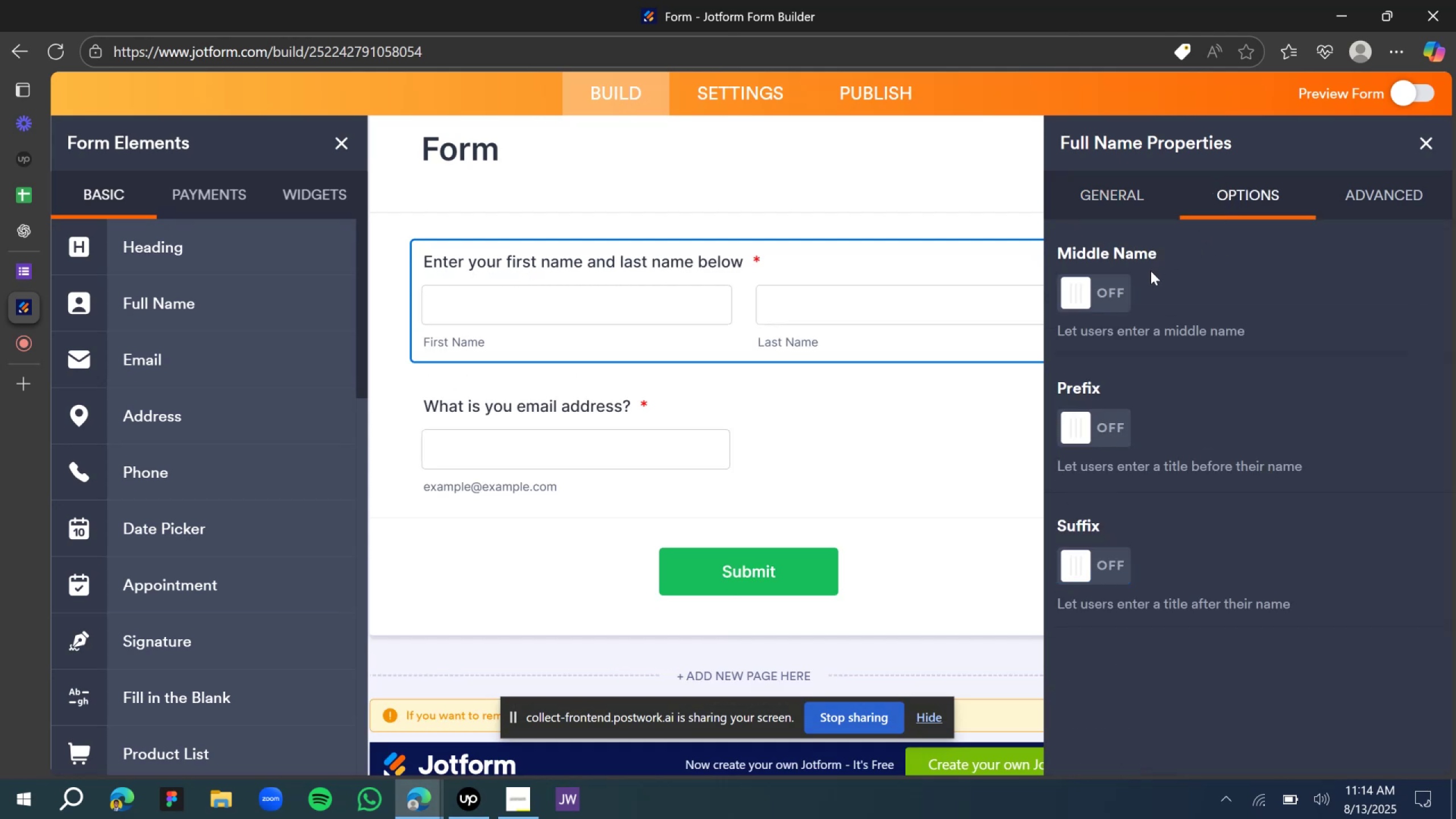 
left_click([1358, 204])
 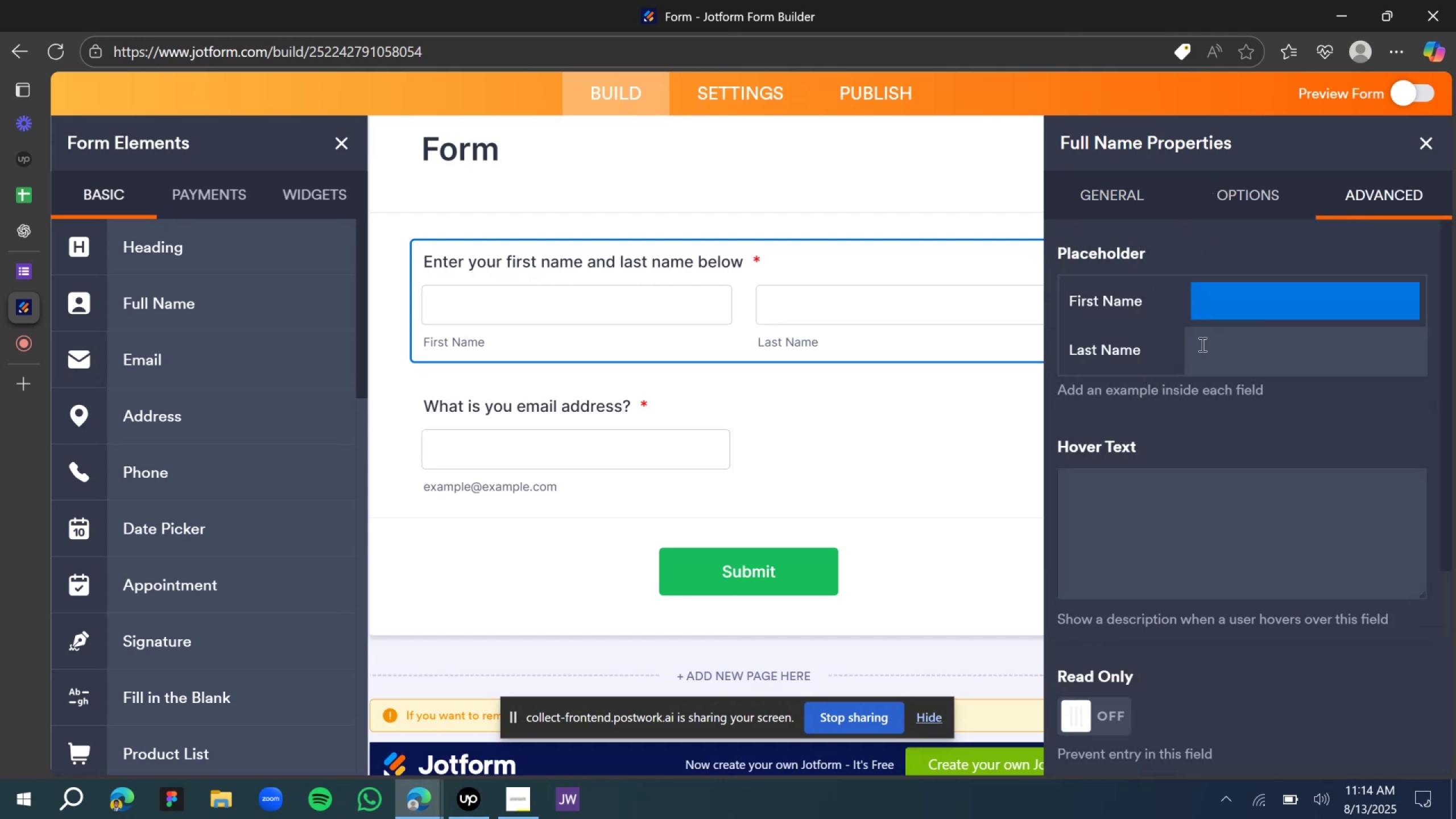 
scroll: coordinate [1139, 509], scroll_direction: down, amount: 10.0
 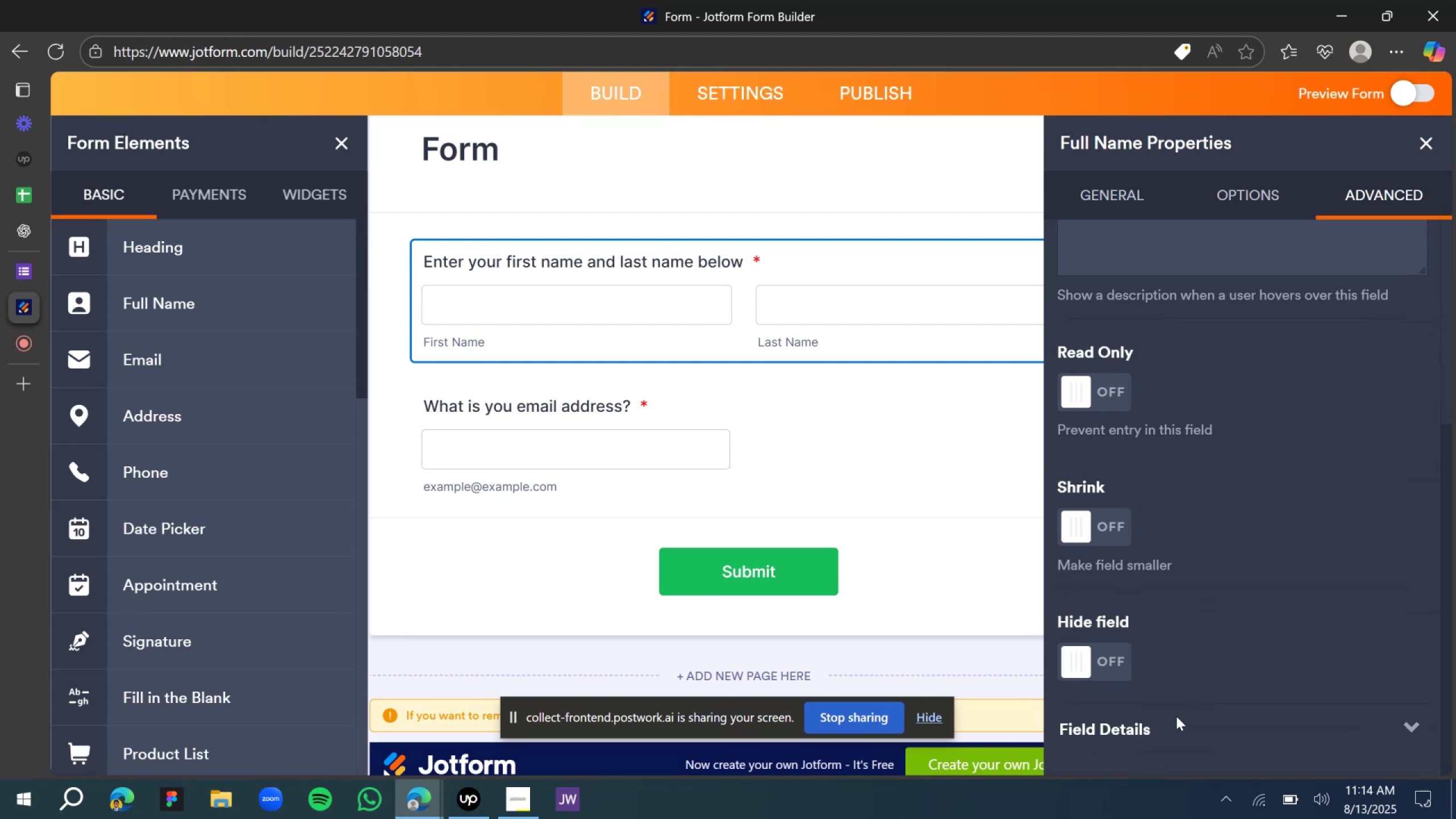 
left_click([1178, 723])
 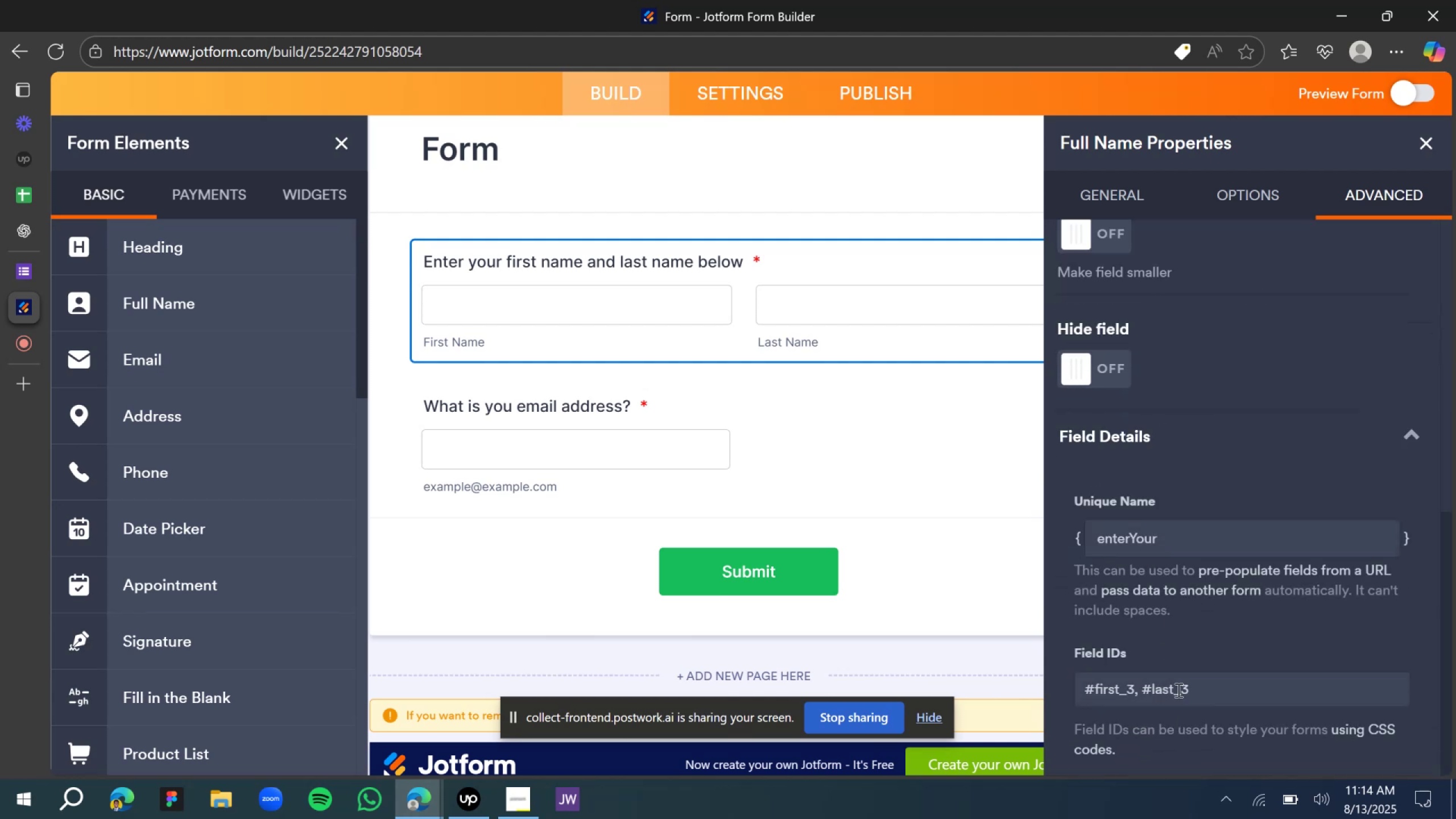 
scroll: coordinate [674, 395], scroll_direction: down, amount: 16.0
 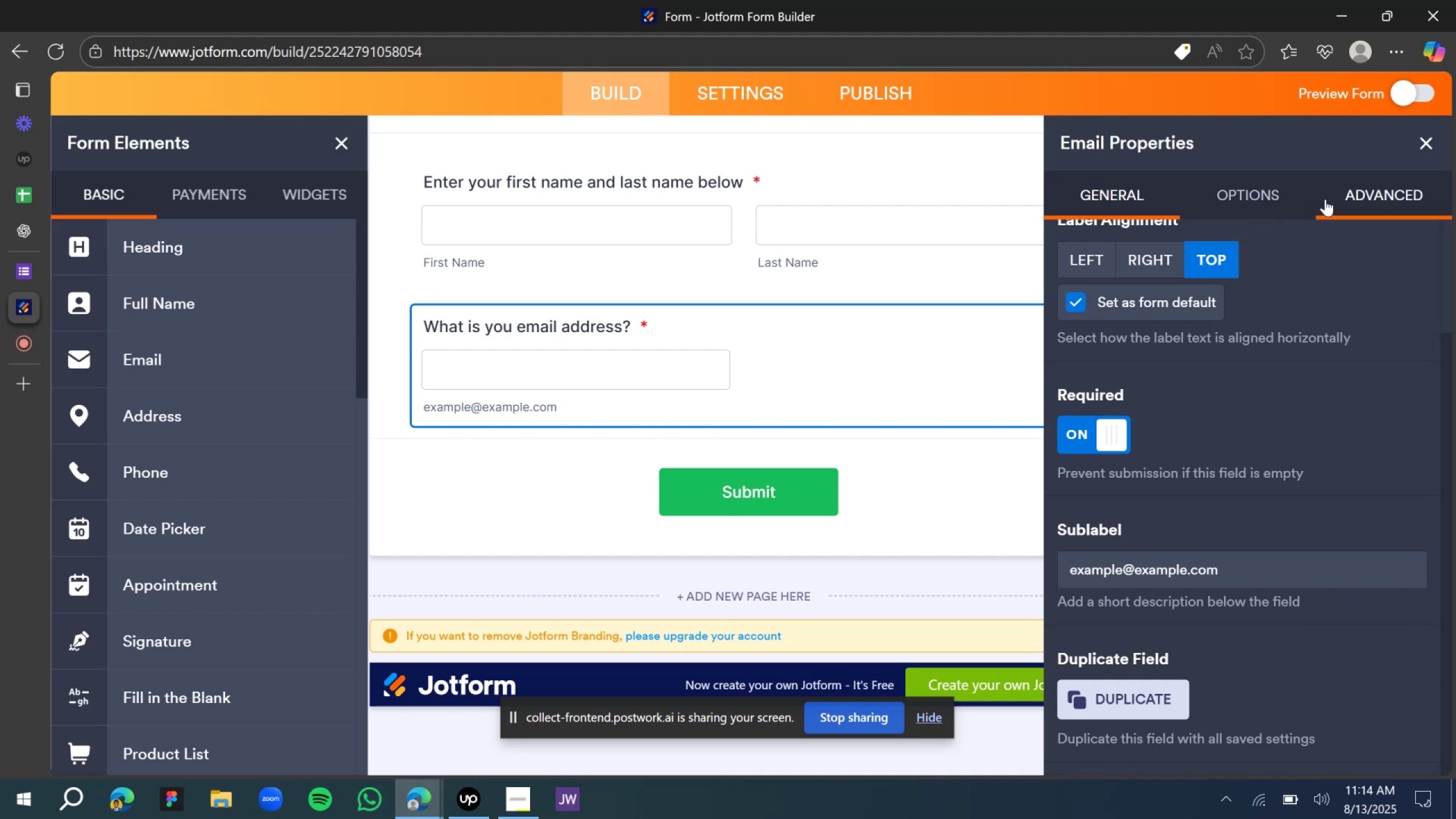 
left_click([1335, 197])
 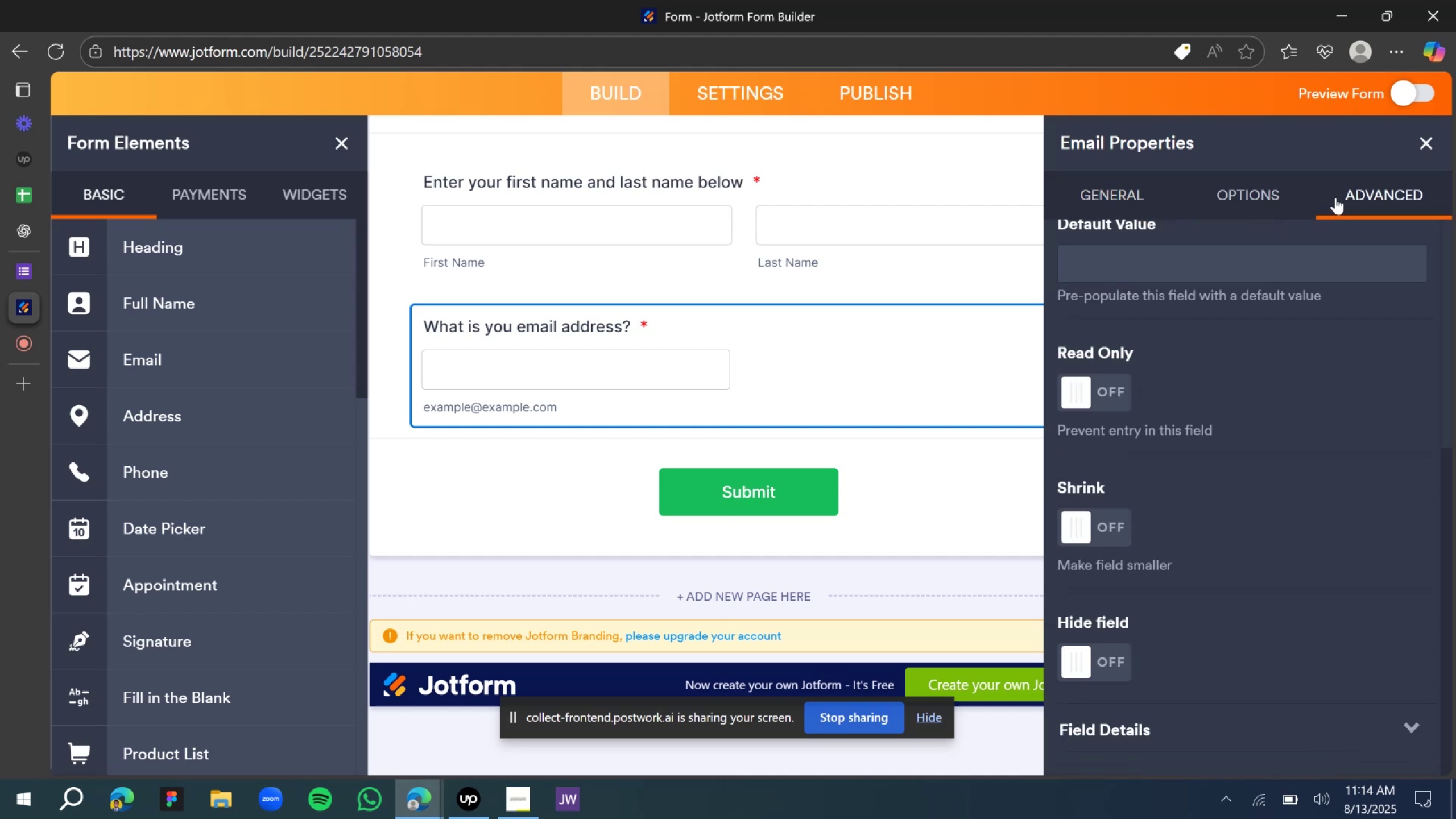 
scroll: coordinate [1194, 398], scroll_direction: down, amount: 1.0
 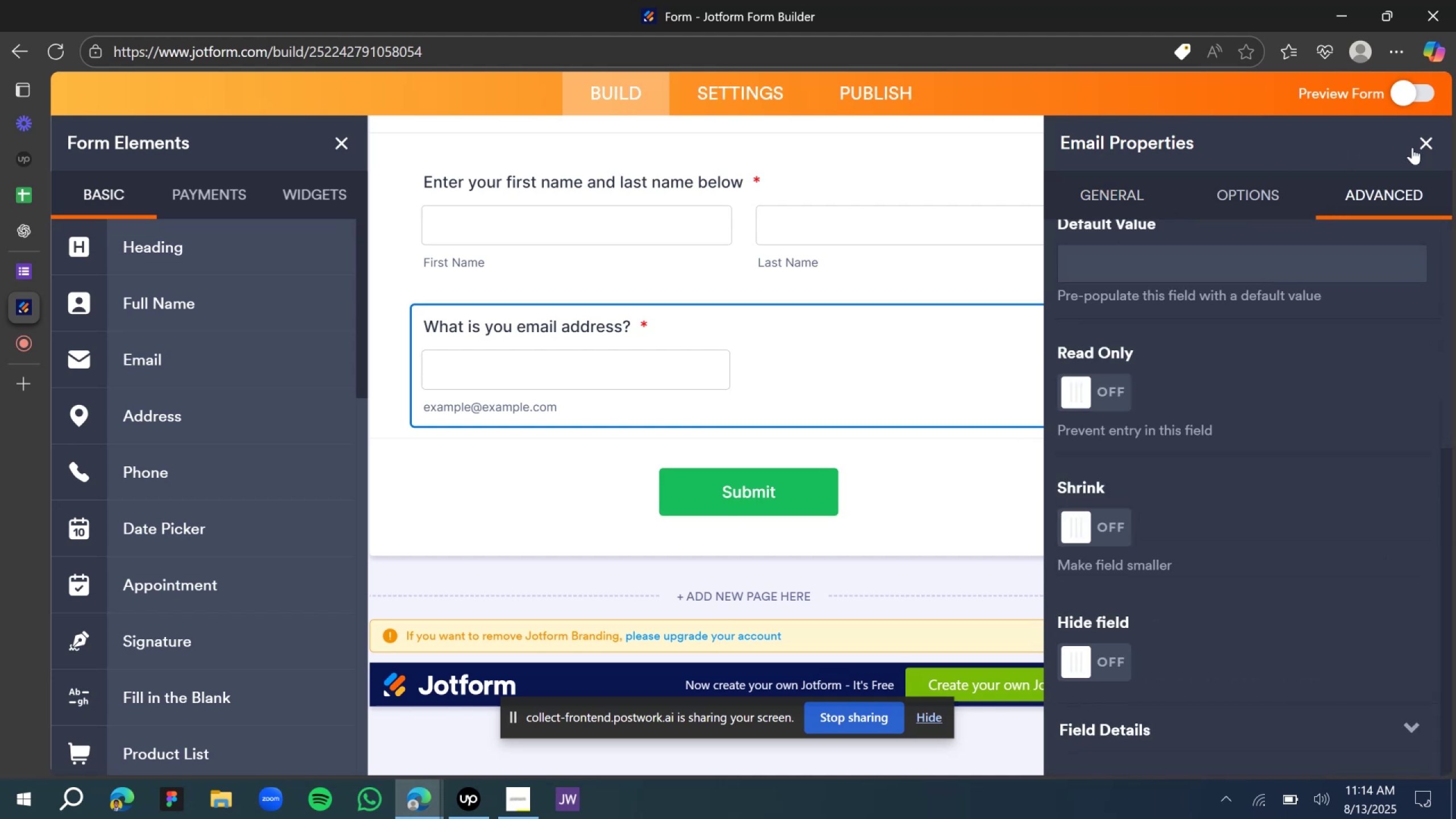 
left_click([1425, 143])
 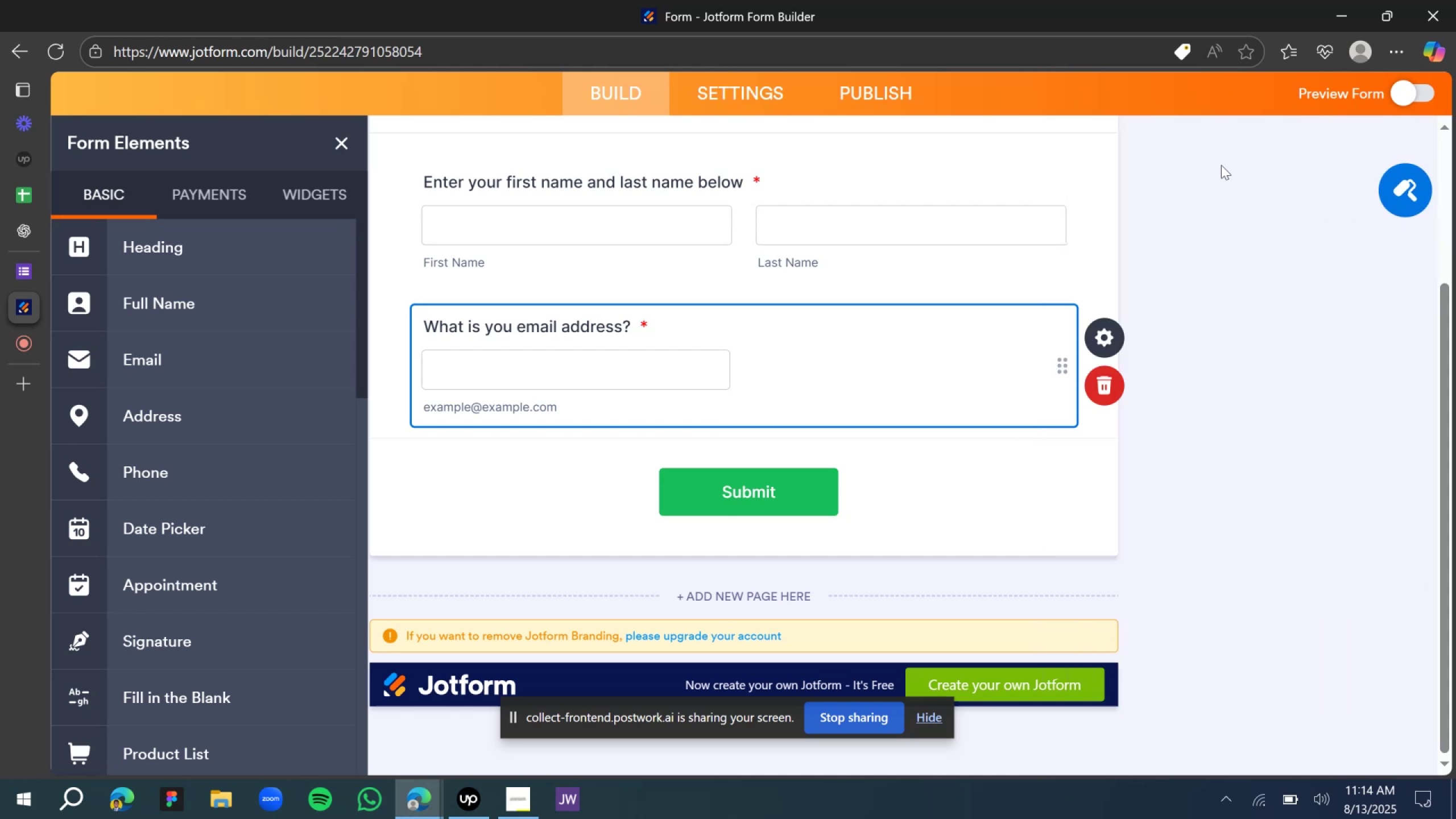 
scroll: coordinate [922, 423], scroll_direction: none, amount: 0.0
 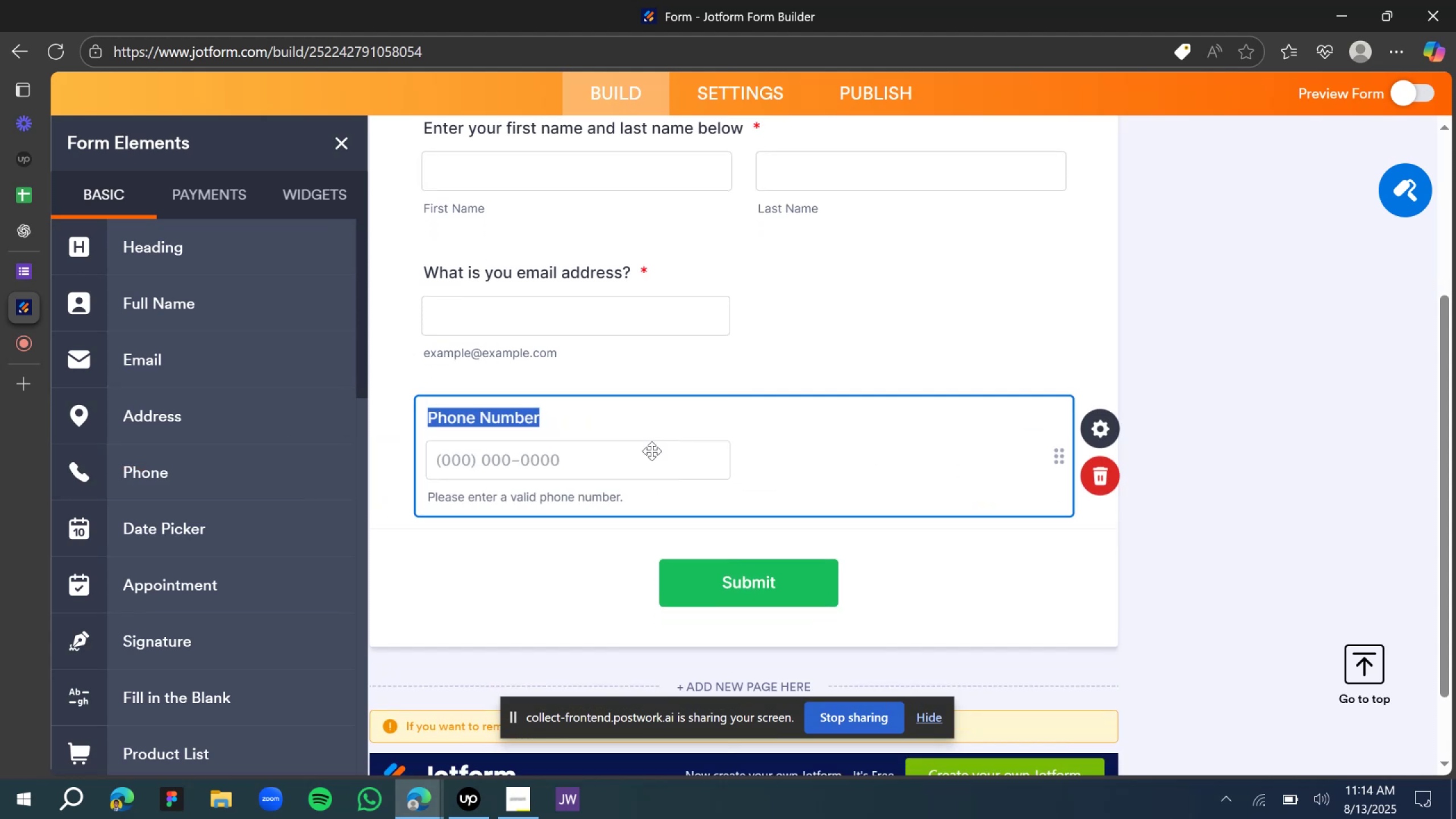 
wait(6.41)
 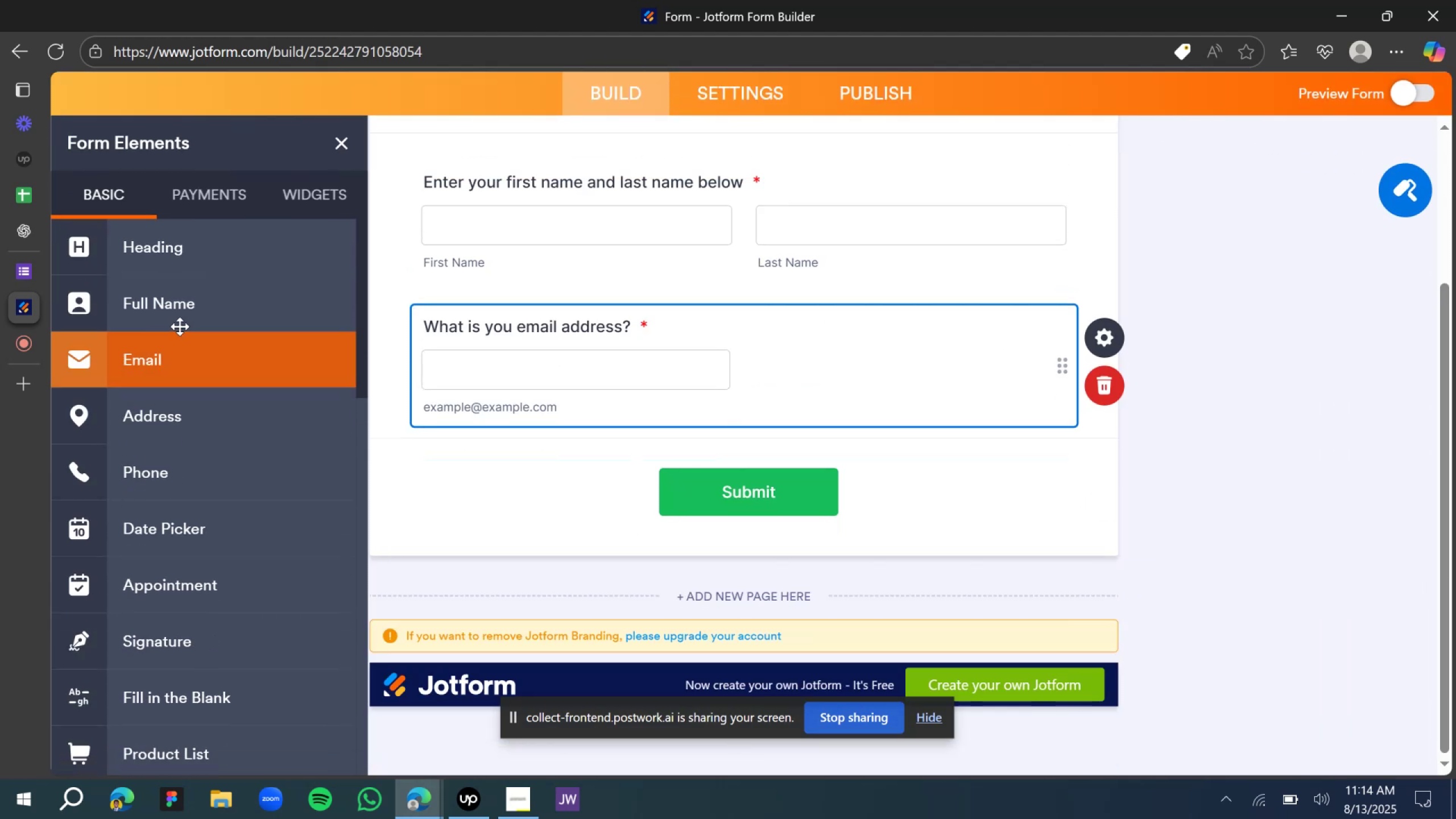 
type(Enter ypur phone number)
 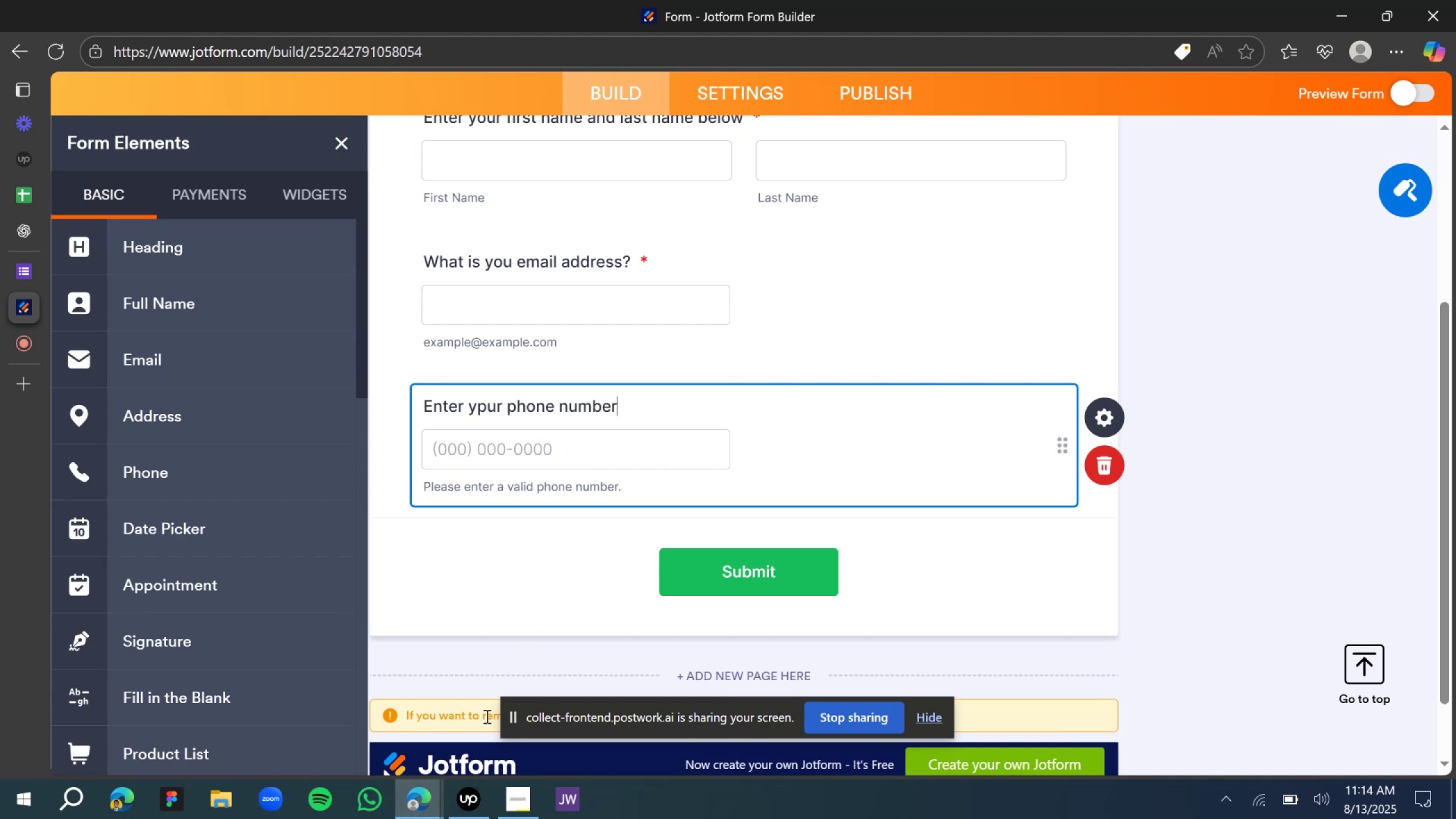 
left_click([476, 803])
 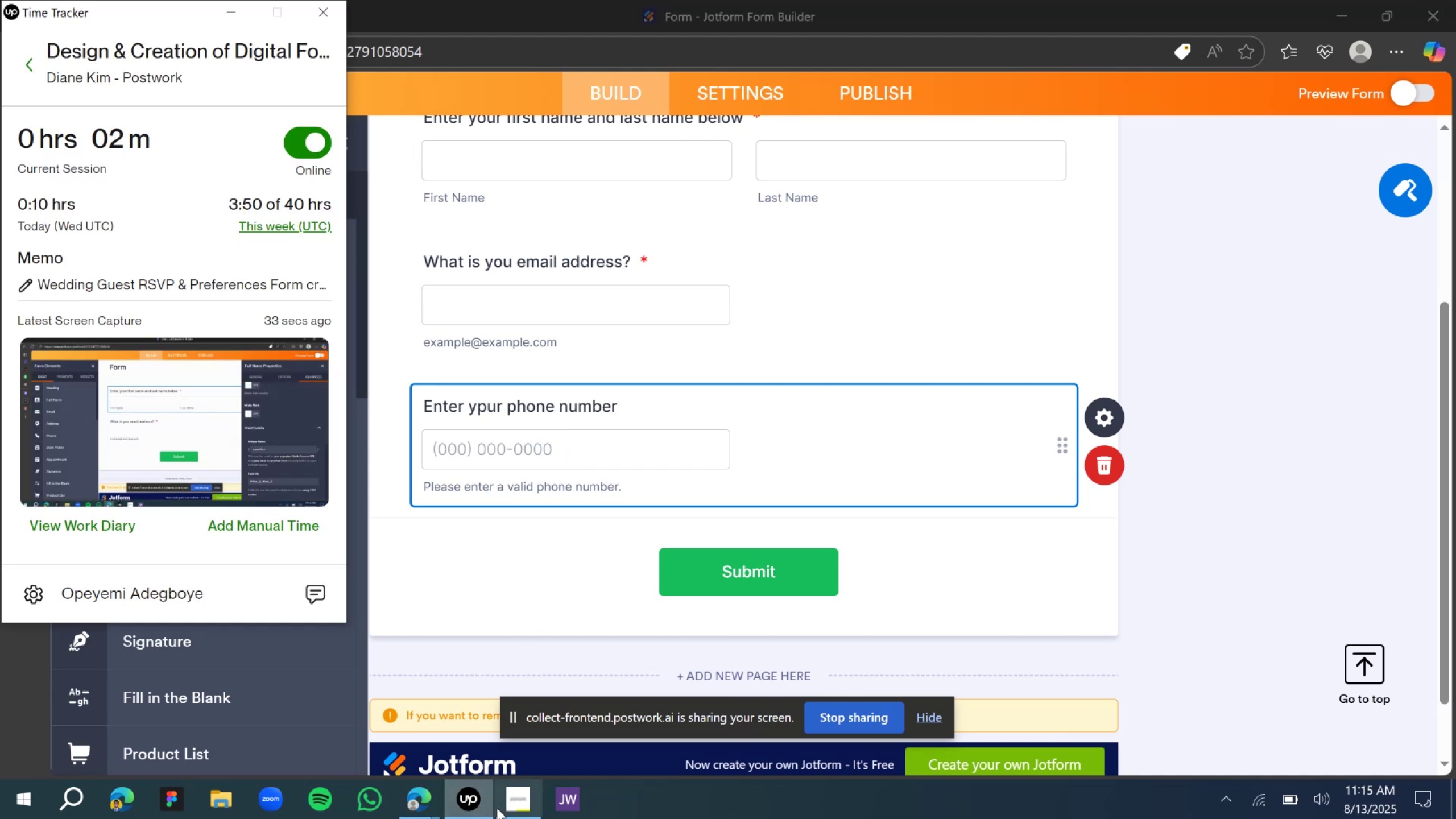 
left_click([504, 808])
 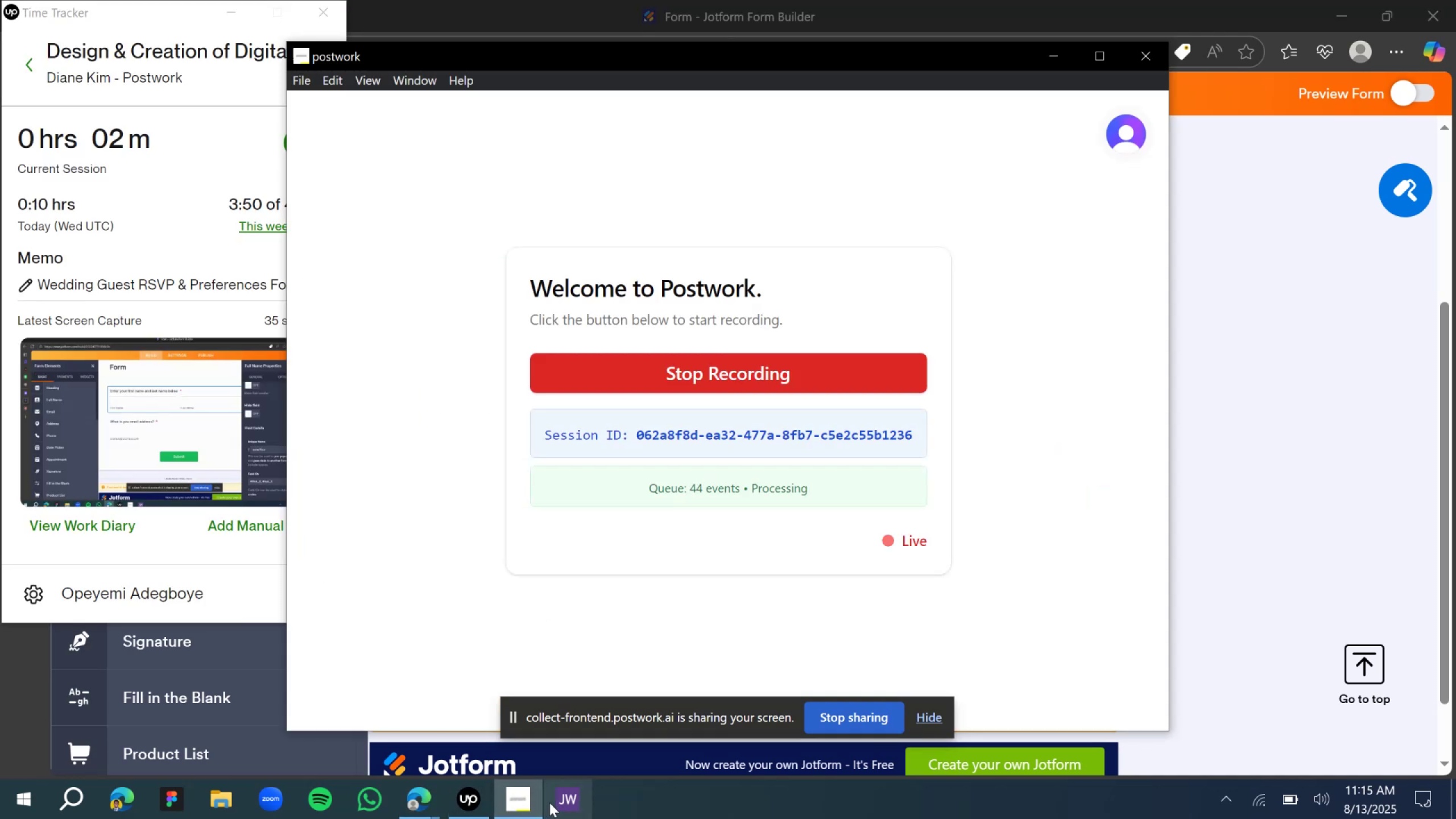 
left_click([423, 807])
 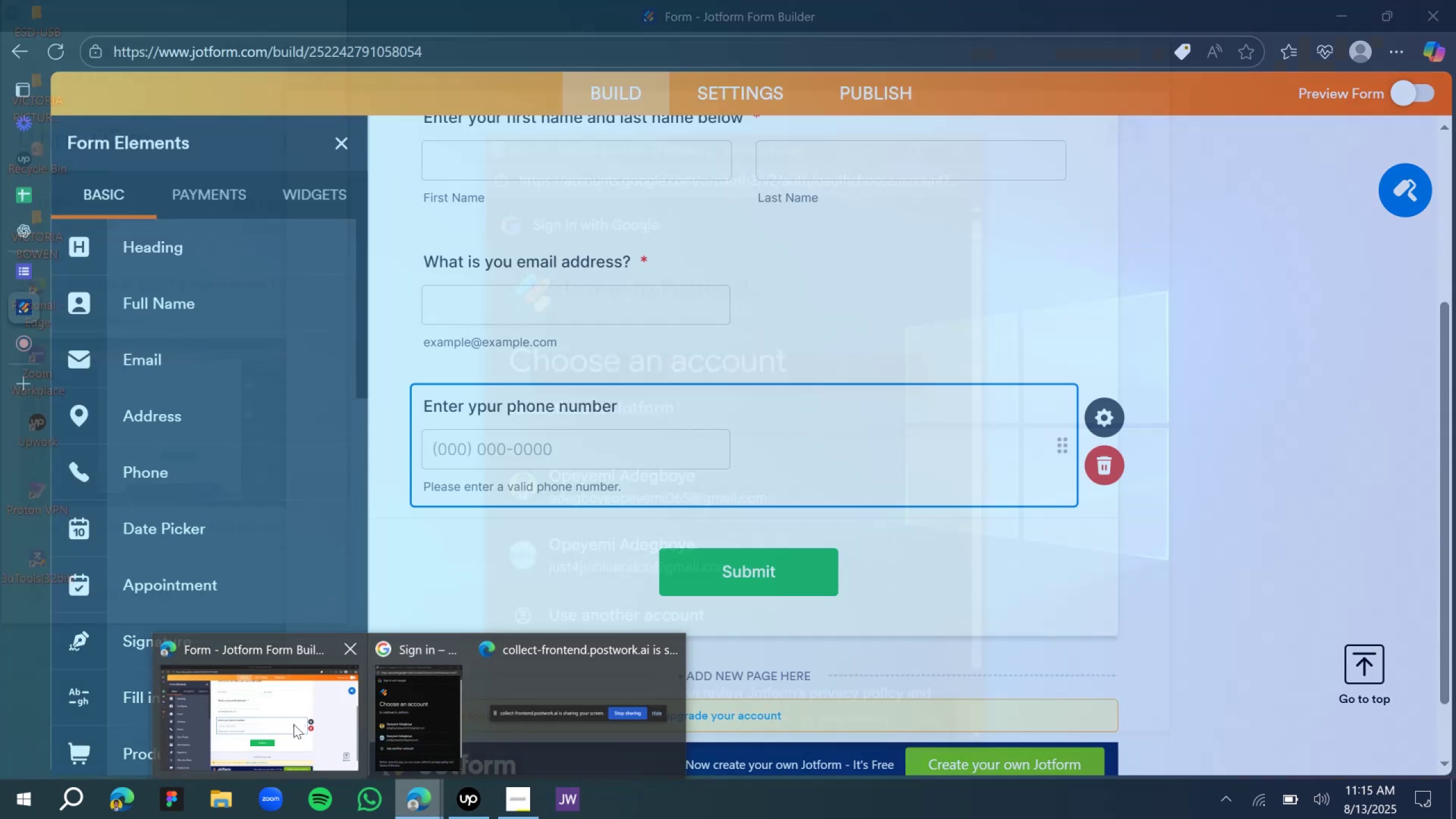 
left_click([276, 713])
 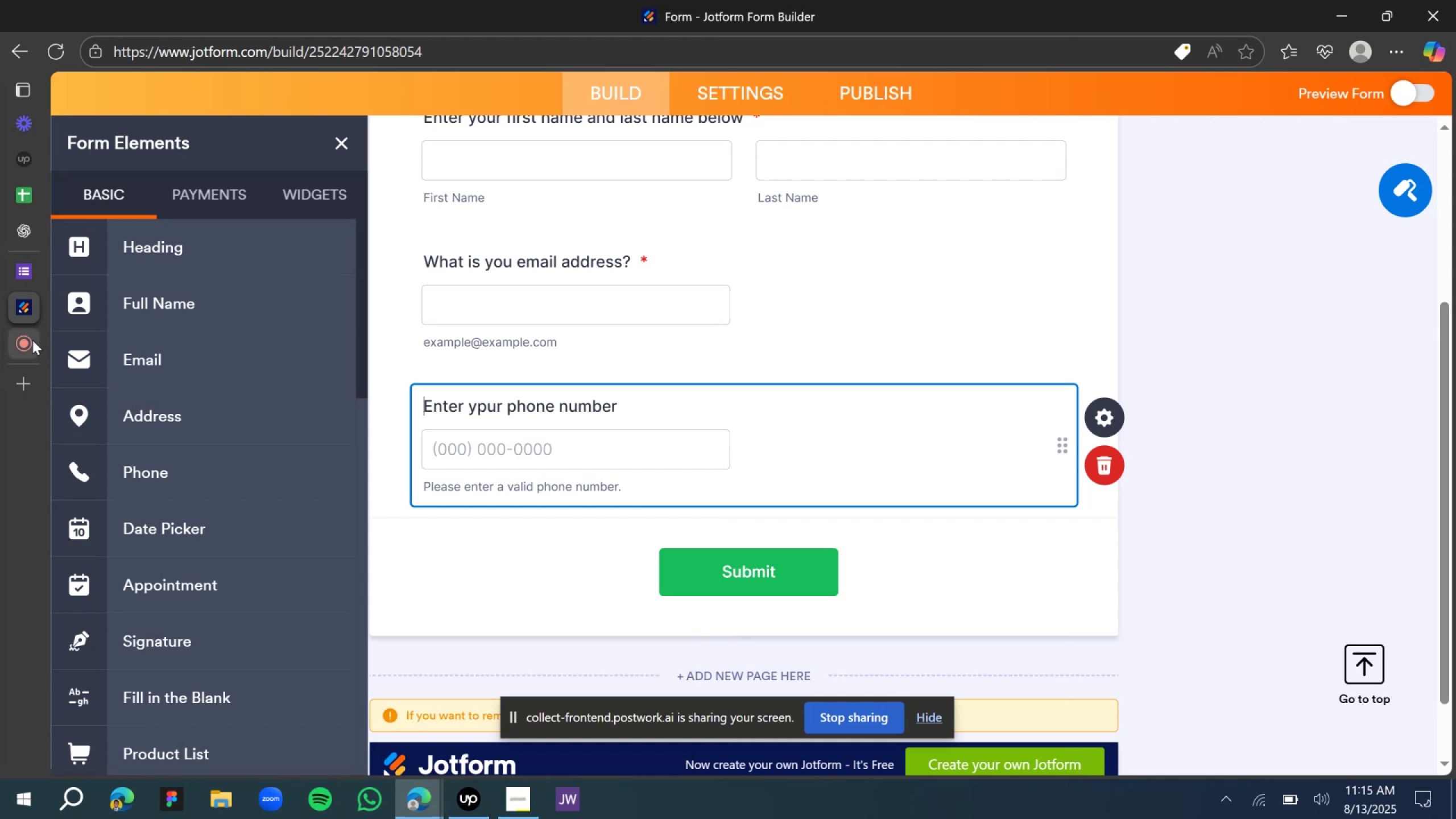 
left_click([101, 342])
 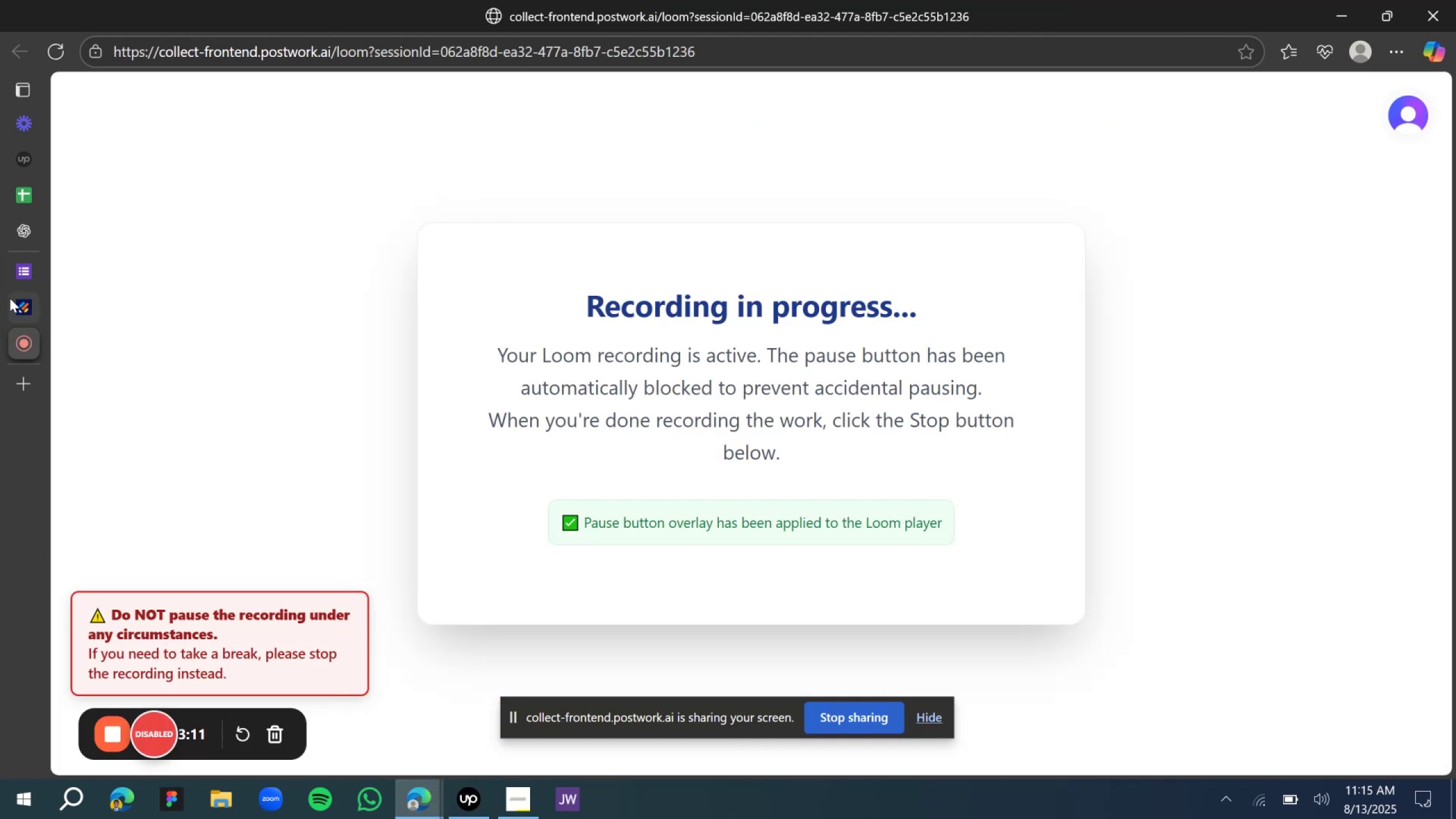 
left_click([14, 312])
 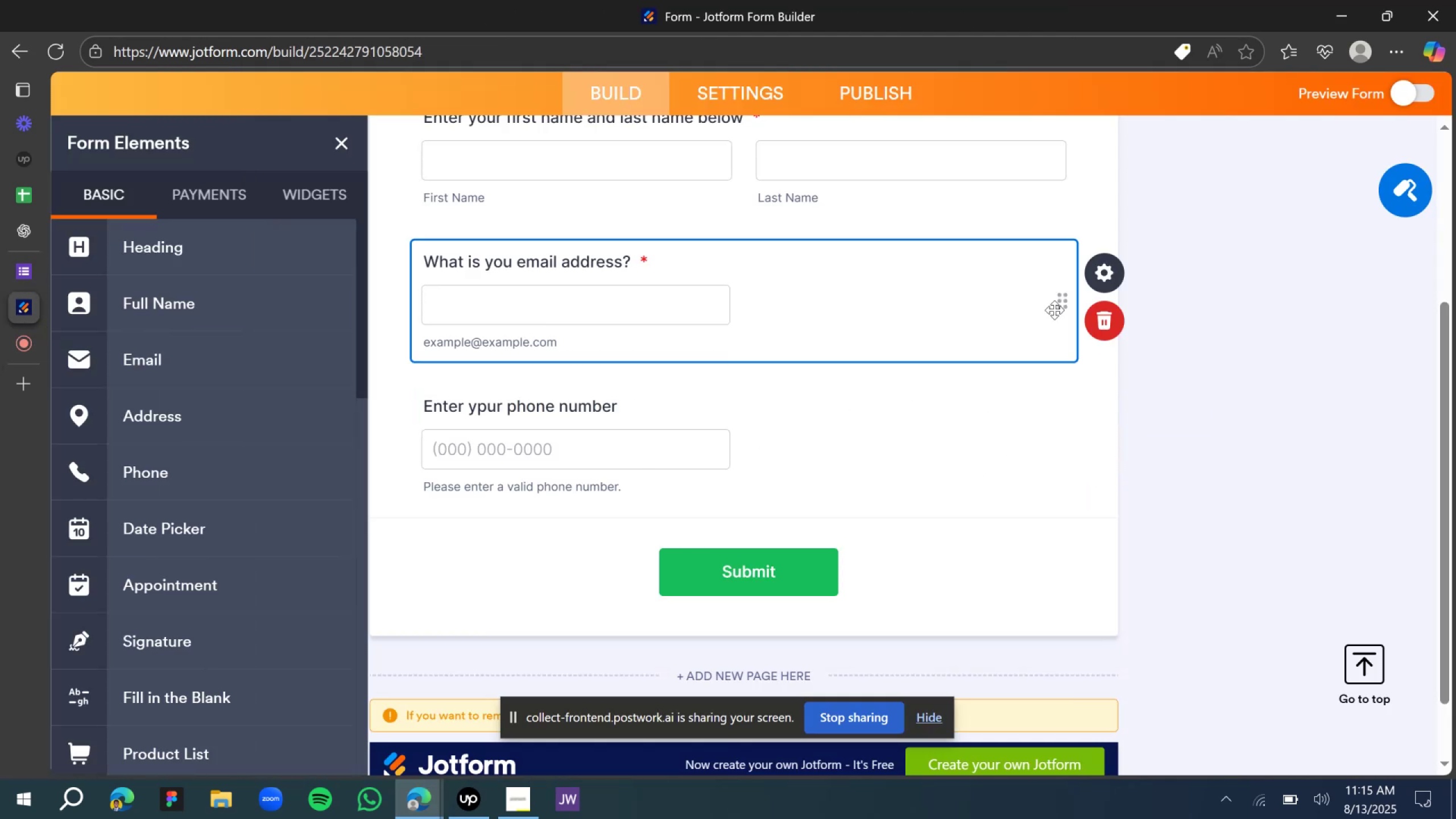 
left_click([914, 416])
 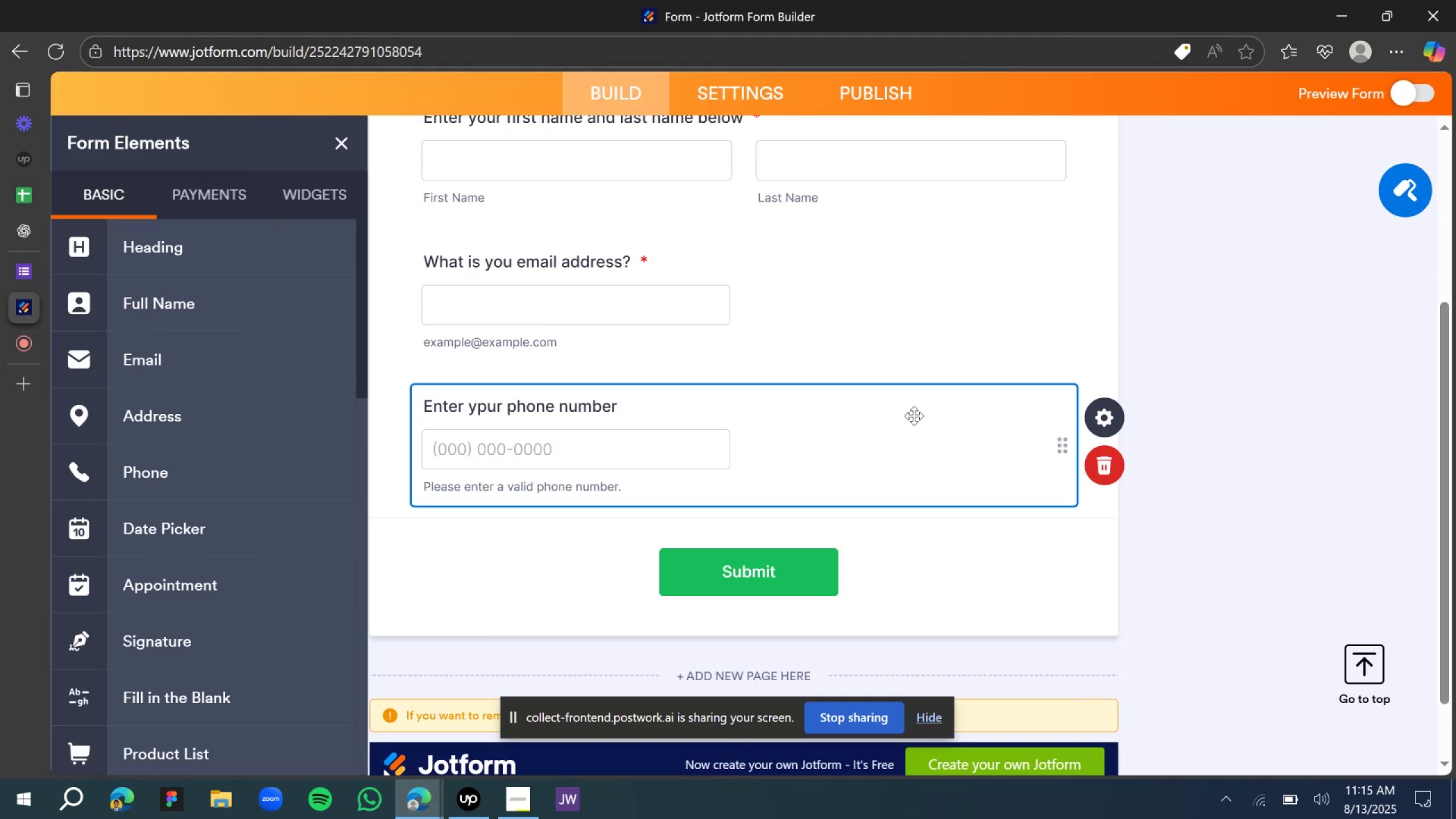 
scroll: coordinate [914, 419], scroll_direction: down, amount: 3.0
 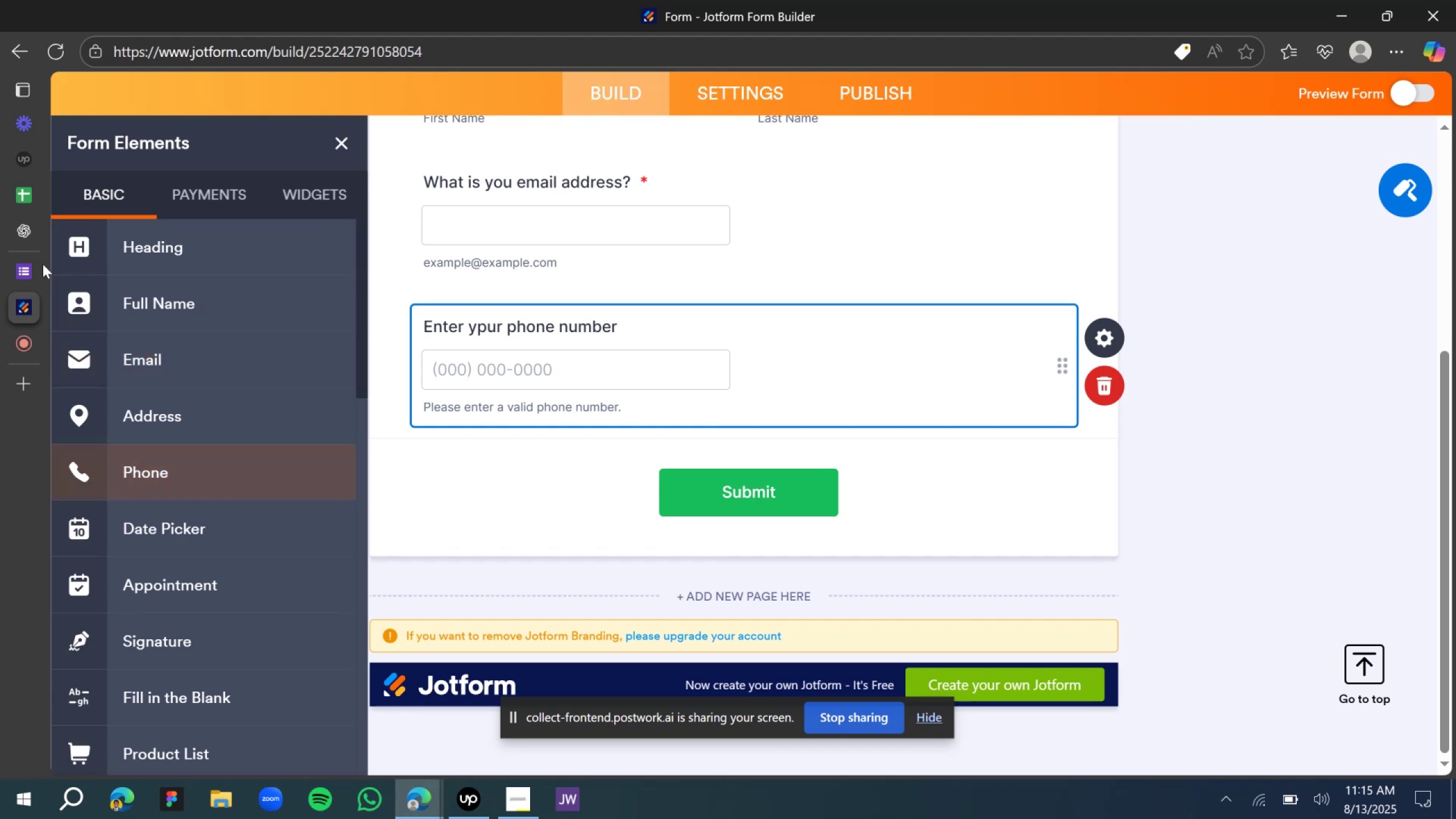 
left_click([30, 239])
 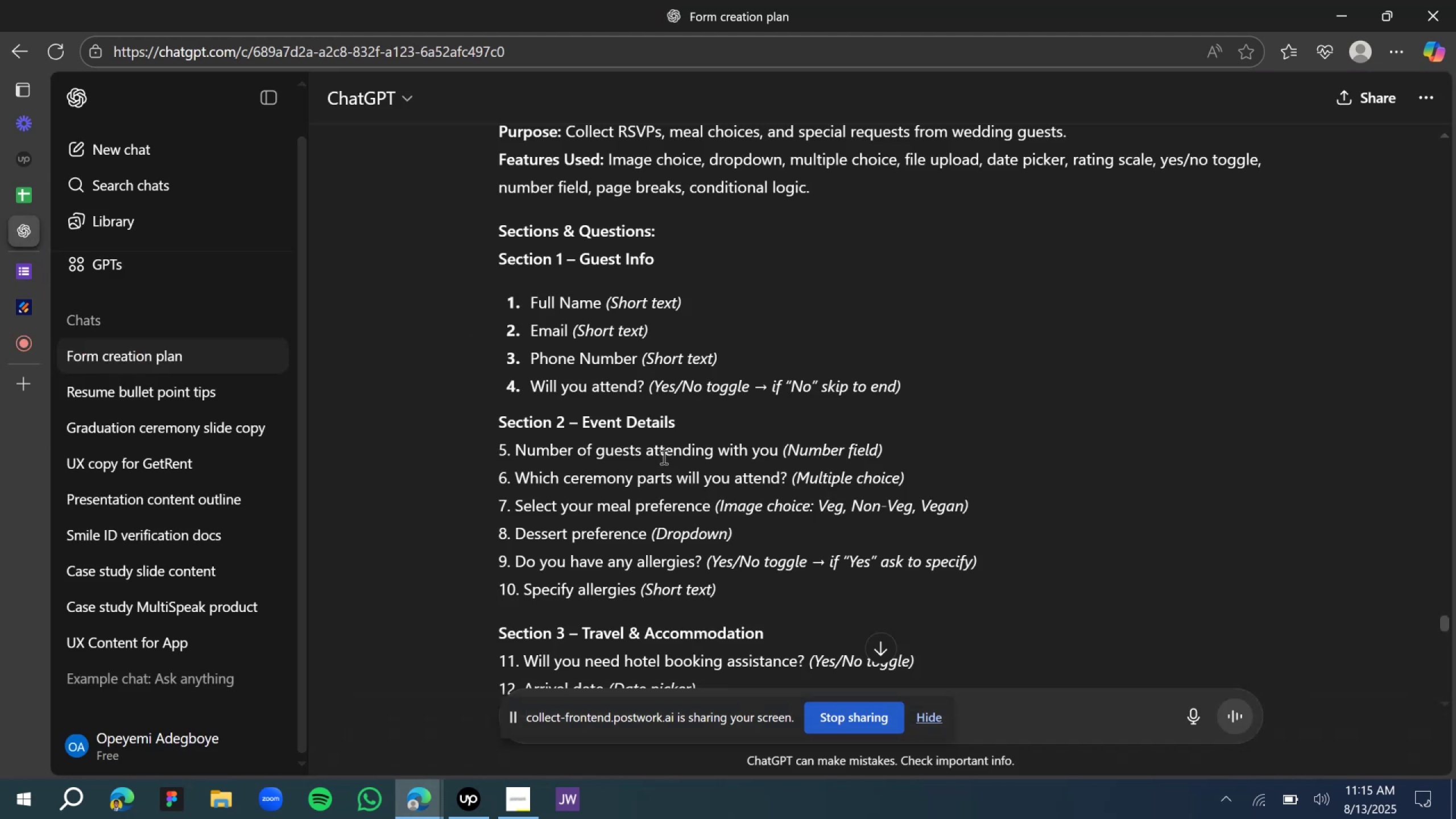 
scroll: coordinate [639, 452], scroll_direction: down, amount: 1.0
 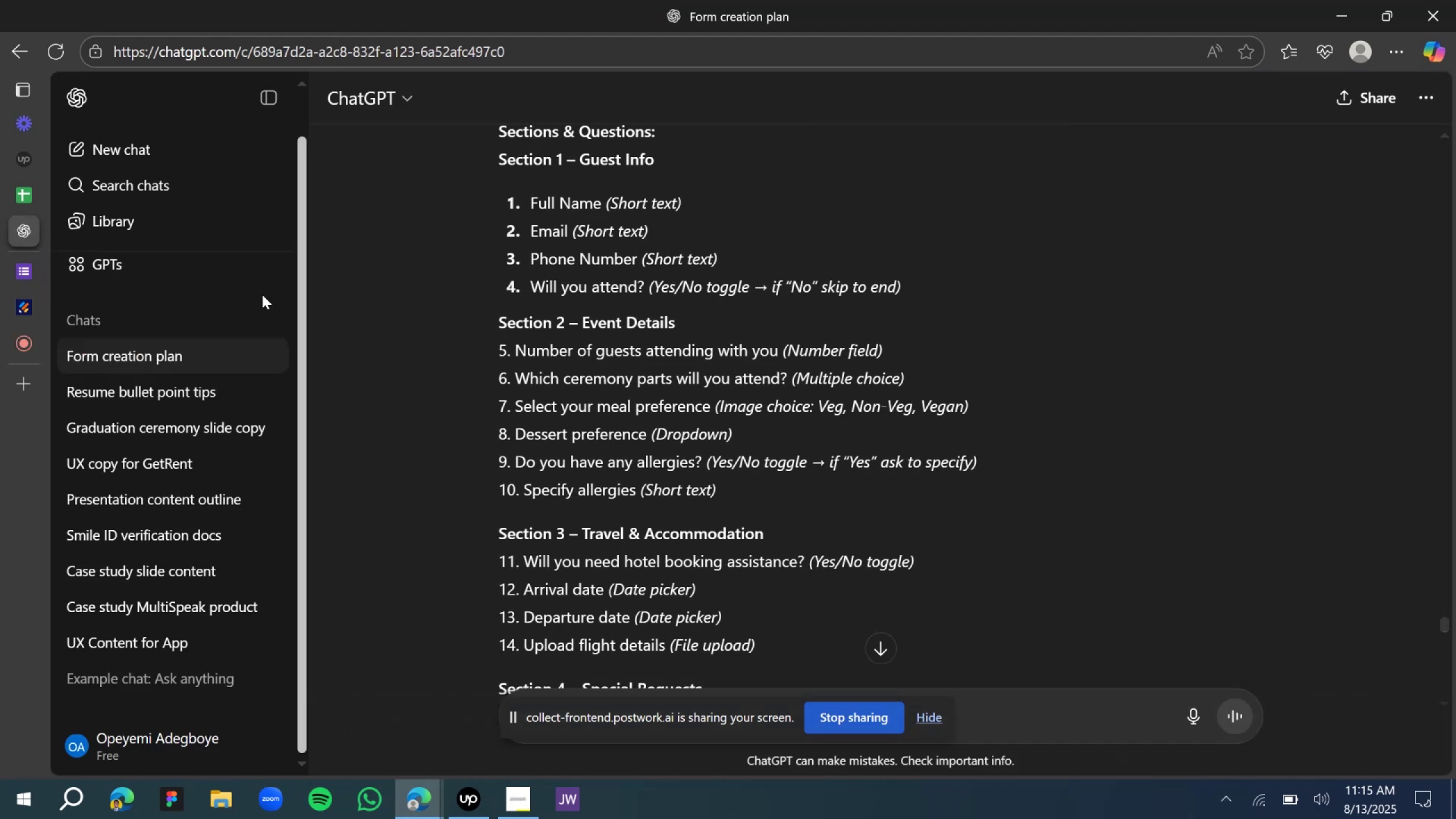 
left_click([26, 278])
 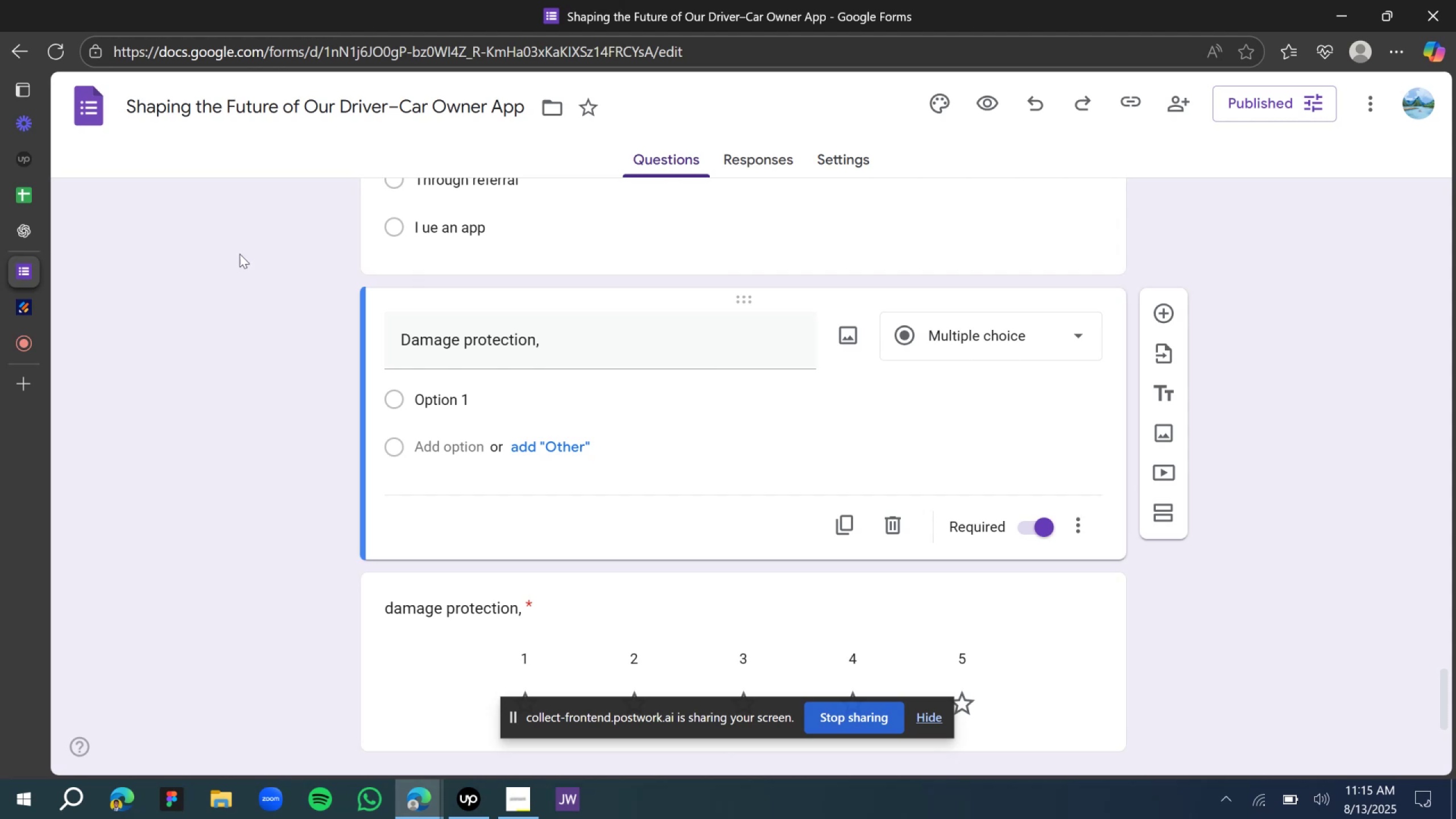 
left_click([33, 307])
 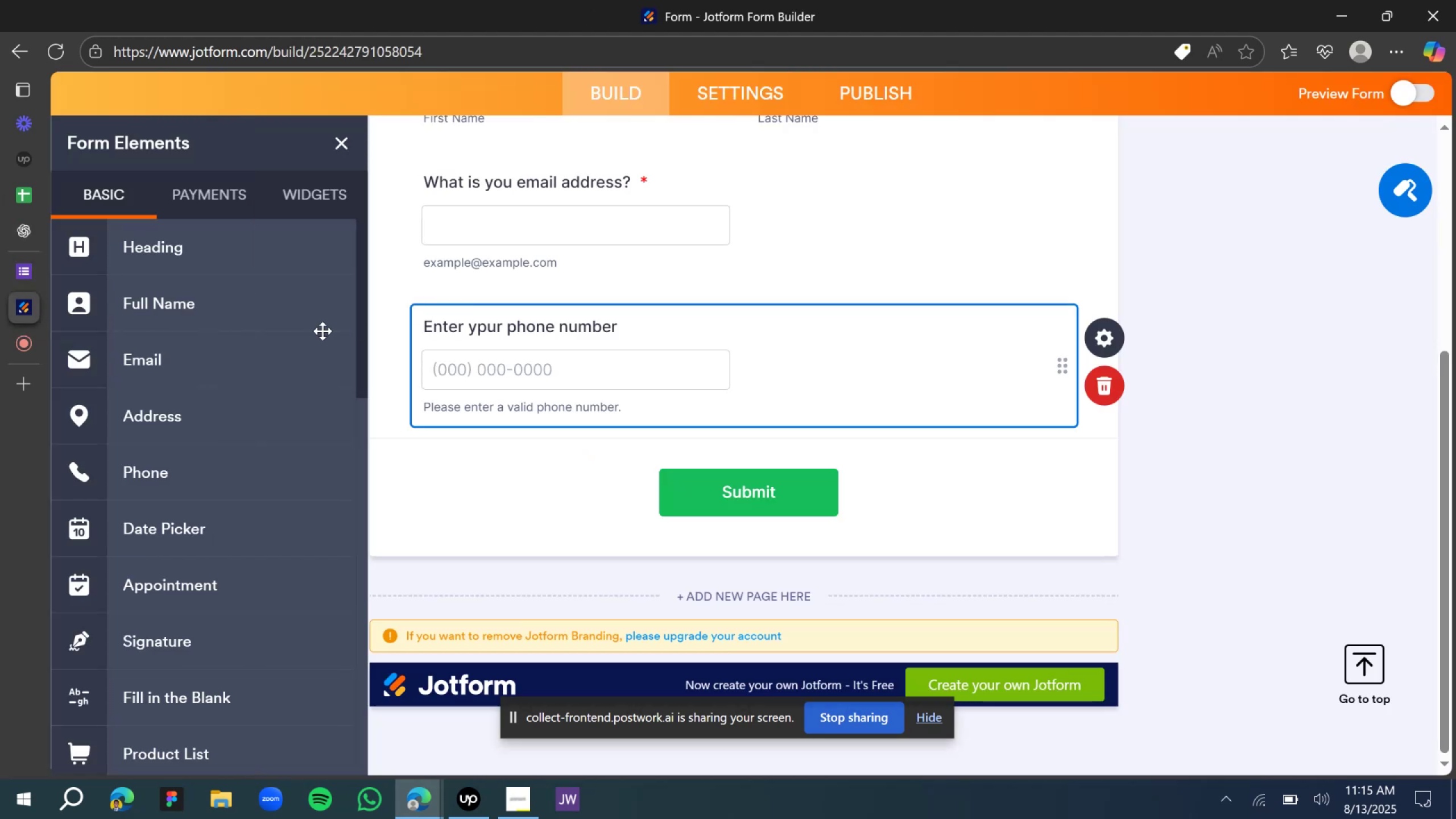 
scroll: coordinate [209, 515], scroll_direction: down, amount: 5.0
 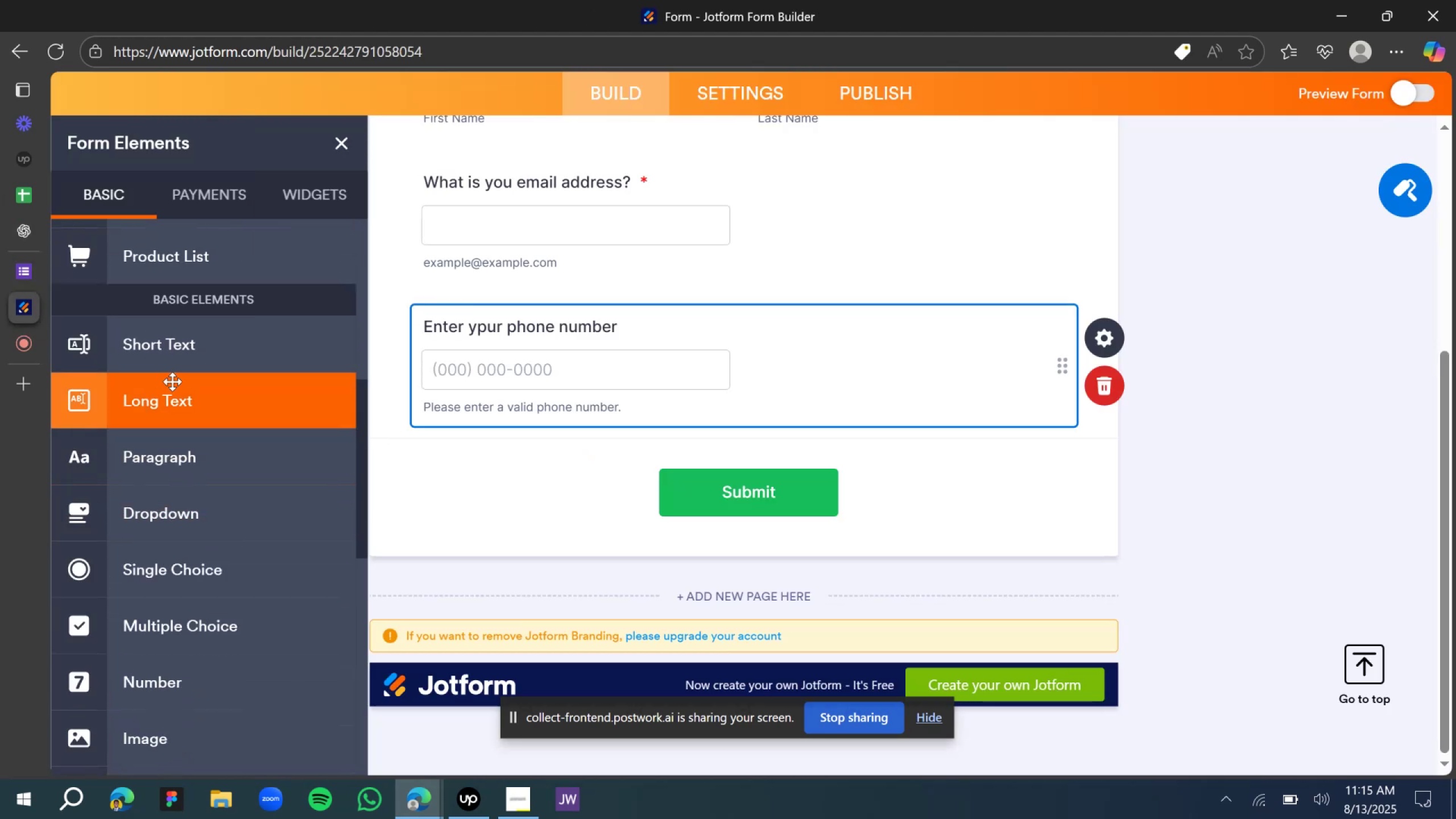 
scroll: coordinate [224, 341], scroll_direction: up, amount: 12.0
 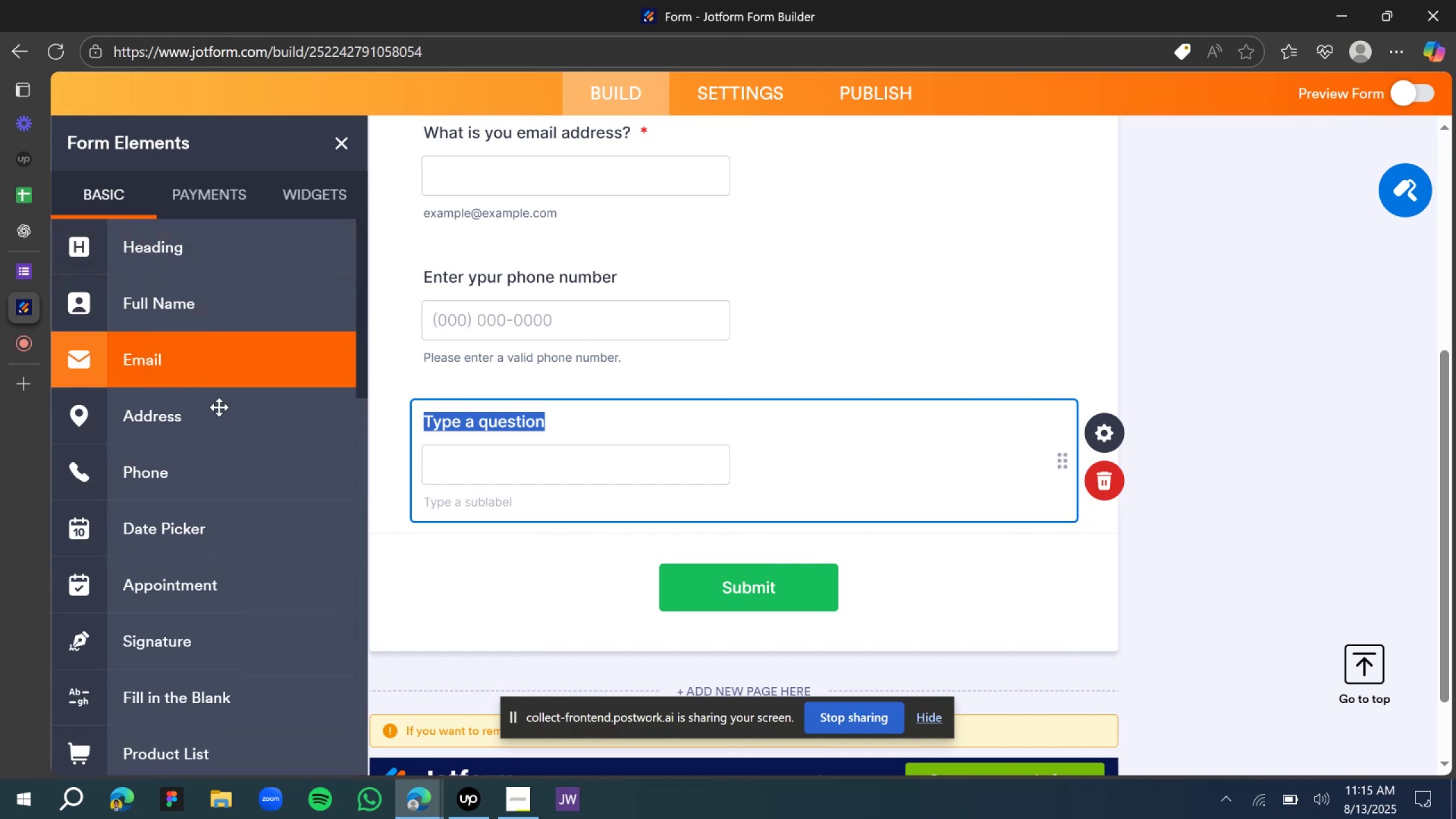 
scroll: coordinate [194, 572], scroll_direction: down, amount: 13.0
 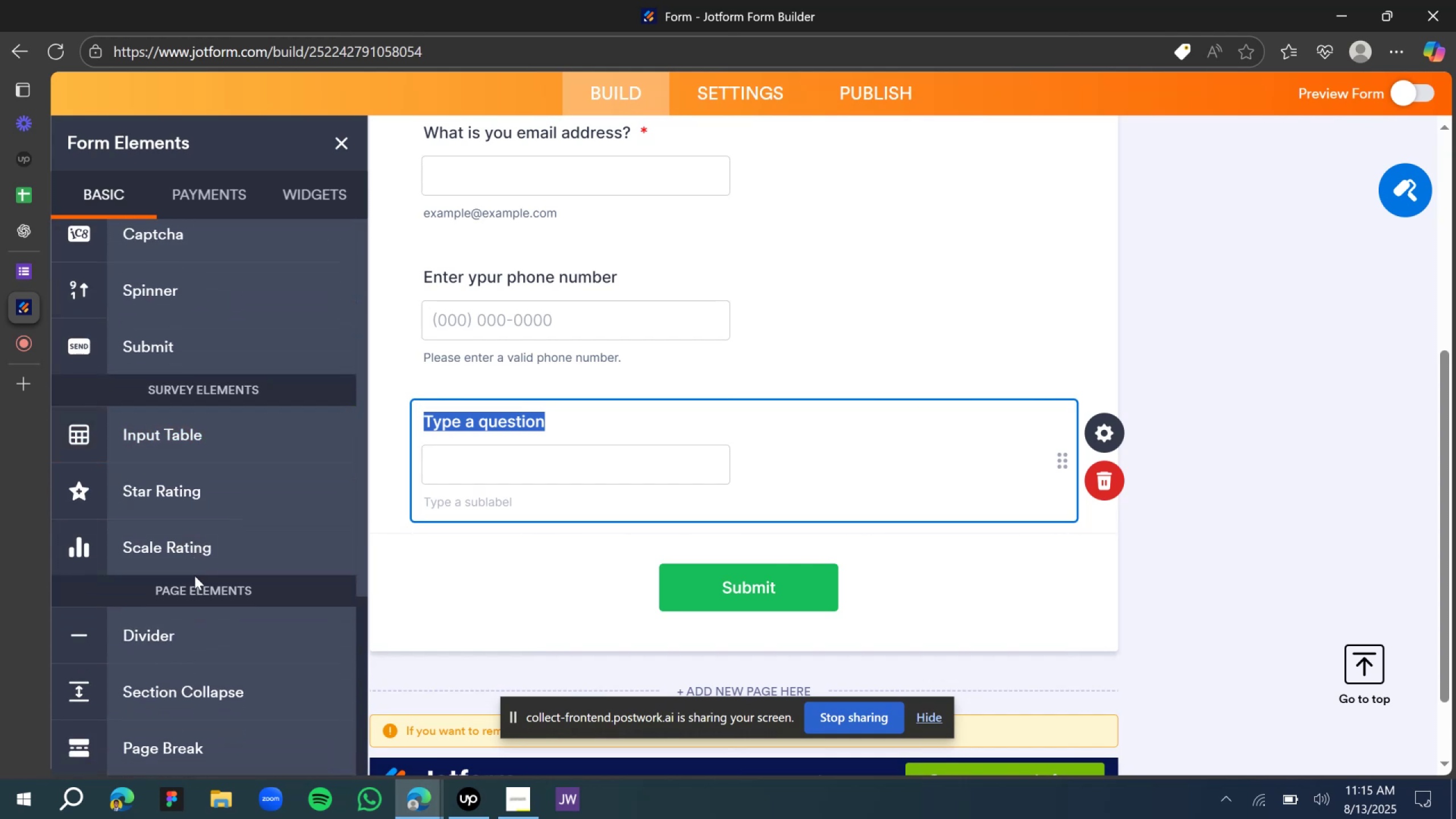 
scroll: coordinate [193, 598], scroll_direction: down, amount: 1.0
 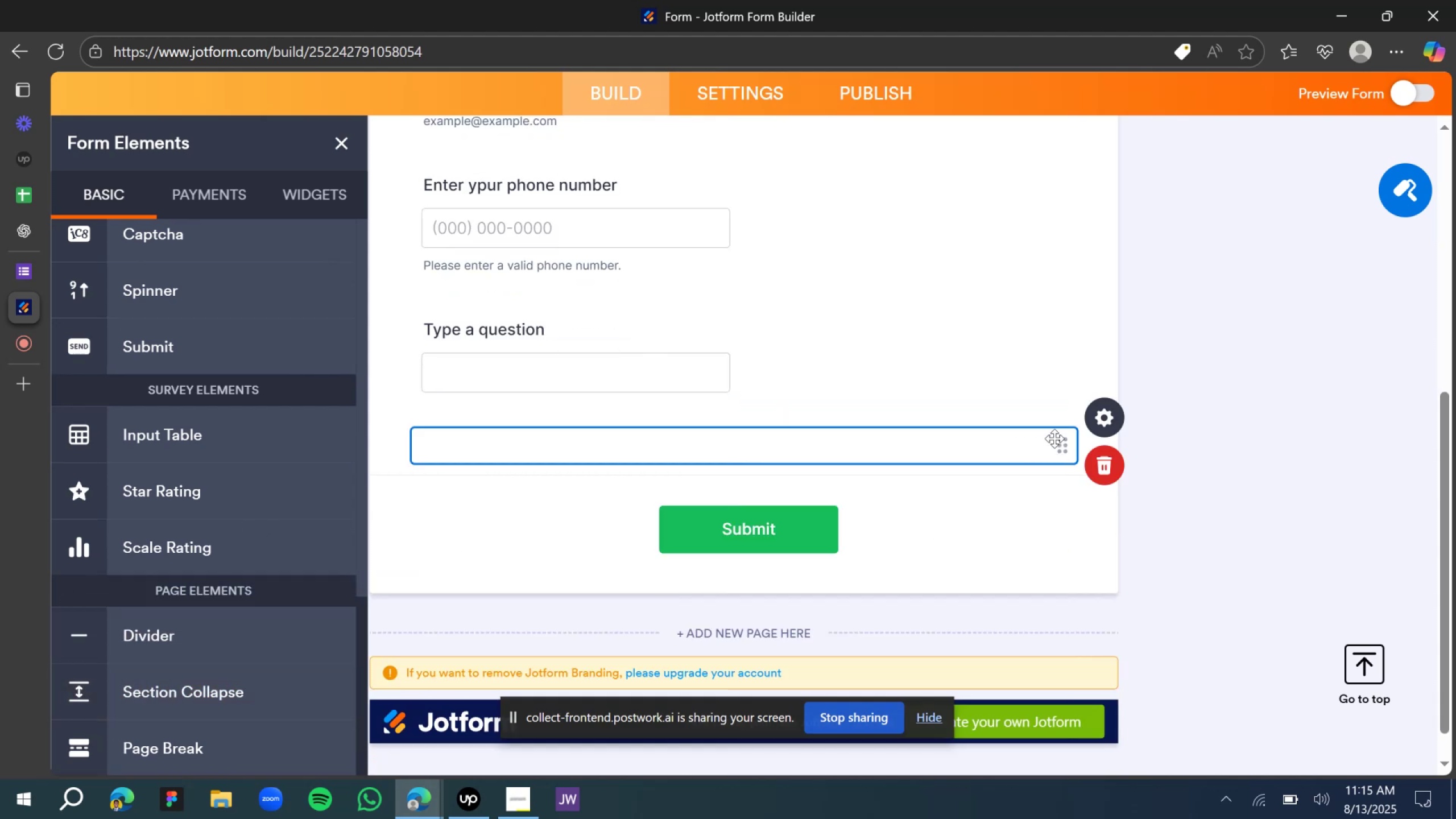 
wait(10.52)
 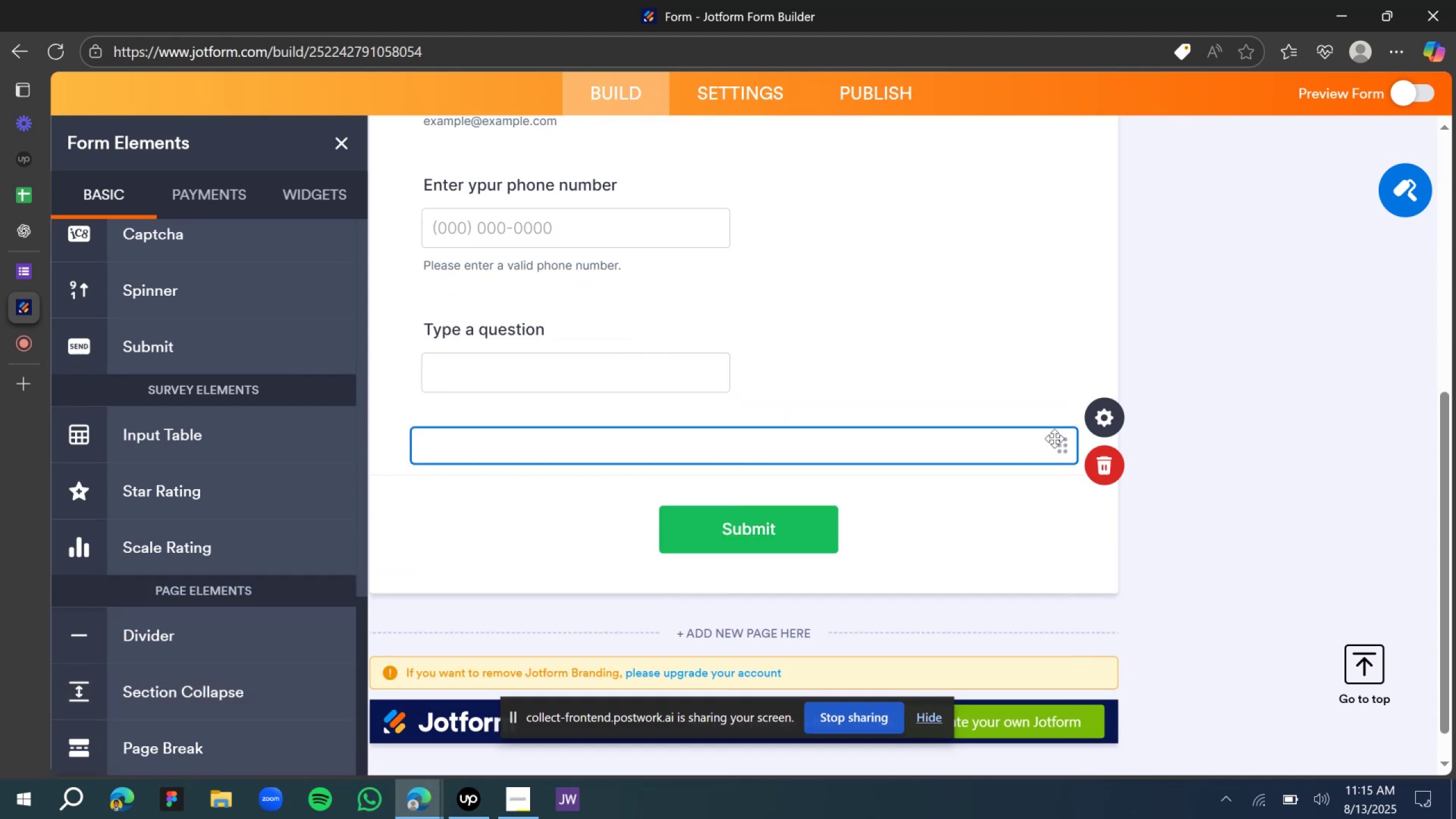 
scroll: coordinate [559, 276], scroll_direction: up, amount: 10.0
 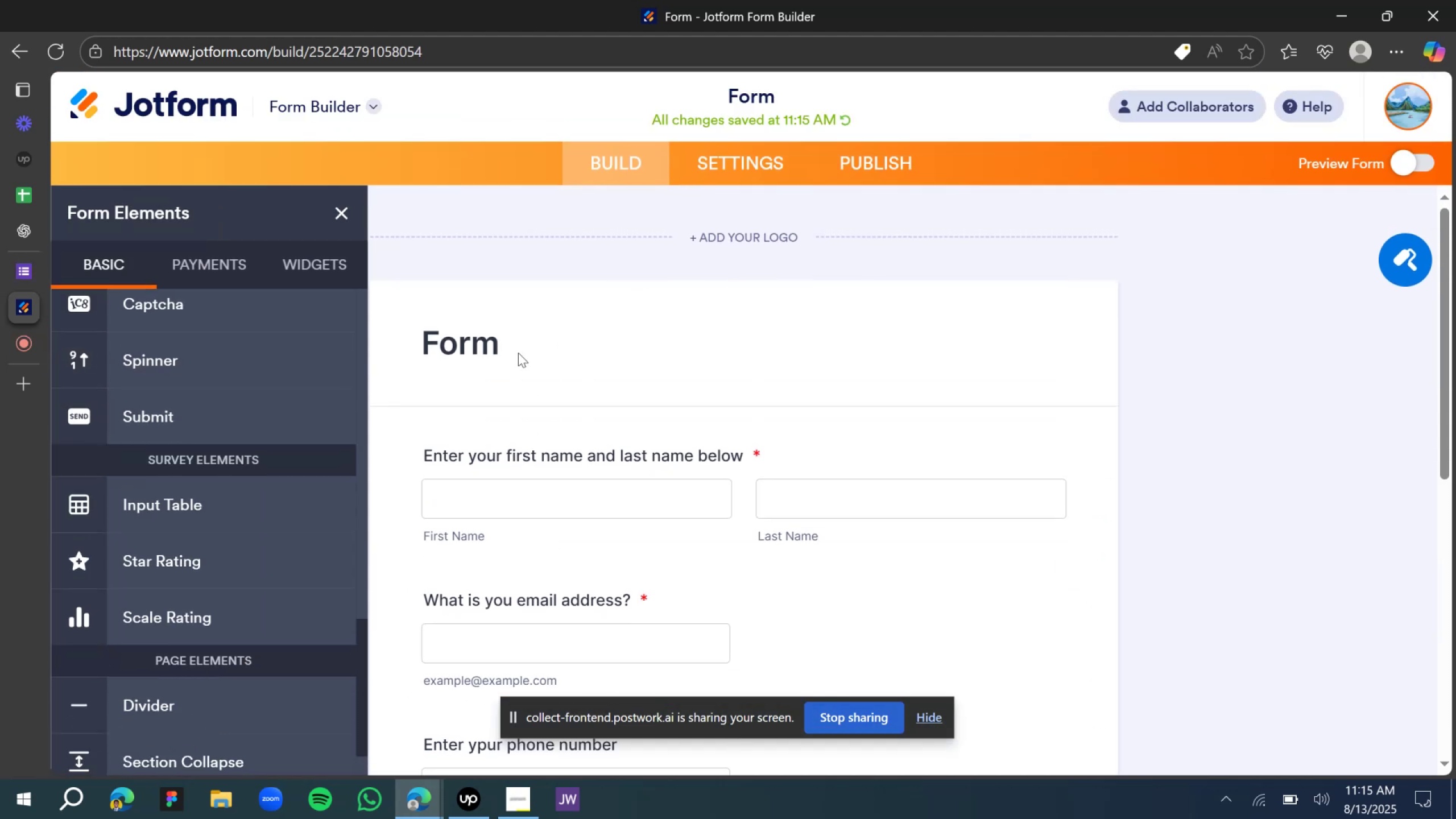 
left_click([517, 353])
 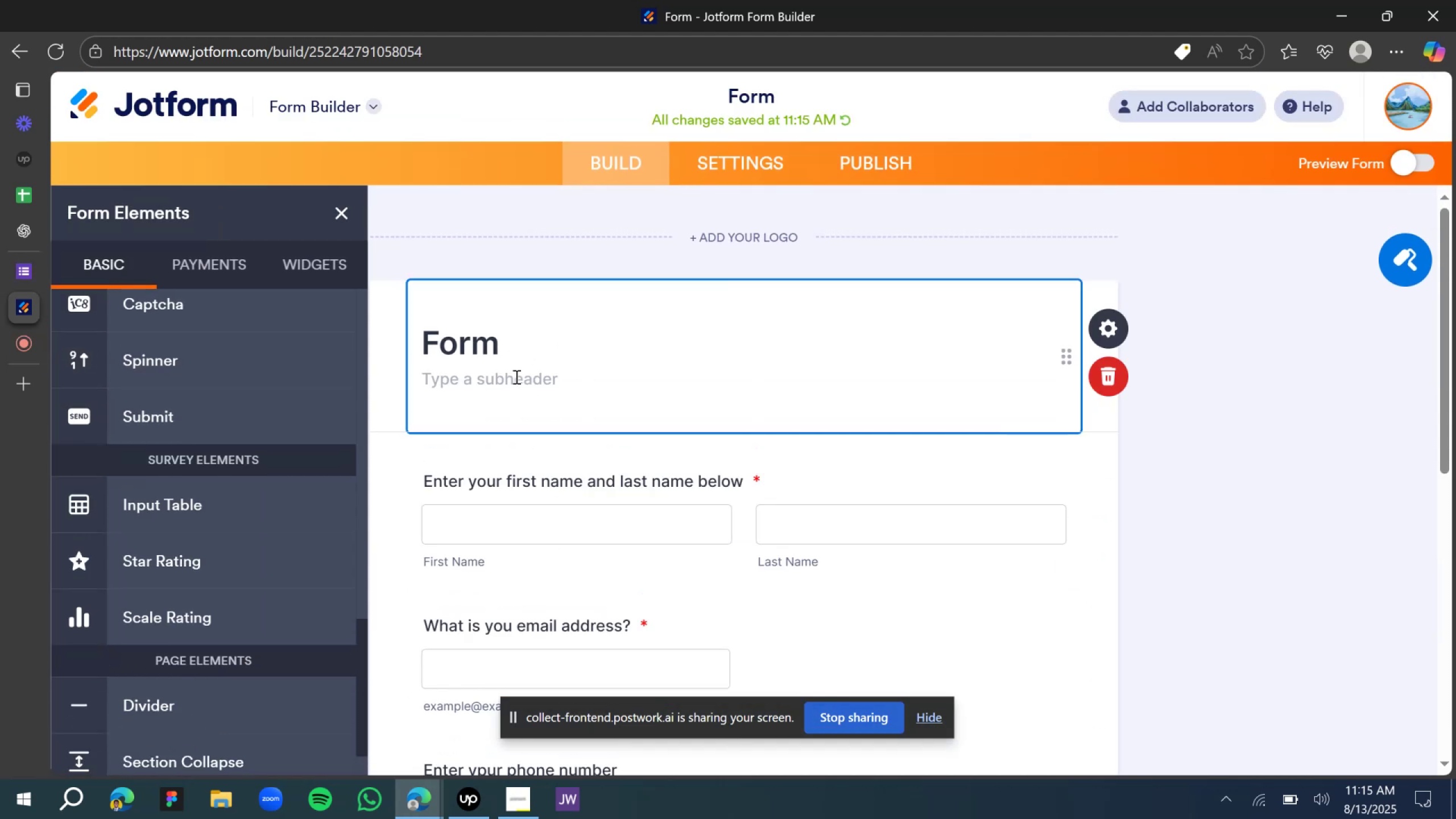 
left_click([507, 382])
 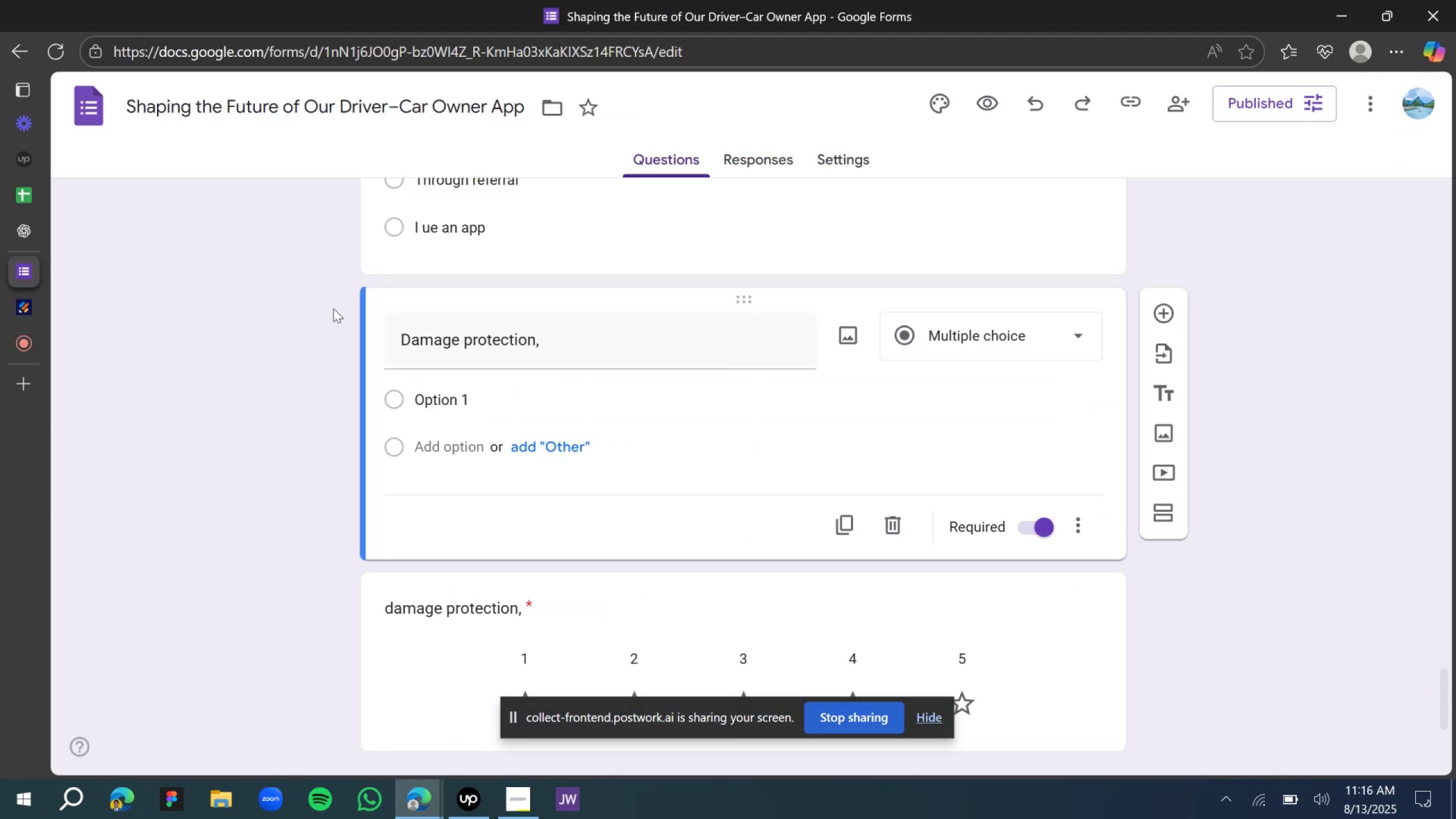 
left_click([19, 235])
 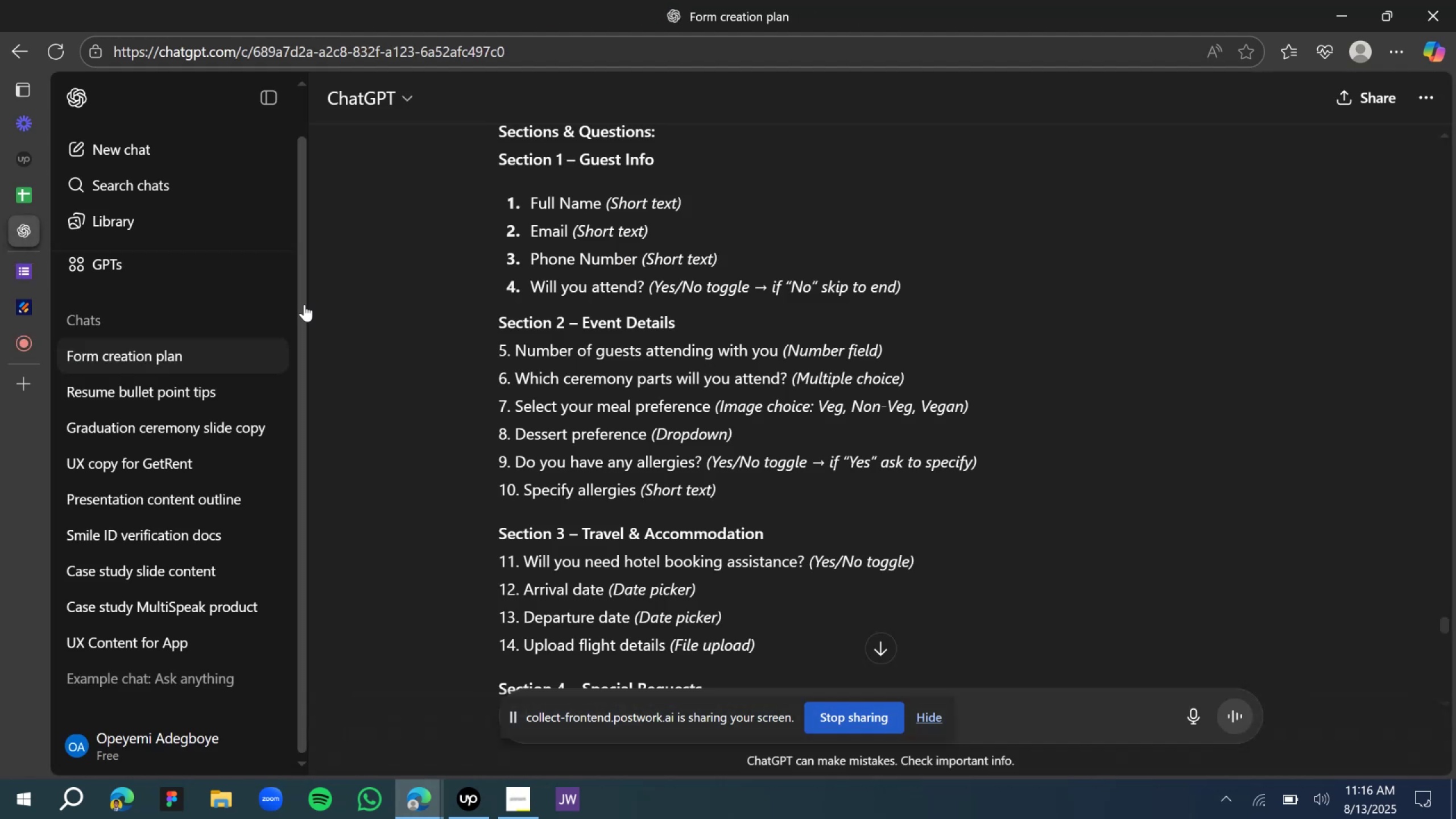 
scroll: coordinate [605, 358], scroll_direction: up, amount: 5.0
 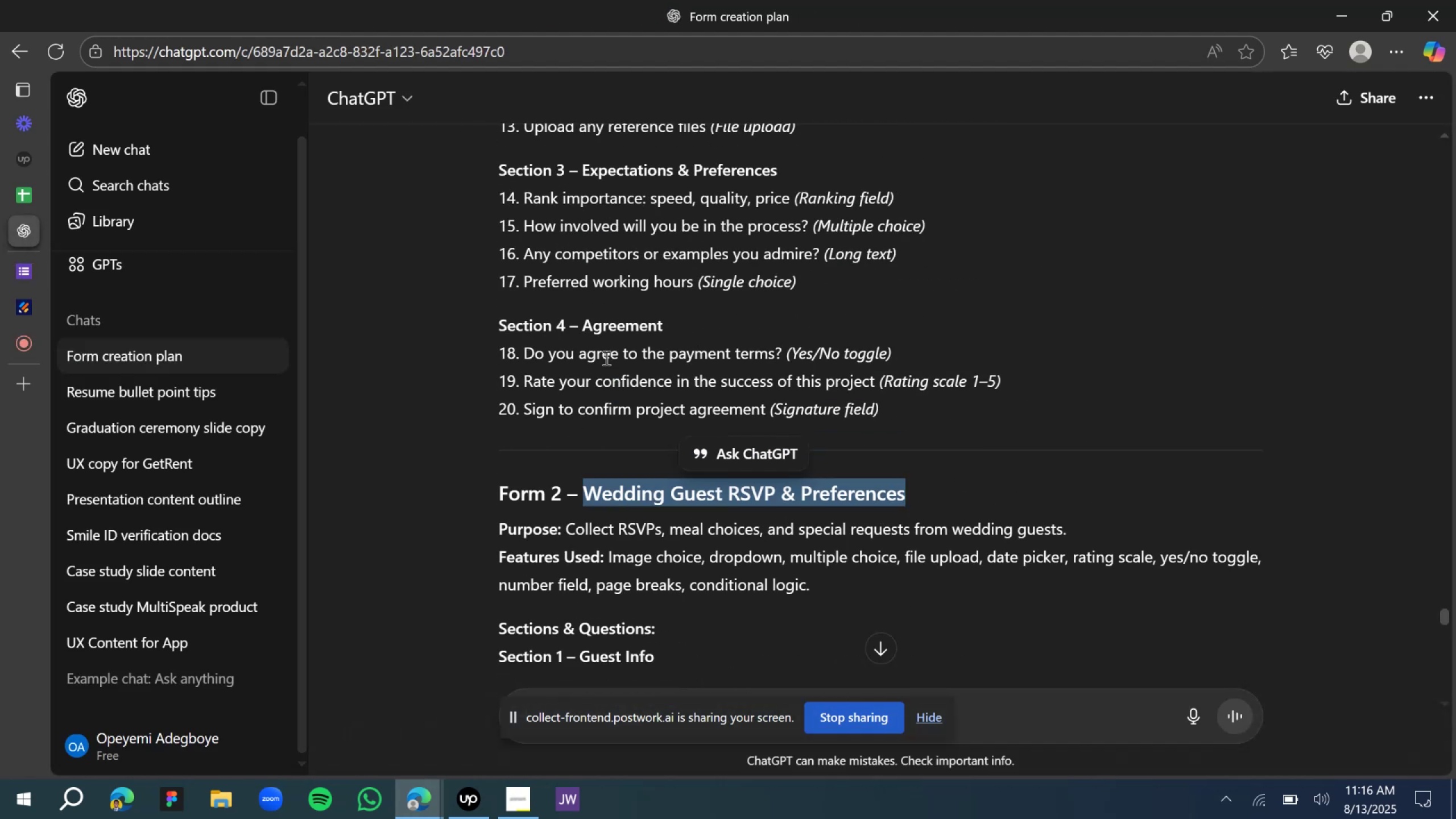 
scroll: coordinate [605, 358], scroll_direction: down, amount: 1.0
 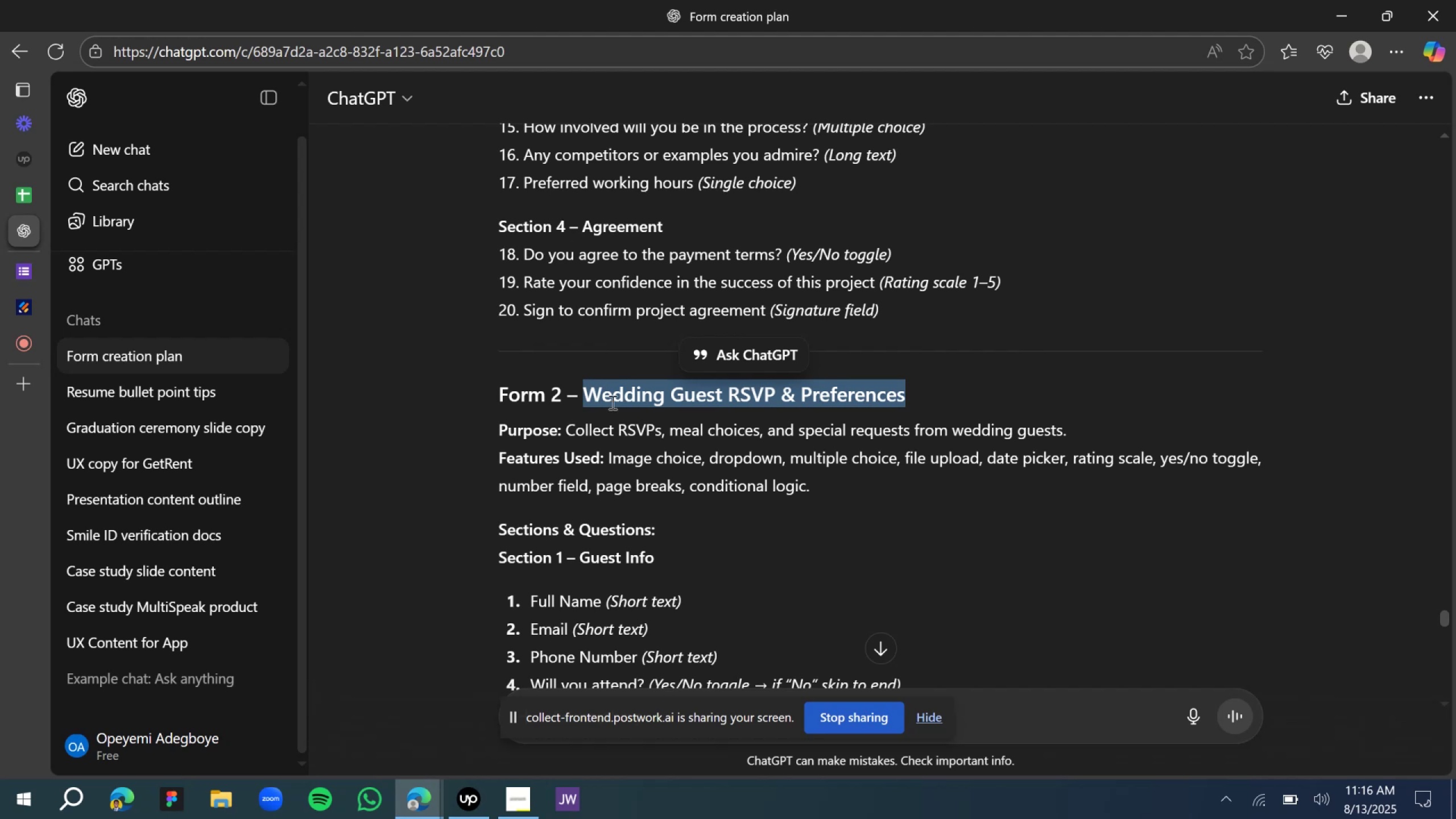 
left_click([623, 413])
 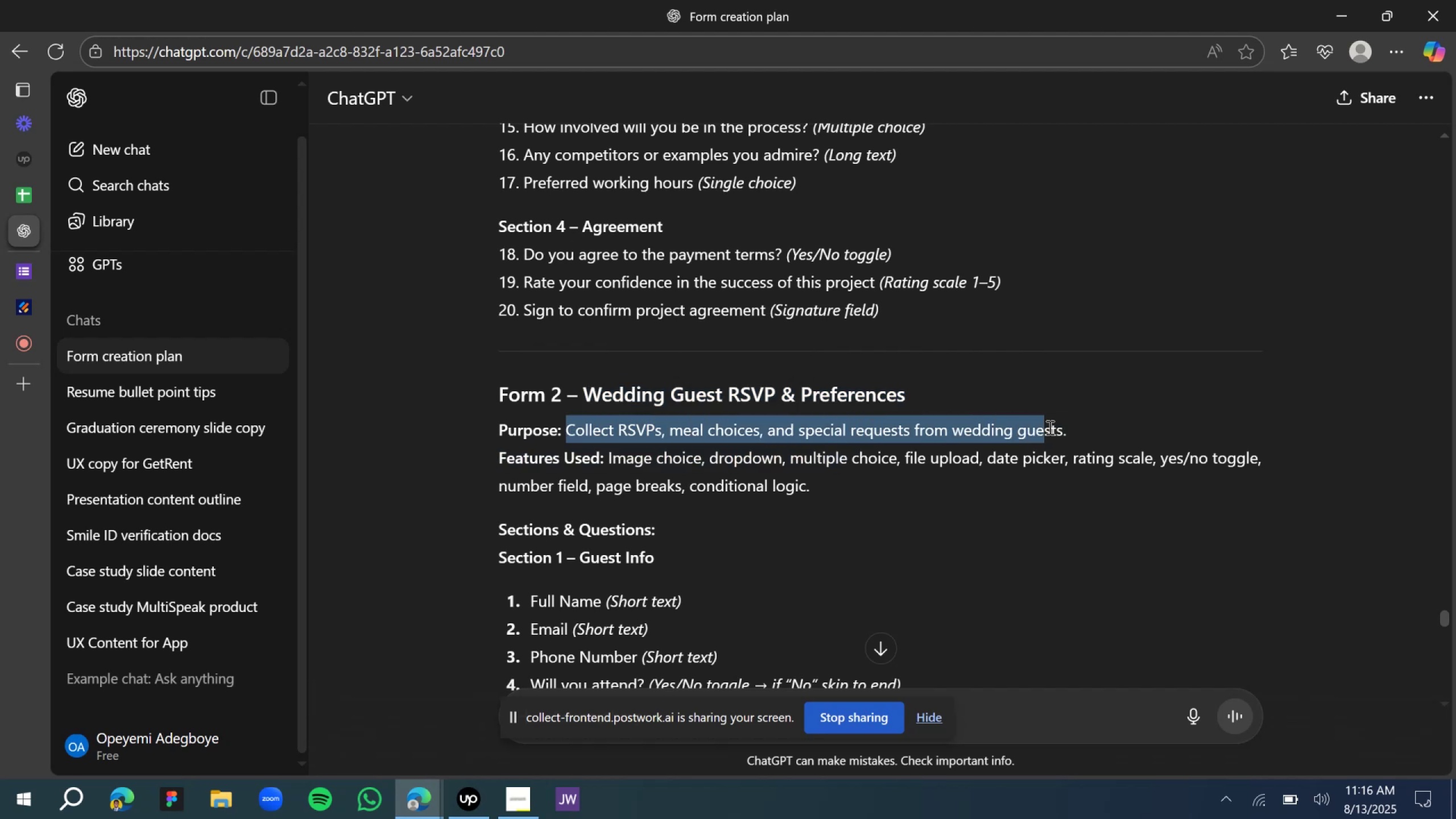 
wait(7.8)
 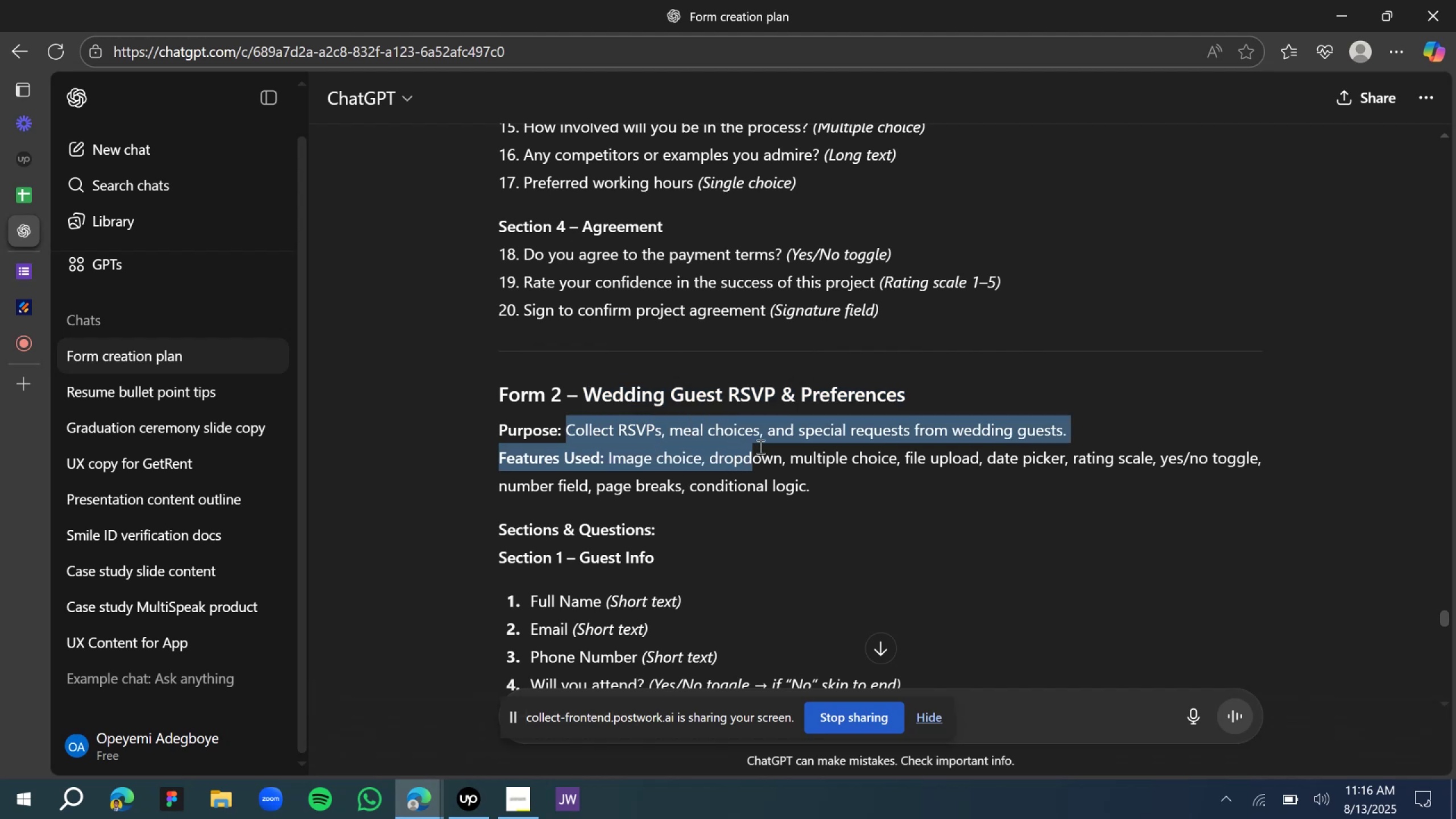 
key(Control+C)
 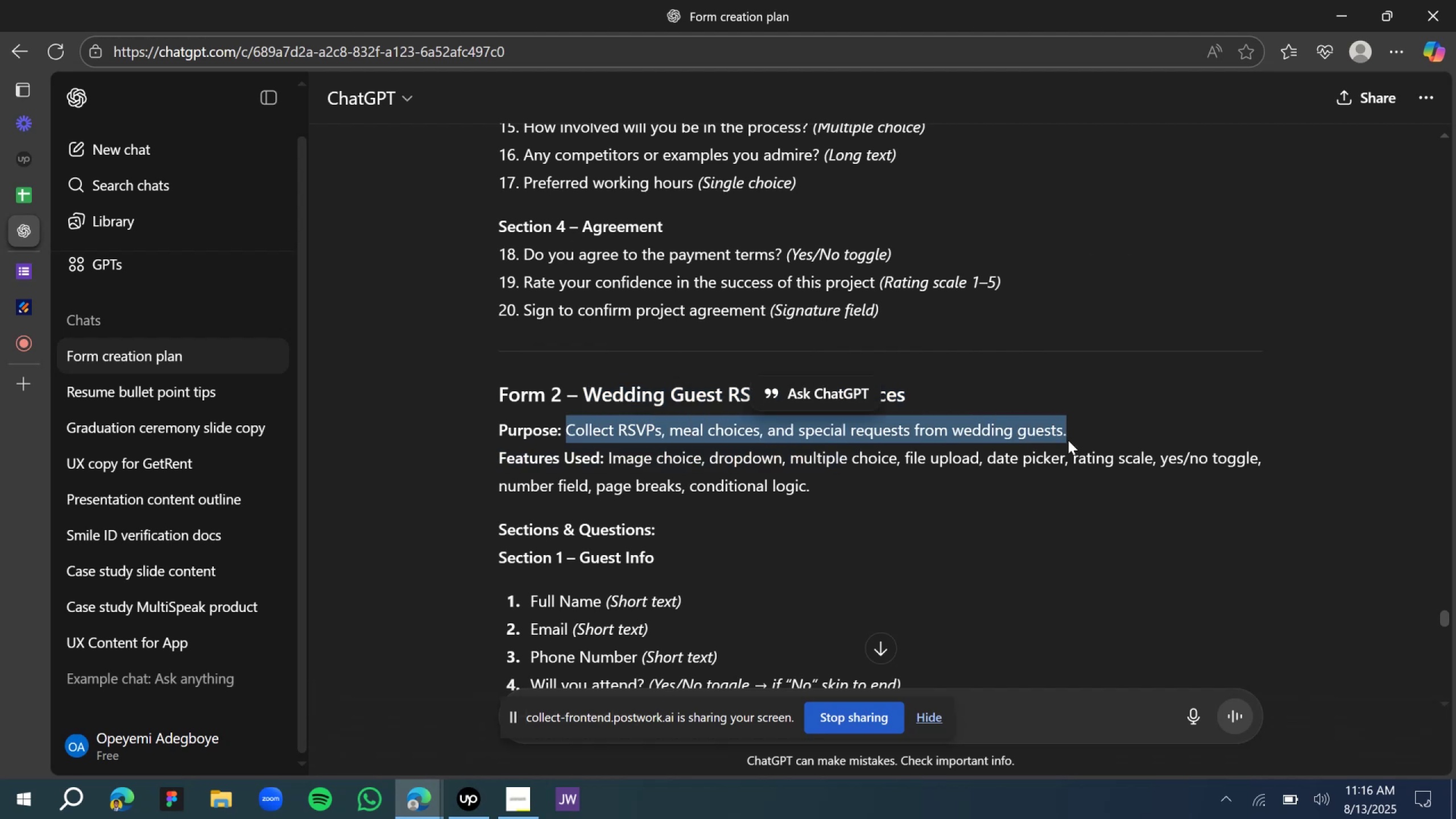 
key(Control+C)
 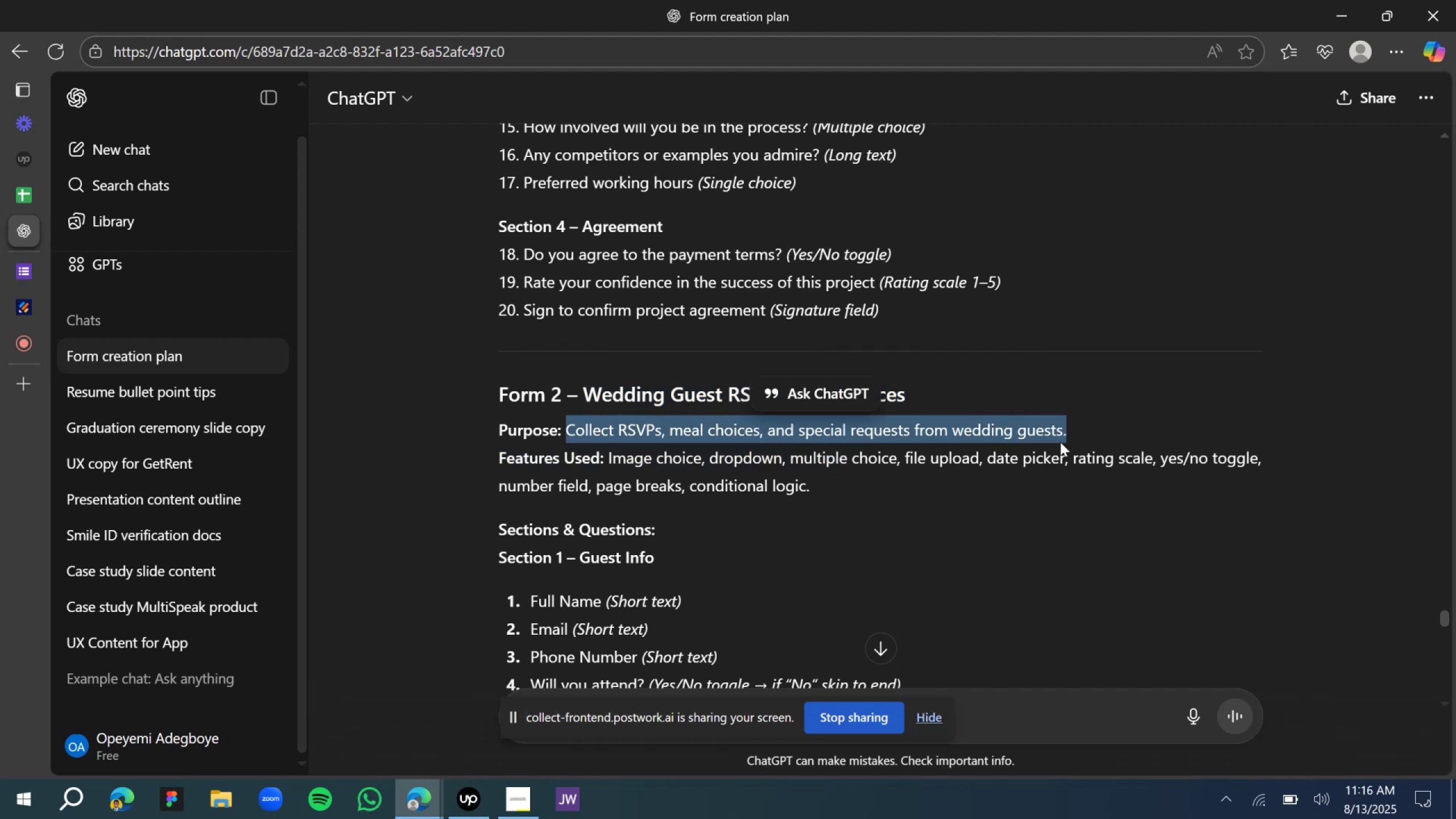 
key(Control+C)
 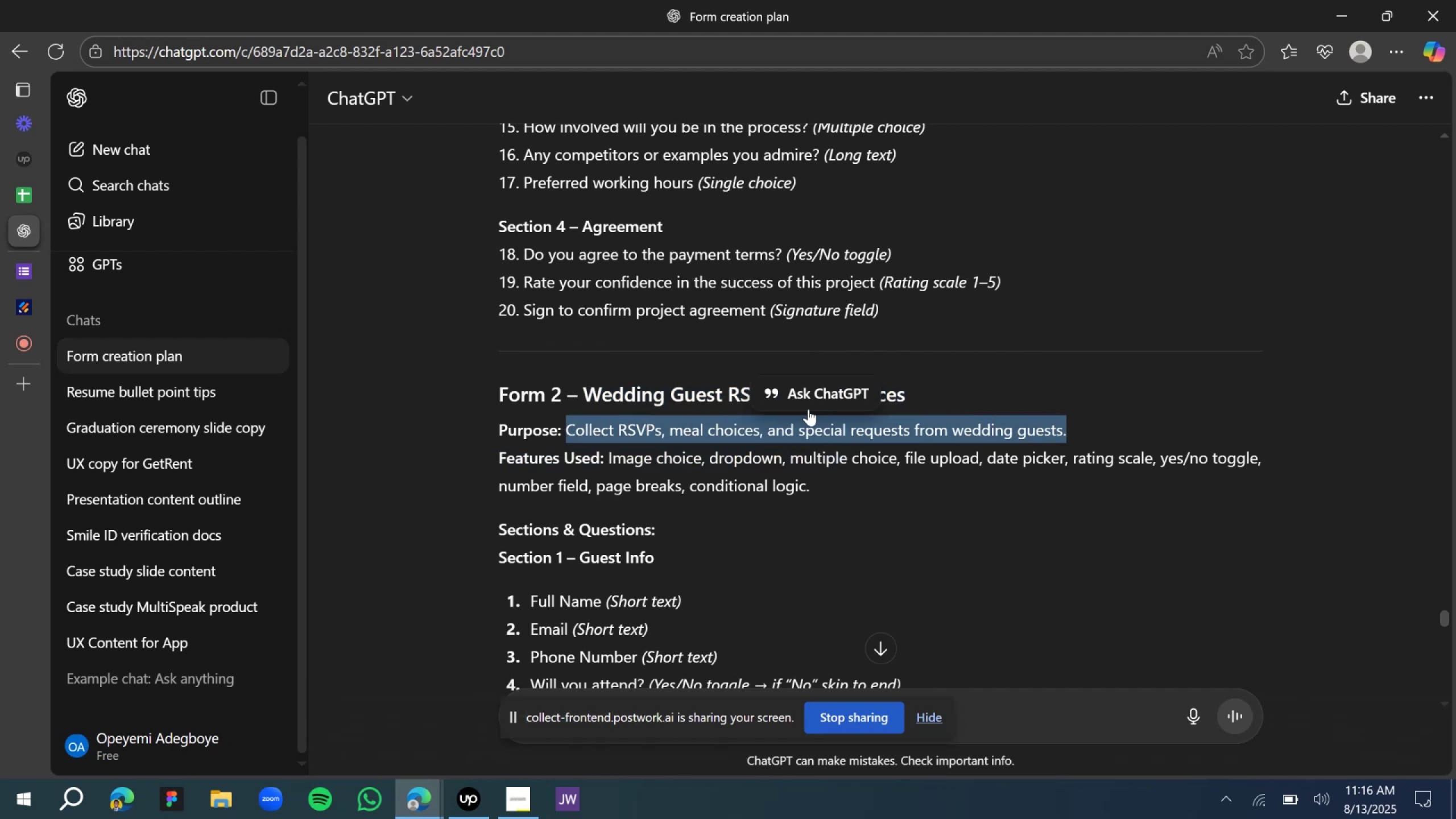 
scroll: coordinate [804, 428], scroll_direction: down, amount: 11.0
 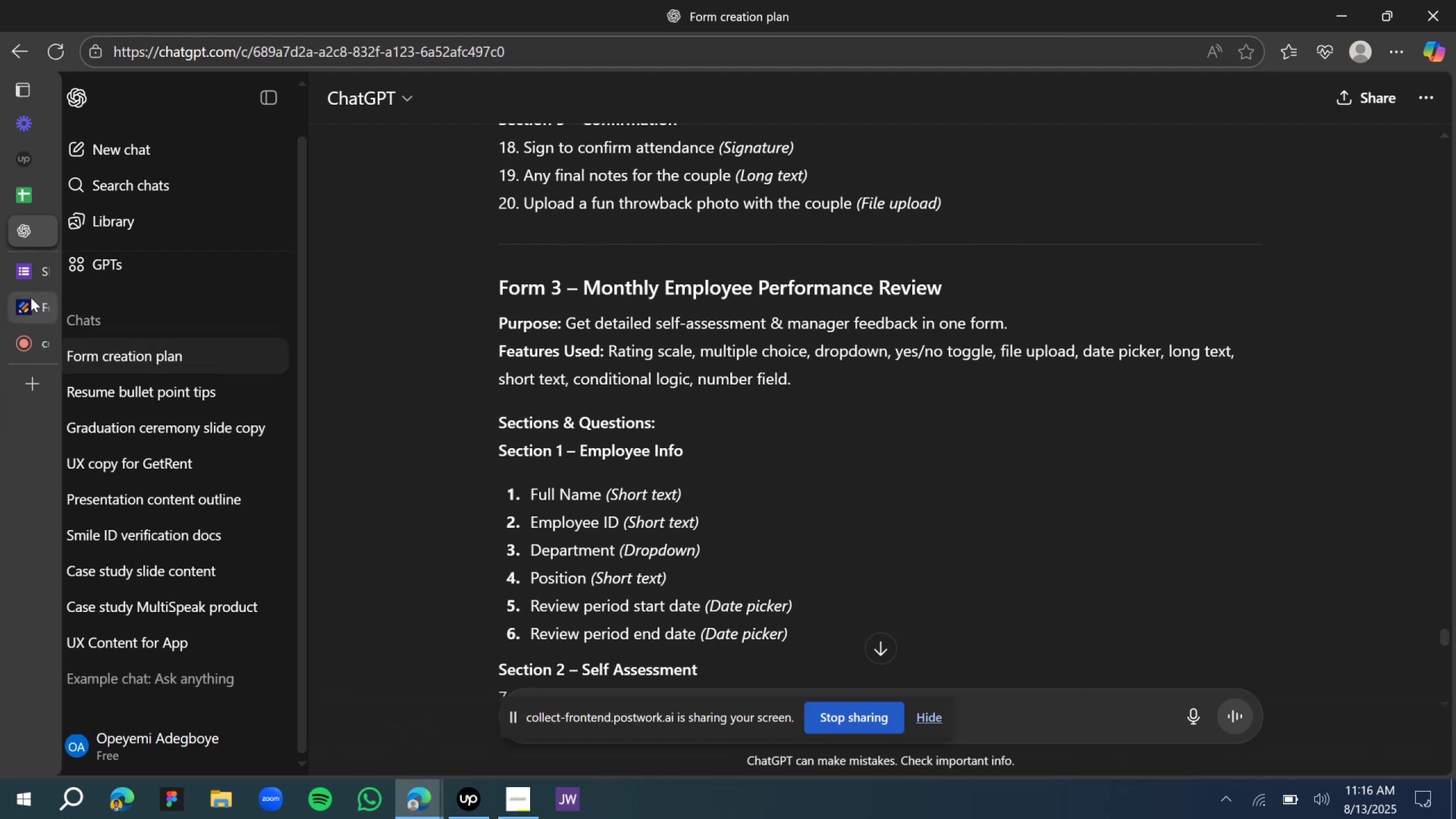 
left_click([38, 304])
 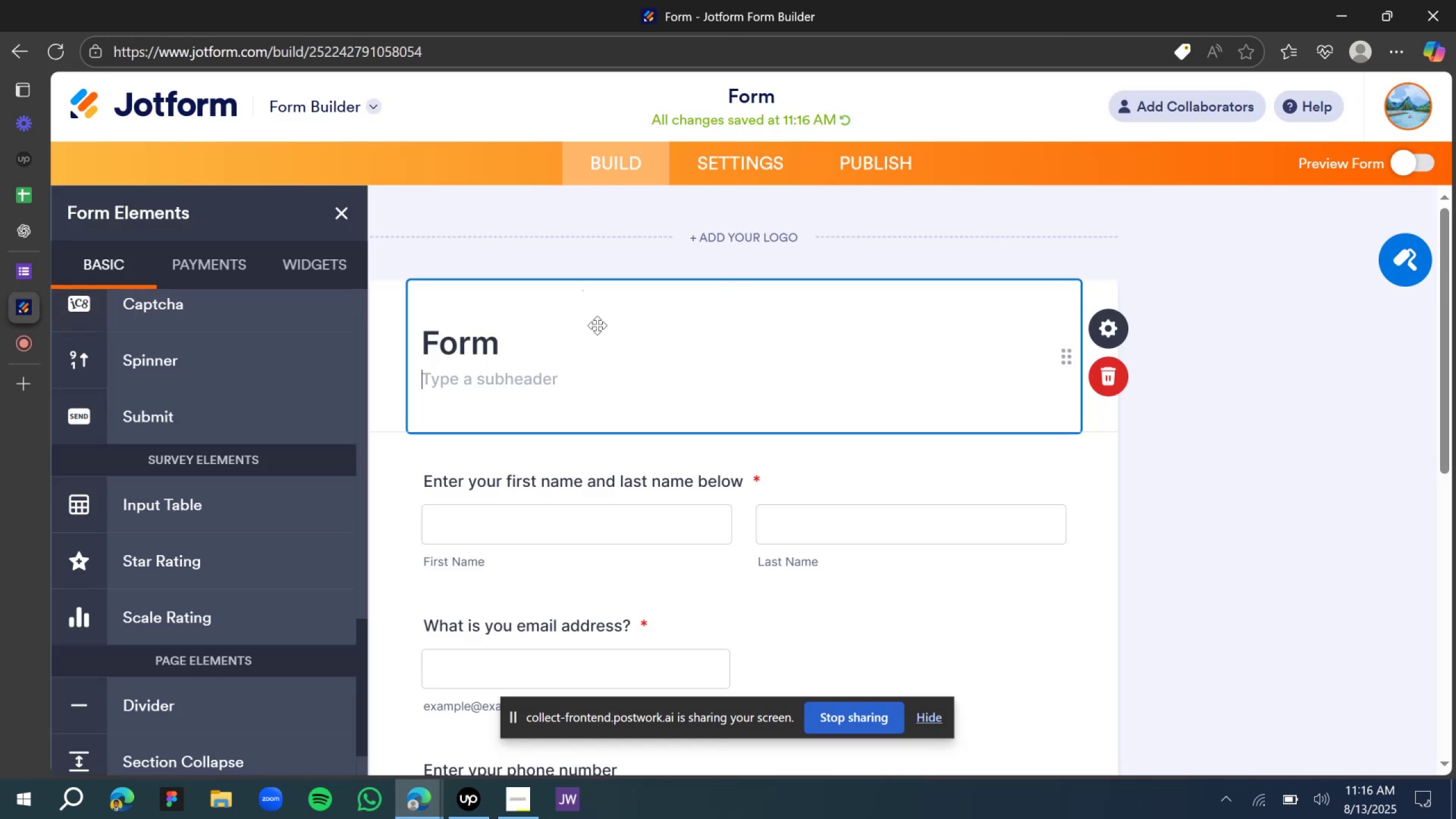 
key(Control+V)
 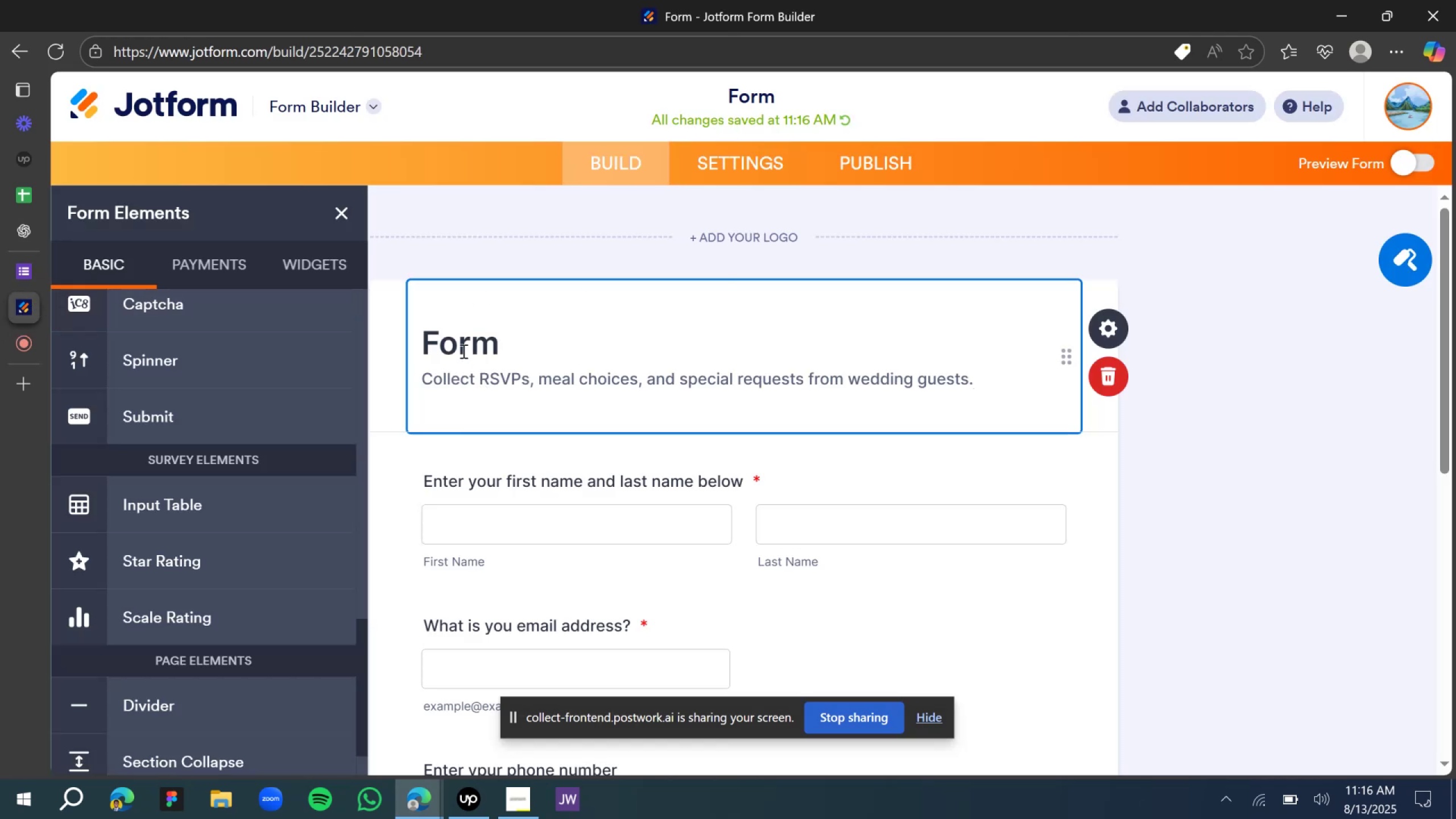 
double_click([462, 351])
 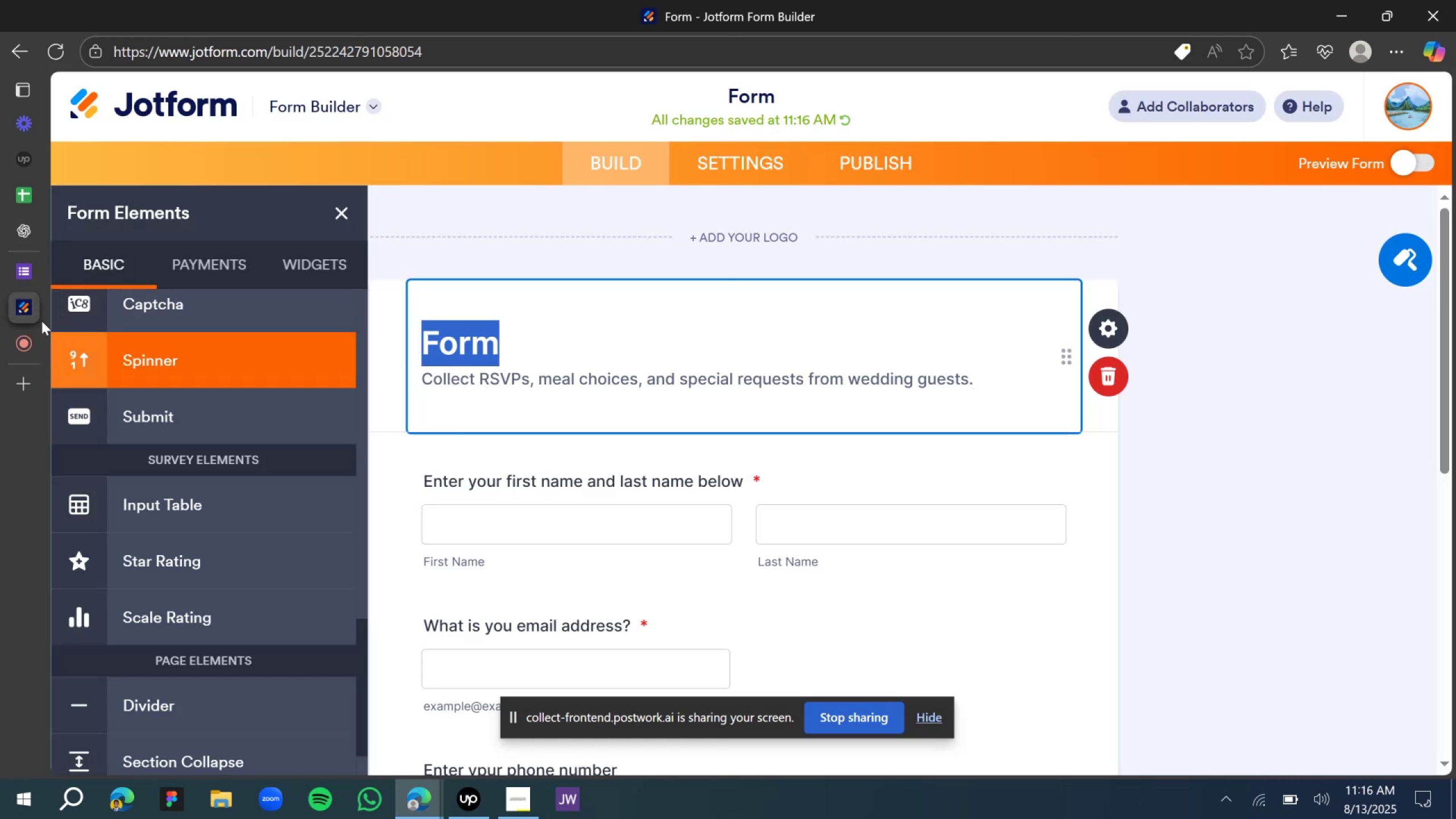 
left_click([23, 270])
 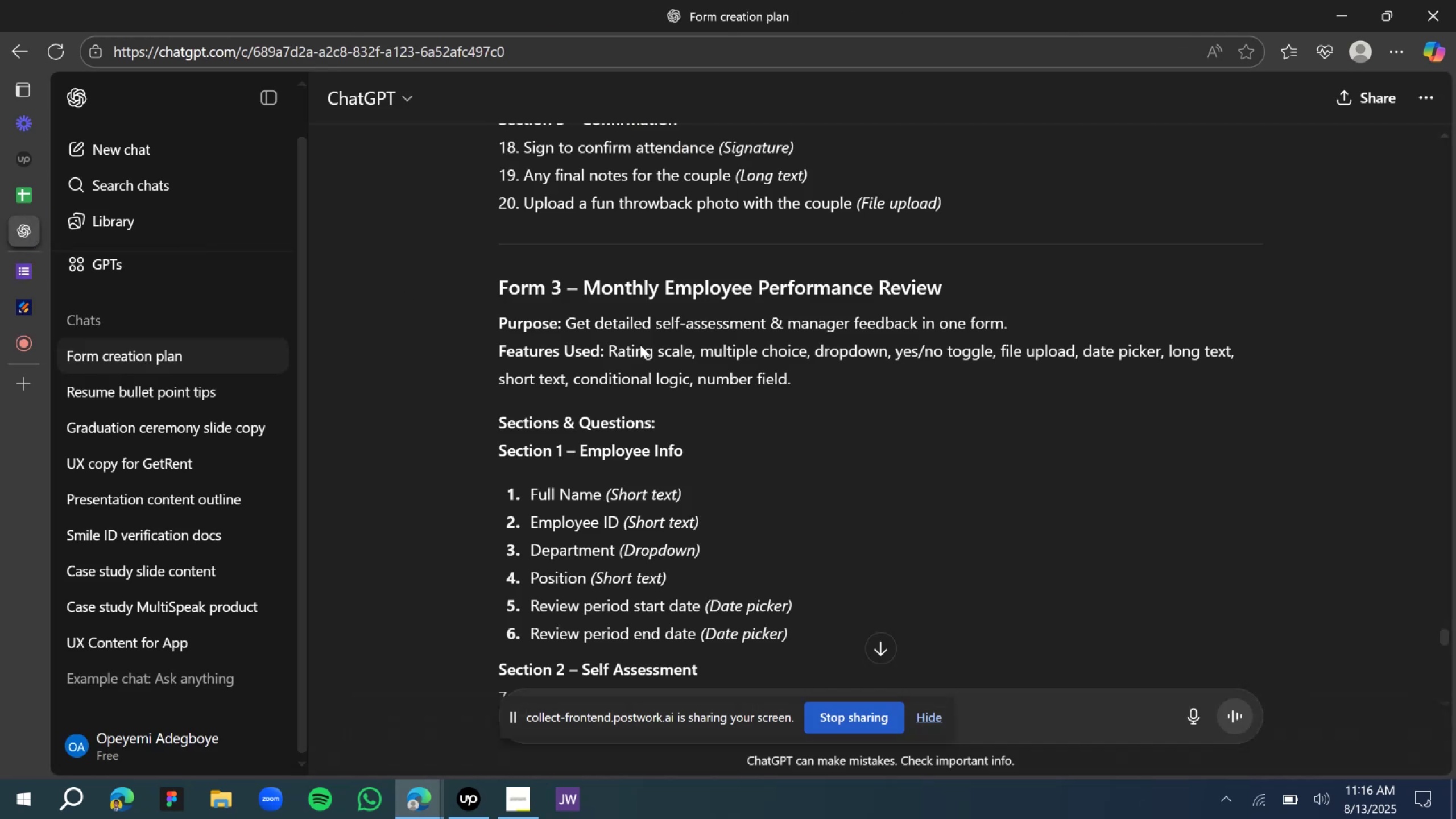 
left_click([651, 288])
 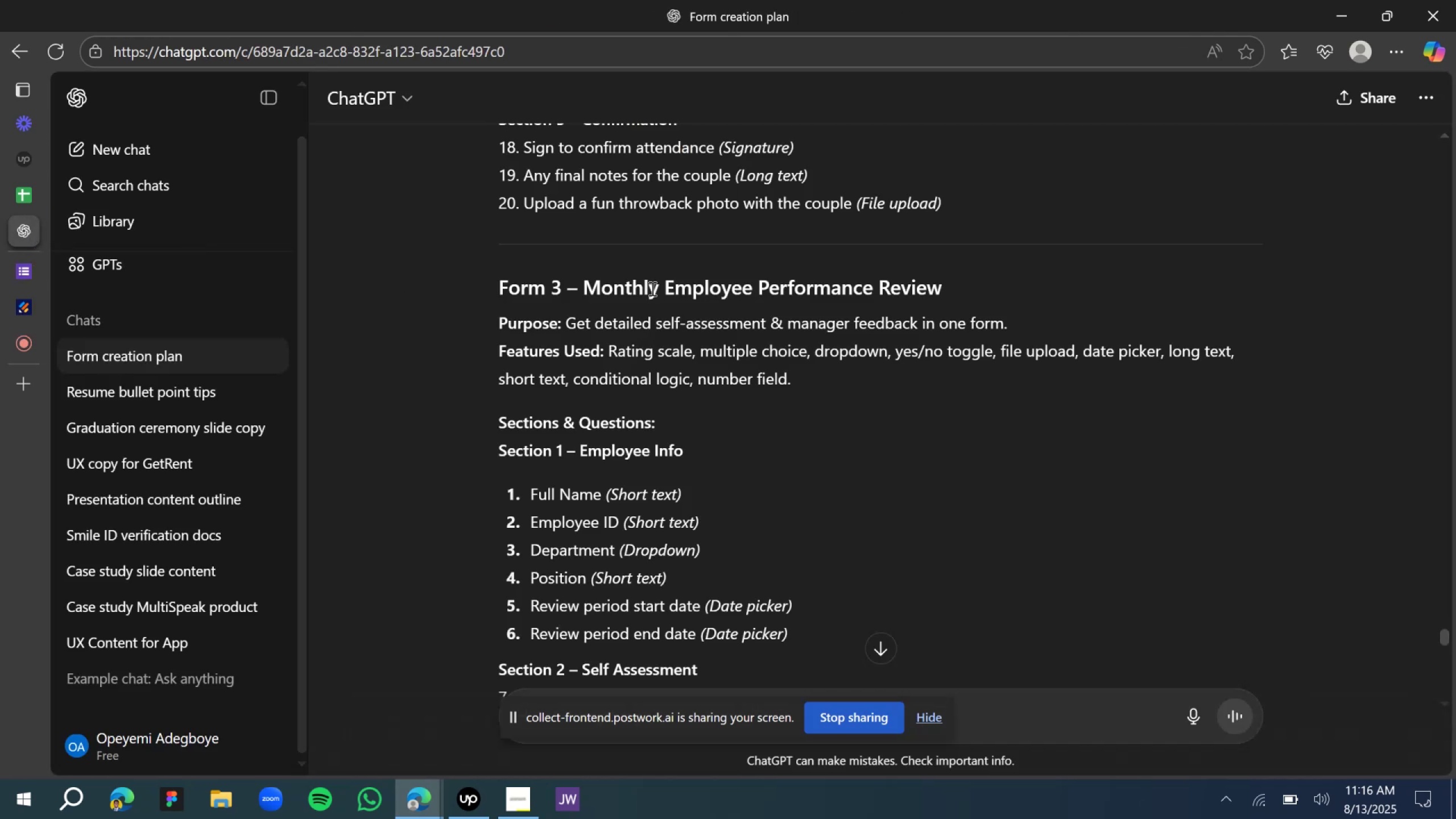 
scroll: coordinate [649, 364], scroll_direction: down, amount: 25.0
 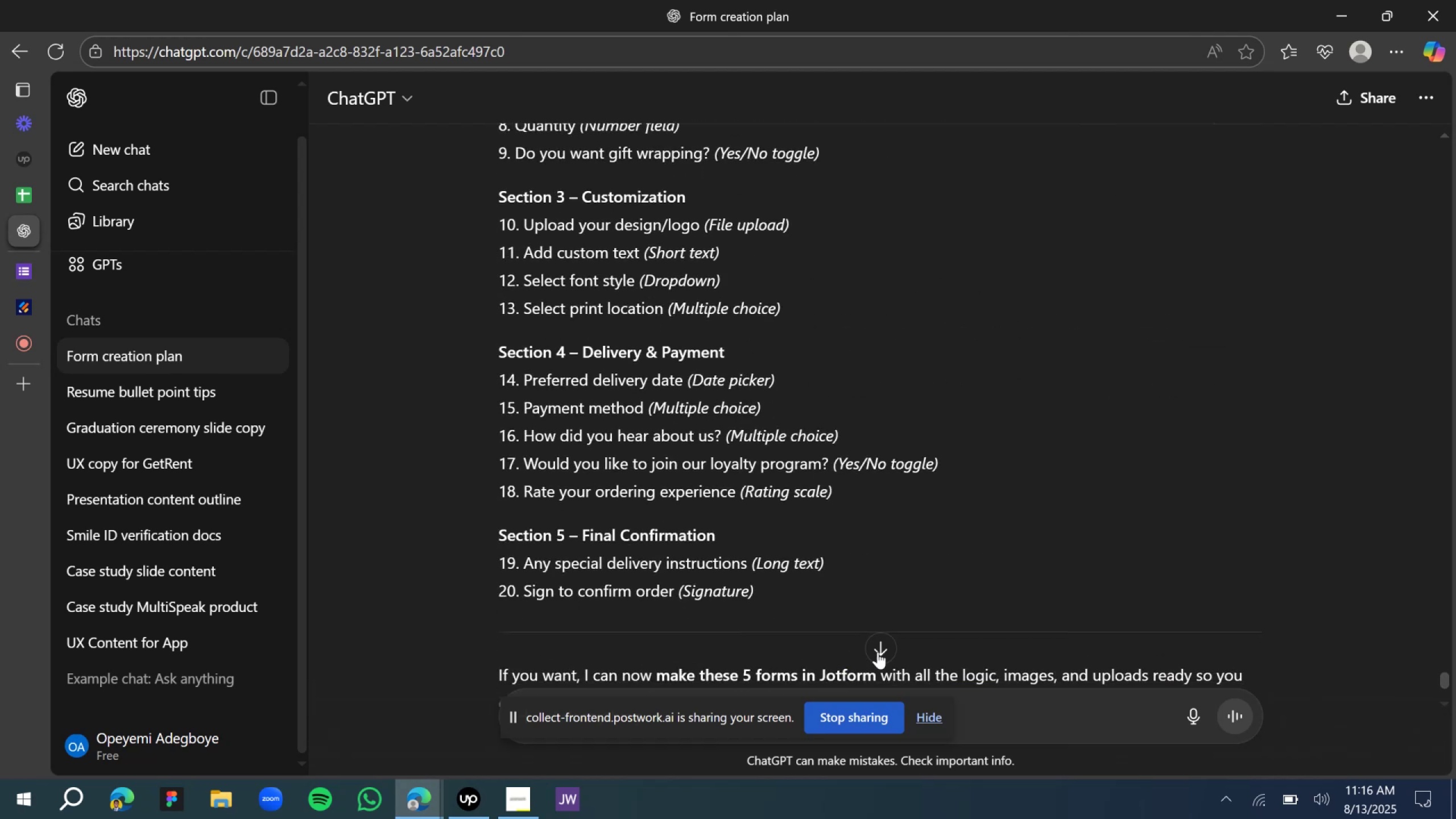 
left_click([878, 652])
 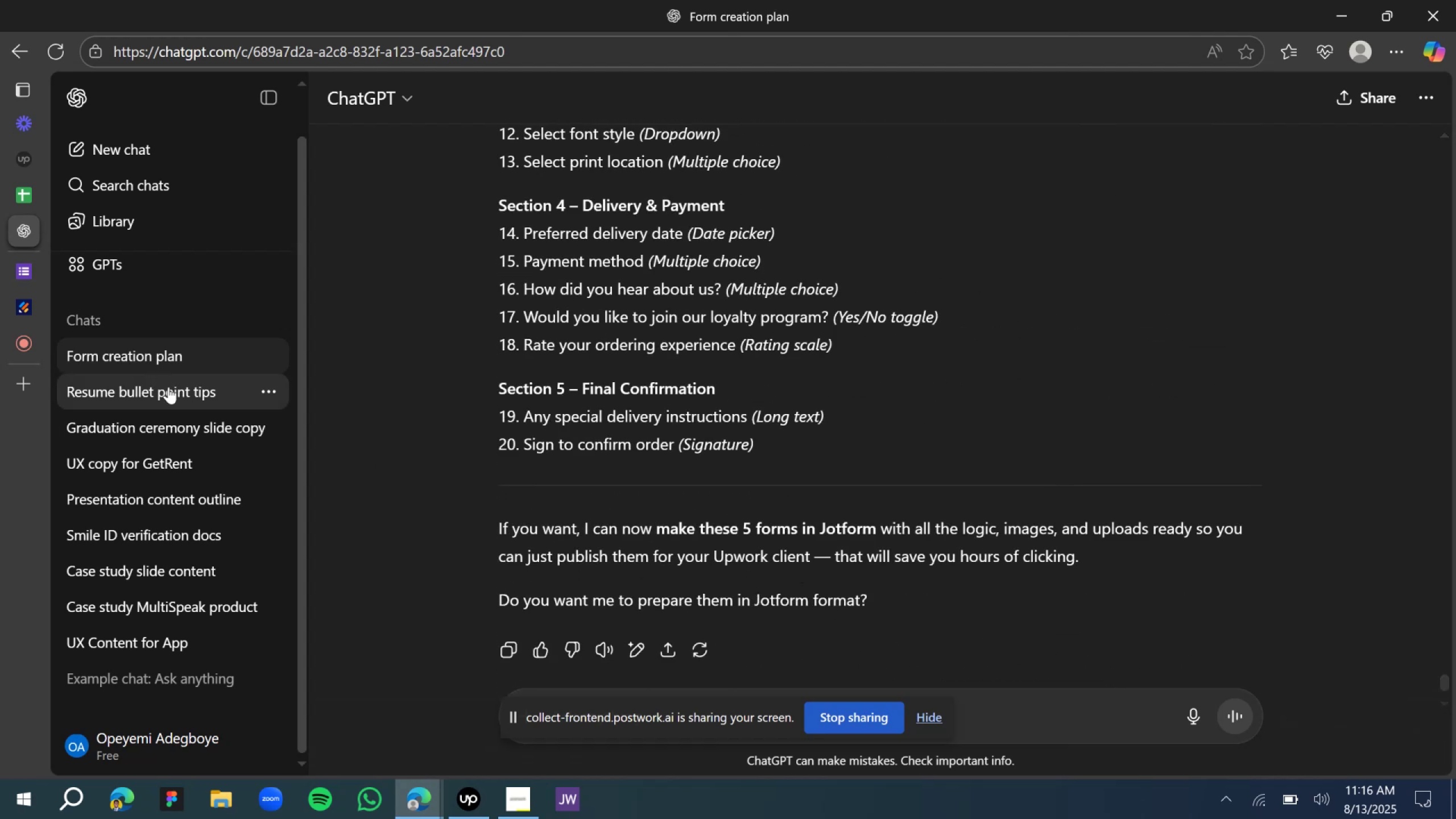 
mouse_move([169, 361])
 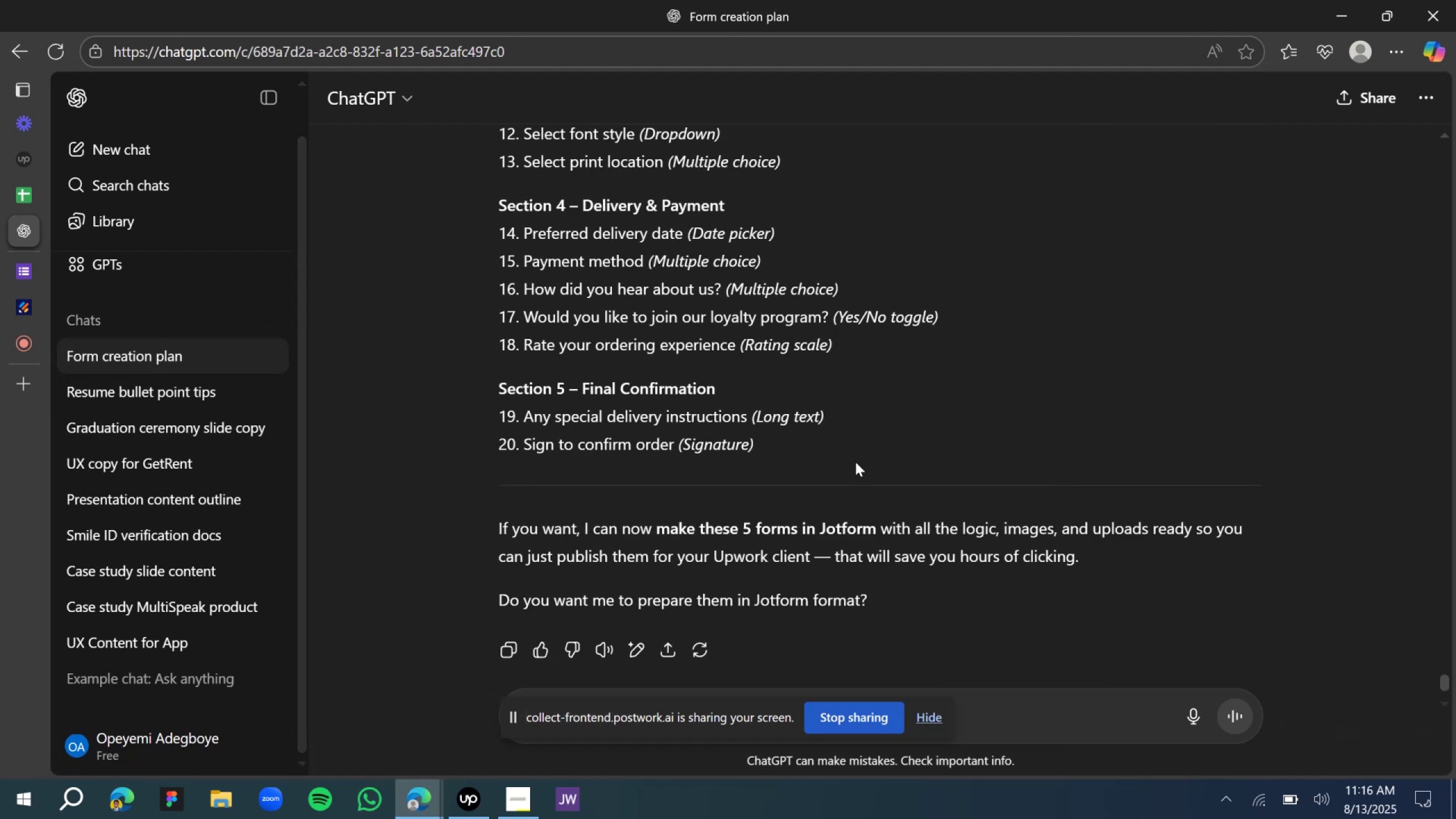 
scroll: coordinate [860, 556], scroll_direction: up, amount: 30.0
 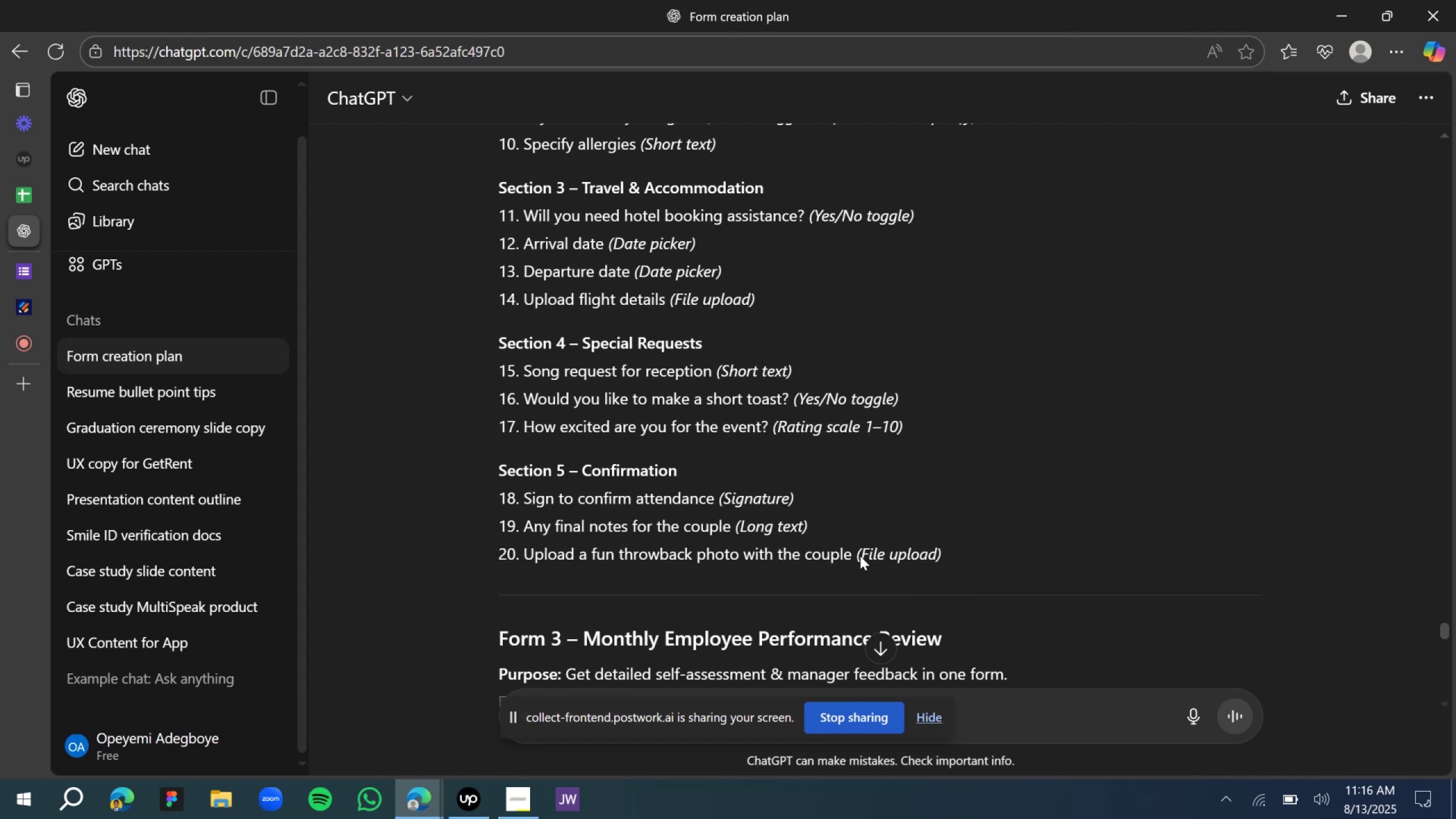 
scroll: coordinate [860, 556], scroll_direction: down, amount: 2.0
 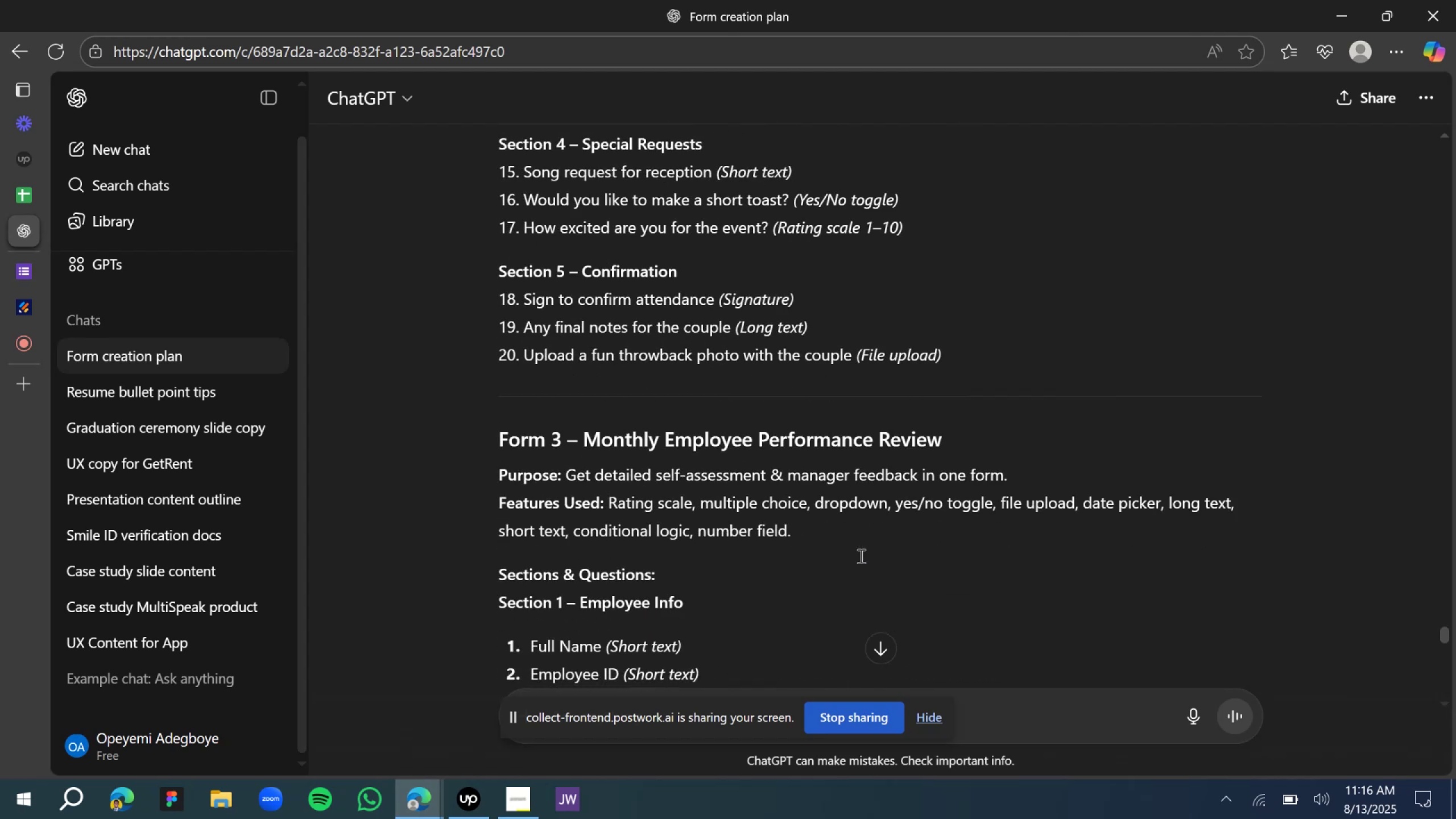 
scroll: coordinate [860, 555], scroll_direction: up, amount: 10.0
 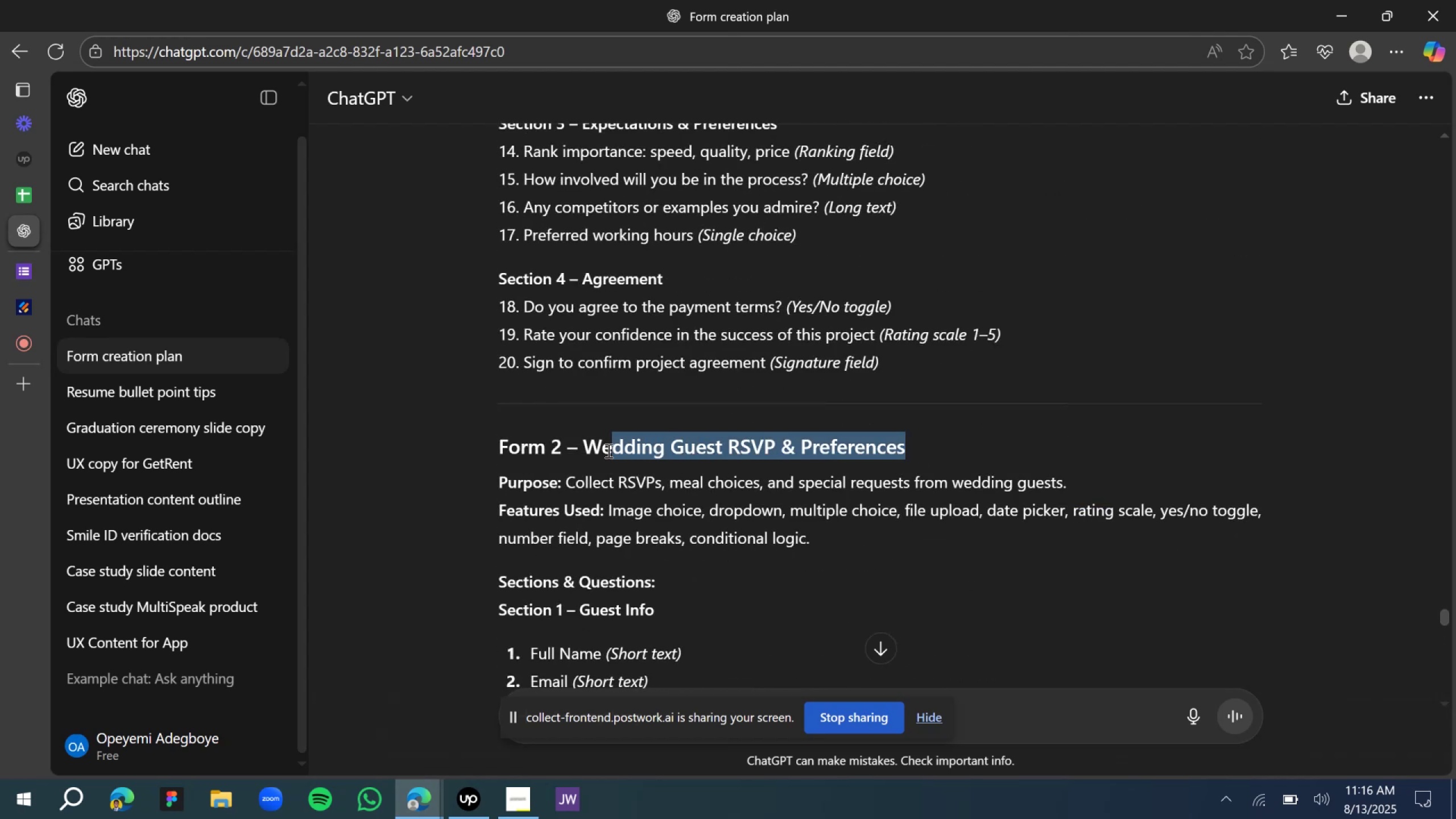 
key(Control+C)
 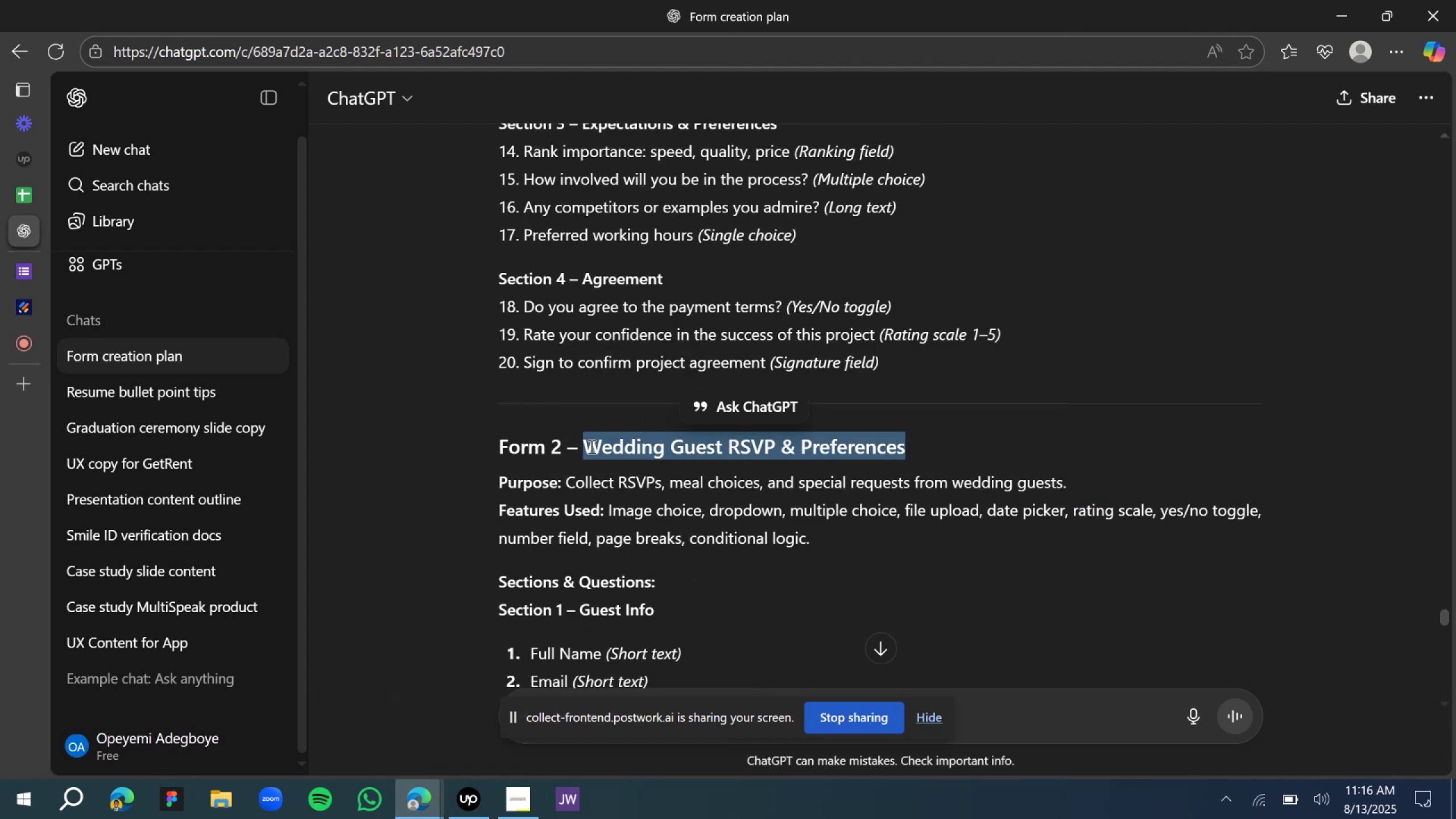 
key(Control+C)
 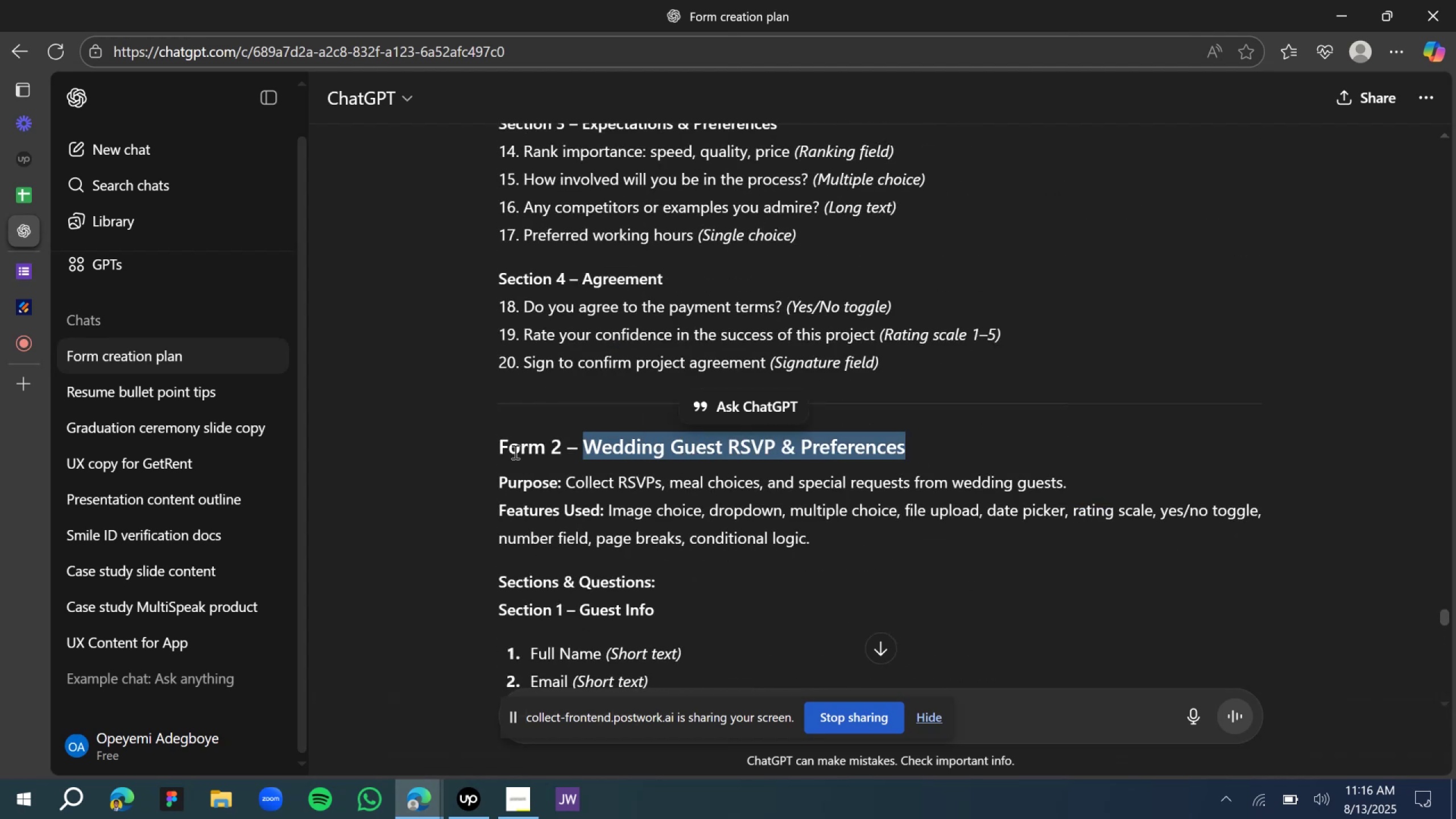 
hold_key(key=C, duration=0.31)
 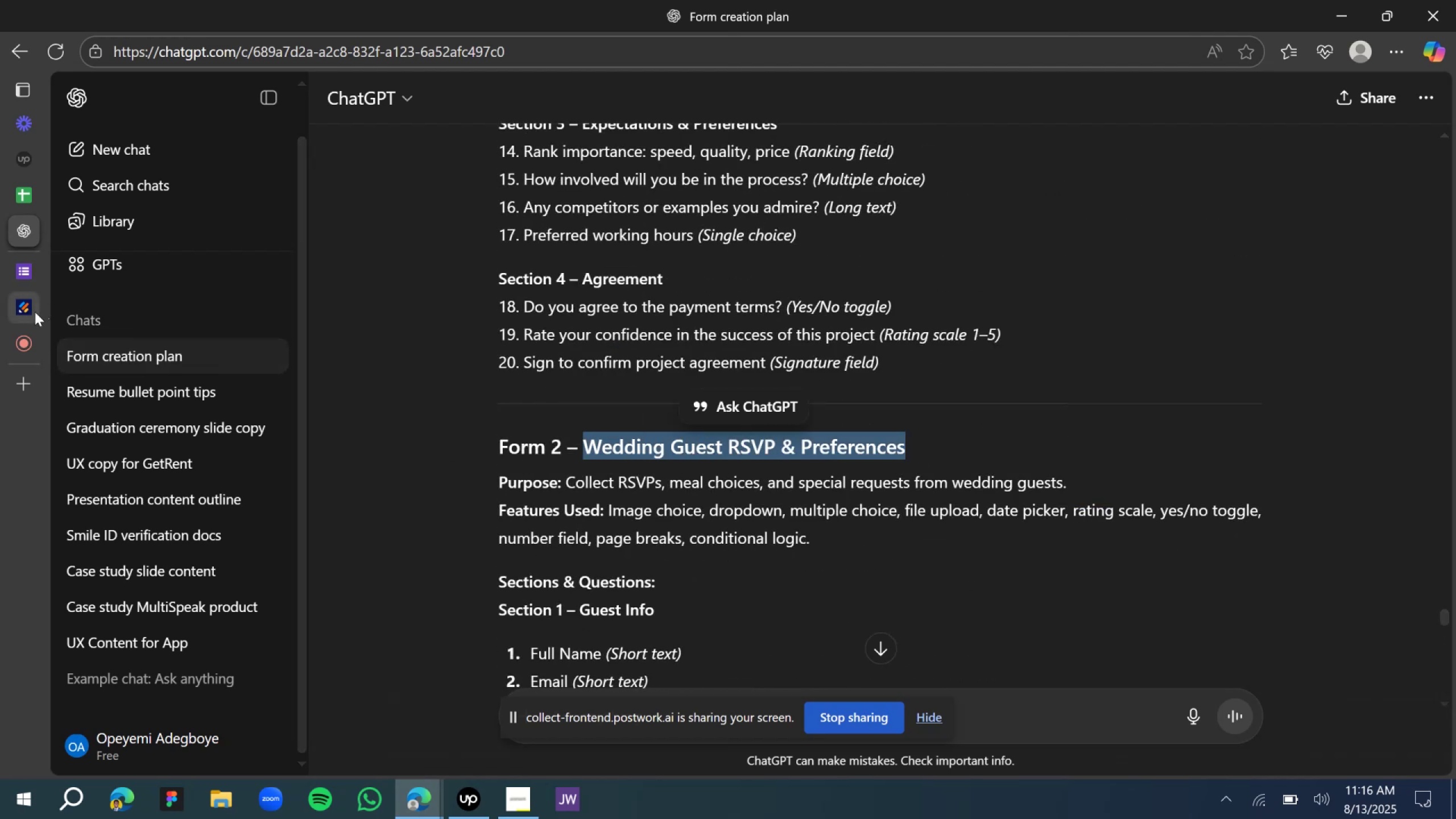 
left_click([30, 307])
 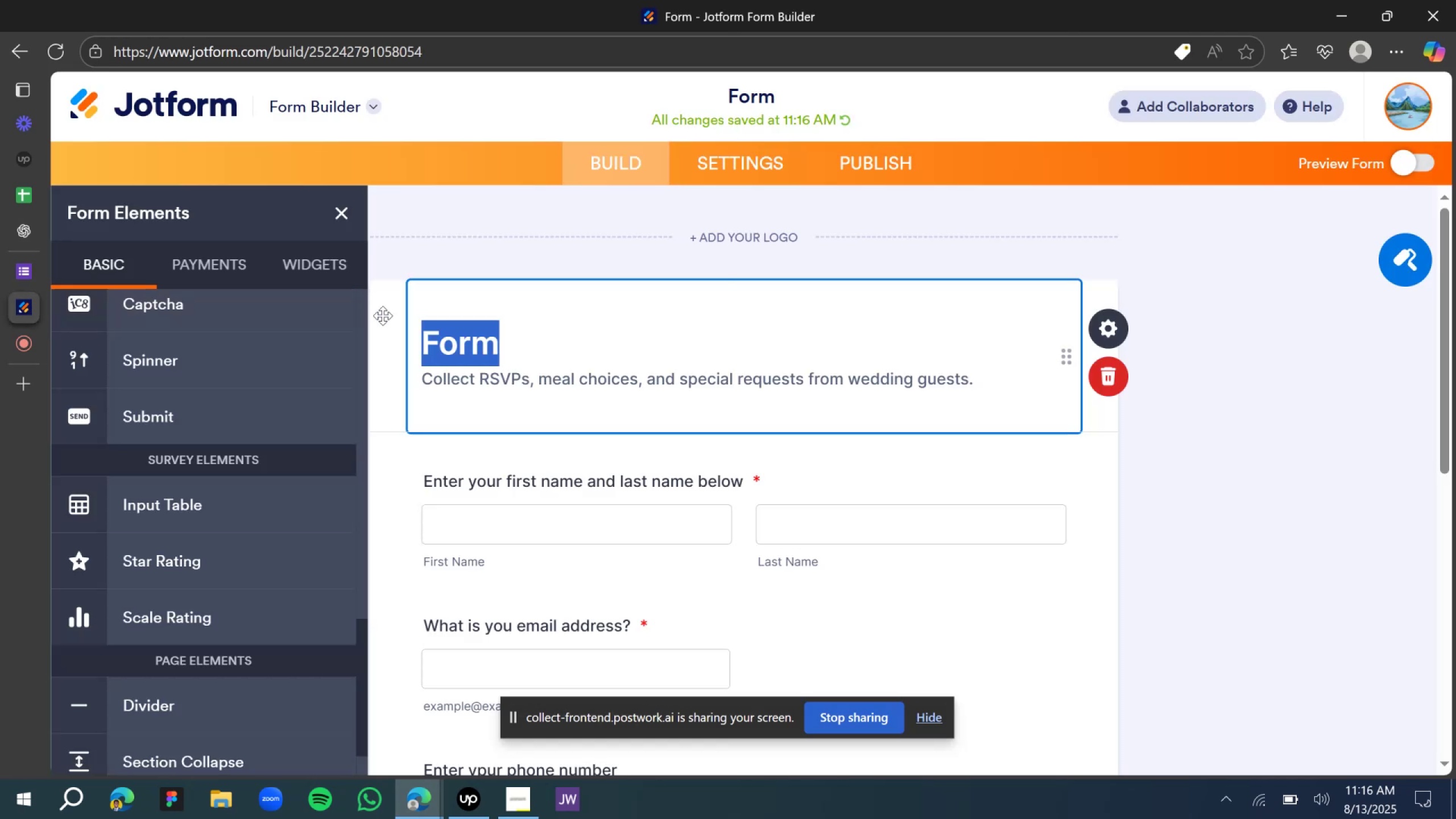 
key(Control+V)
 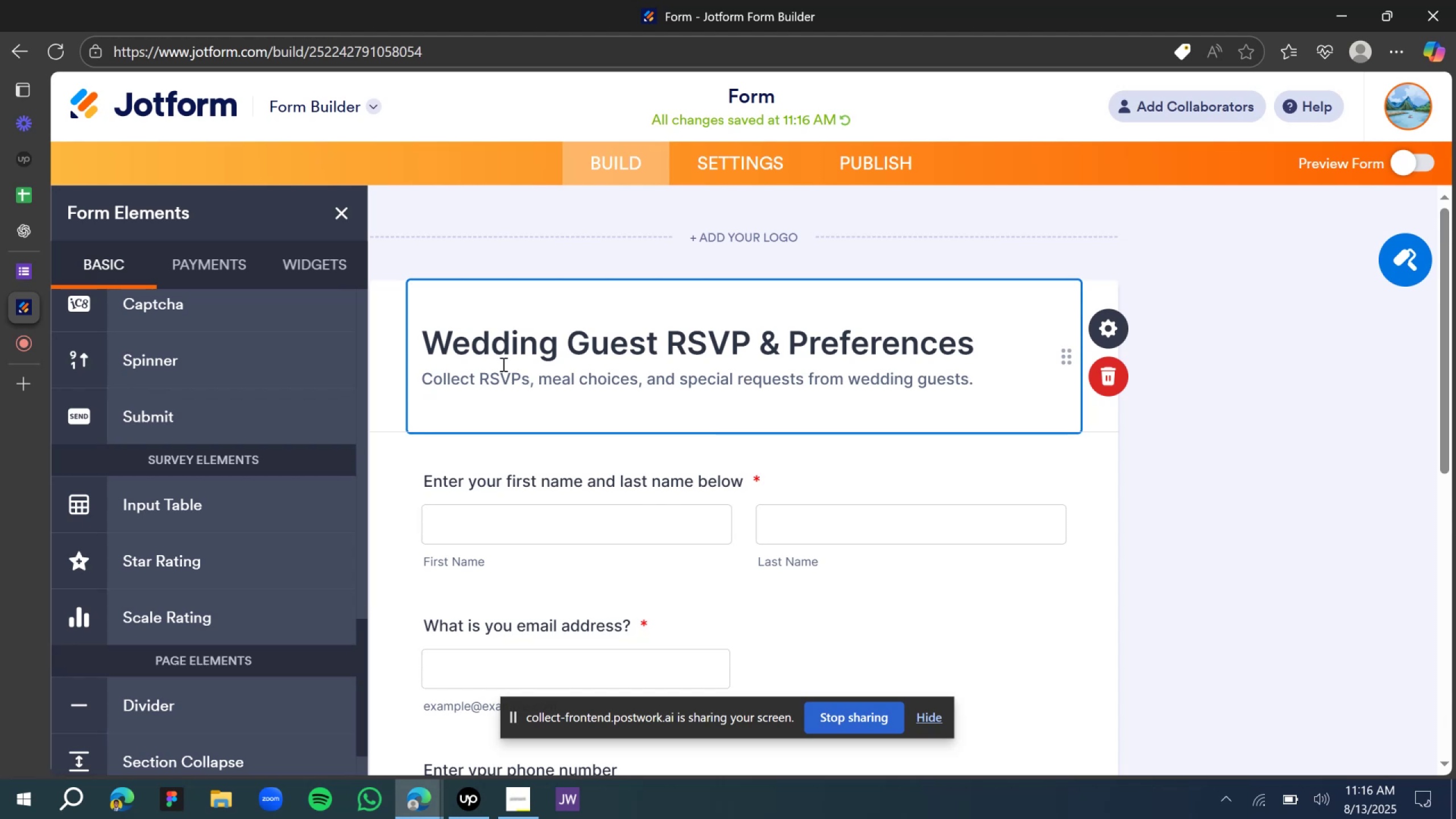 
left_click([439, 373])
 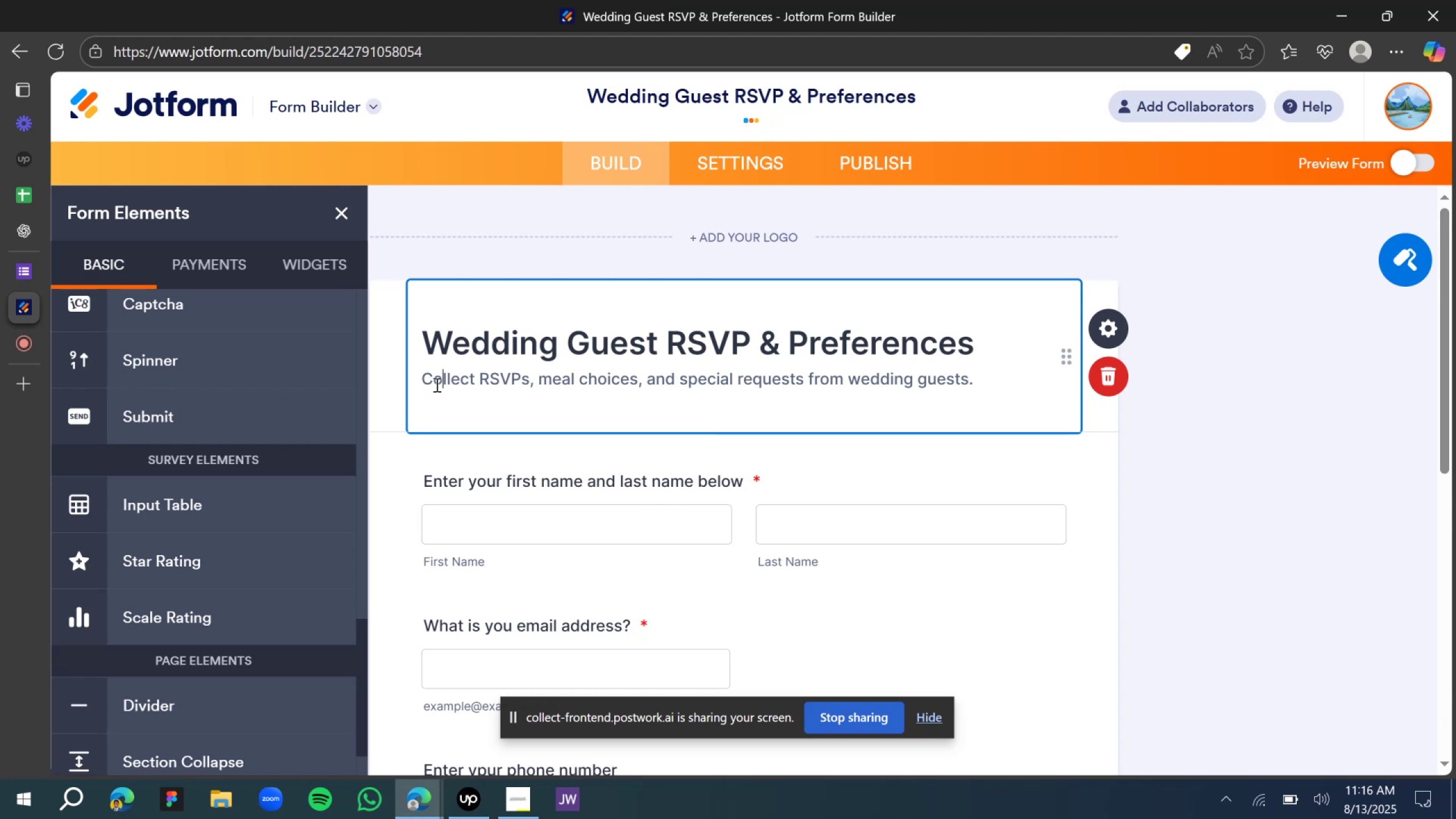 
left_click([429, 379])
 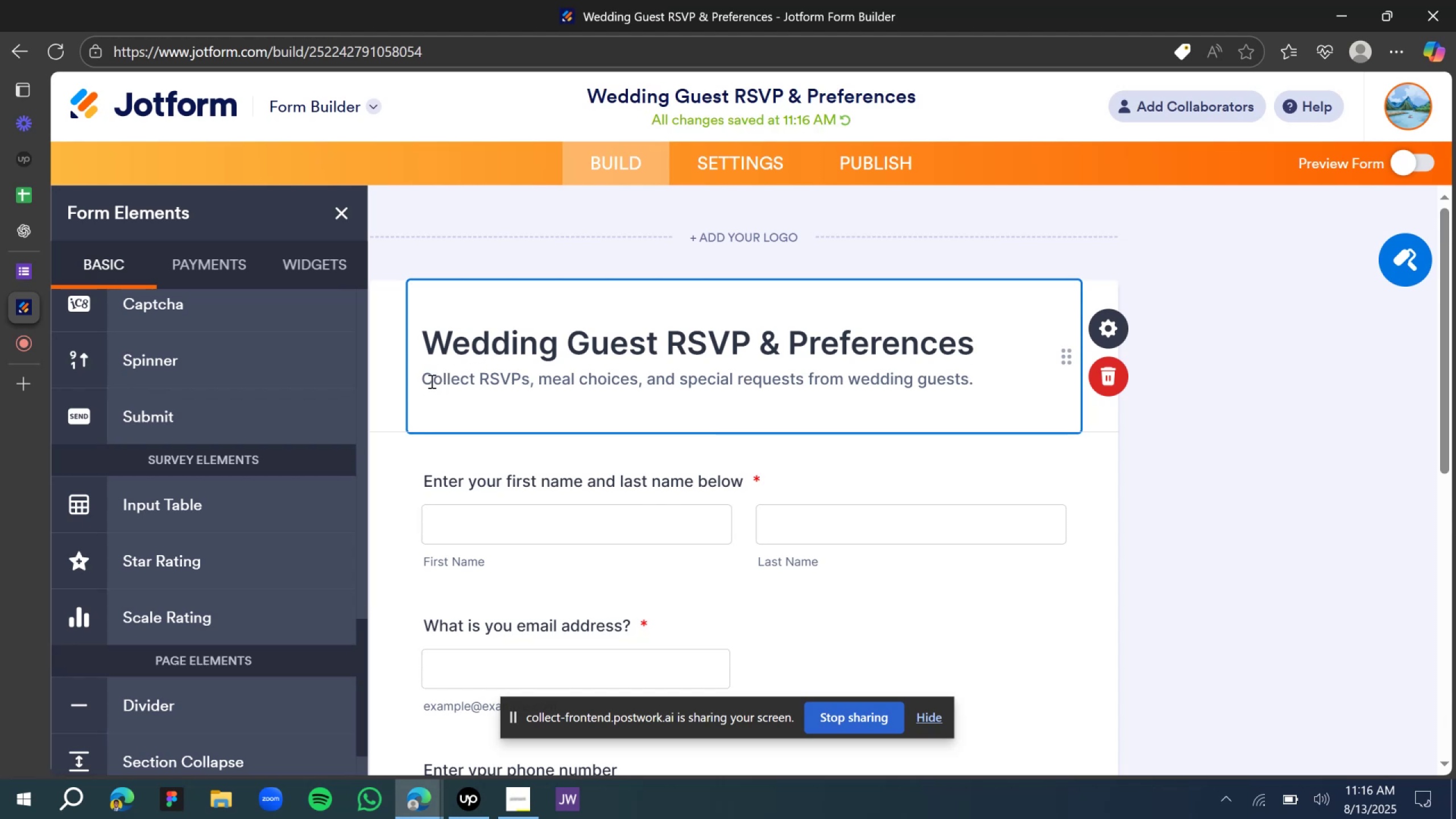 
key(Backspace)
type(We are c)
 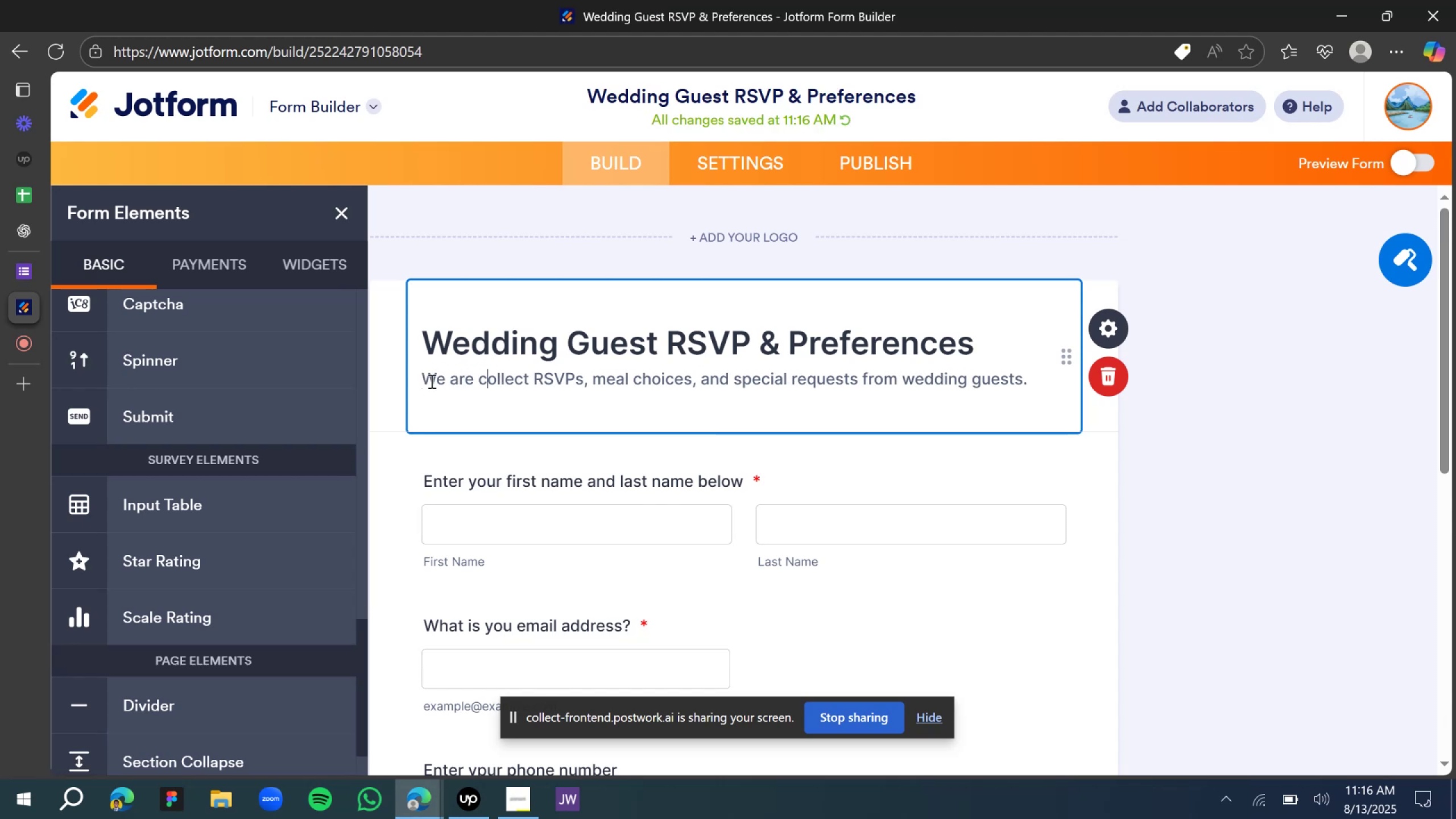 
key(ArrowRight)
 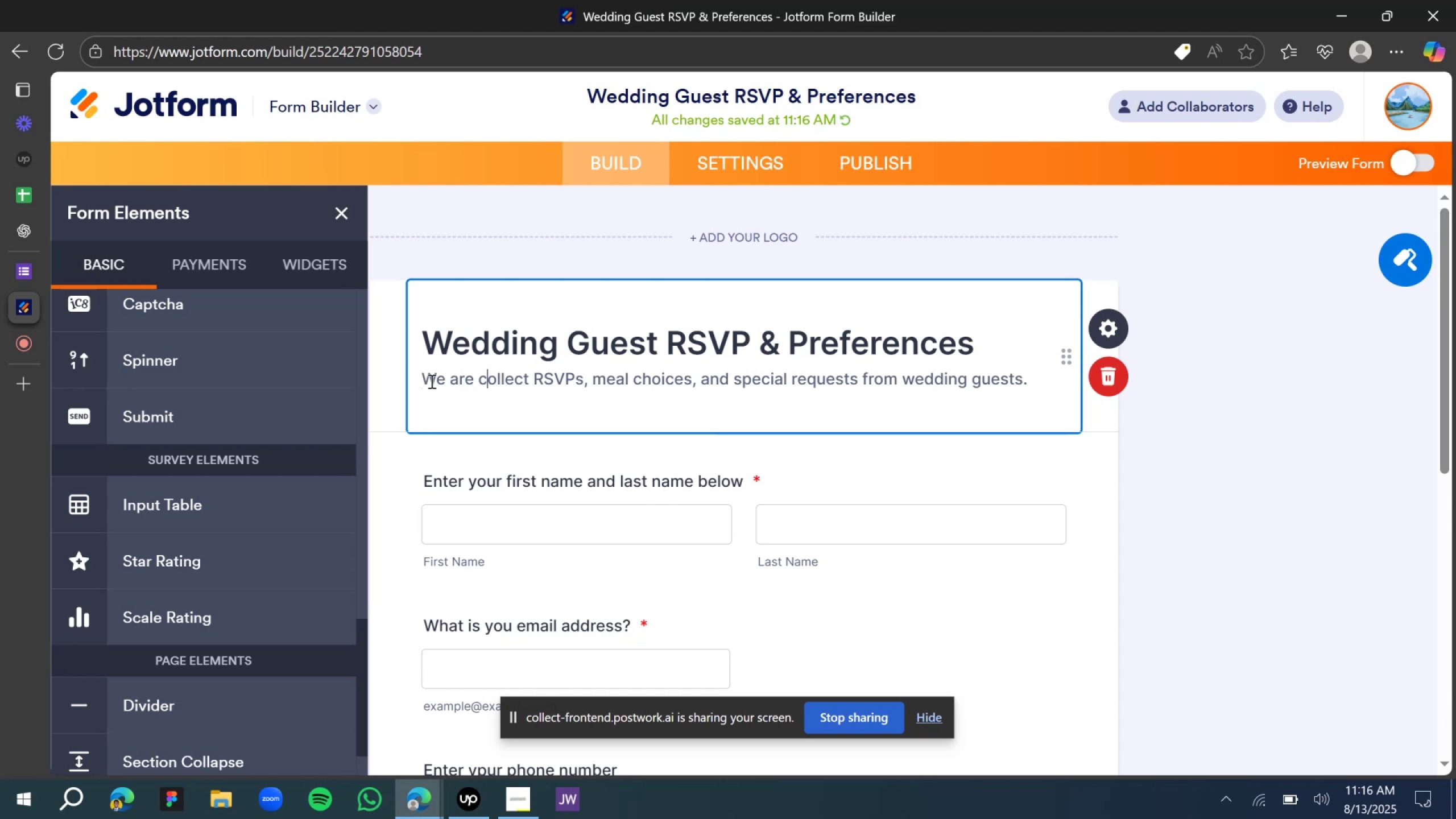 
key(ArrowRight)
 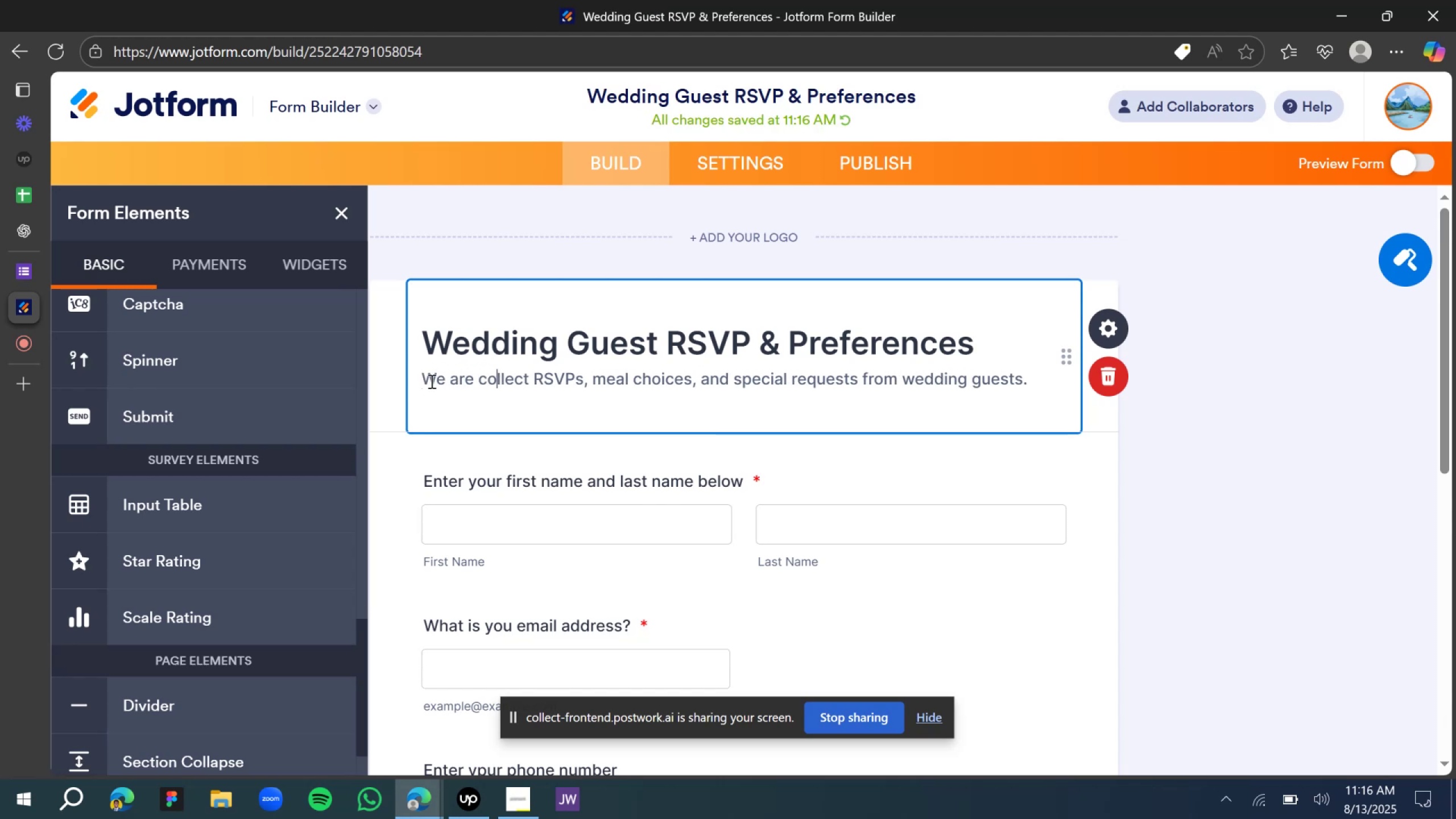 
key(ArrowRight)
 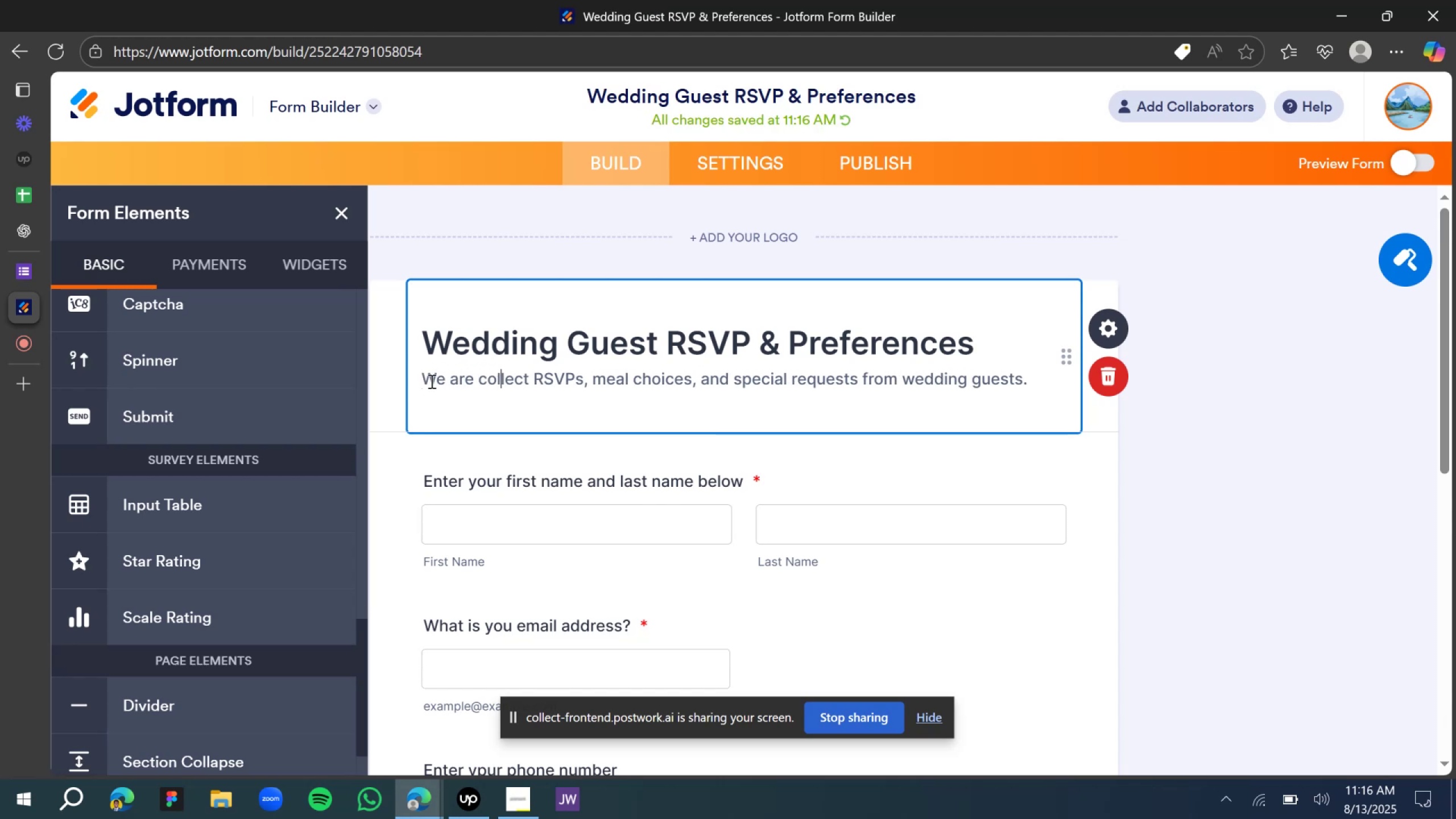 
key(ArrowRight)
 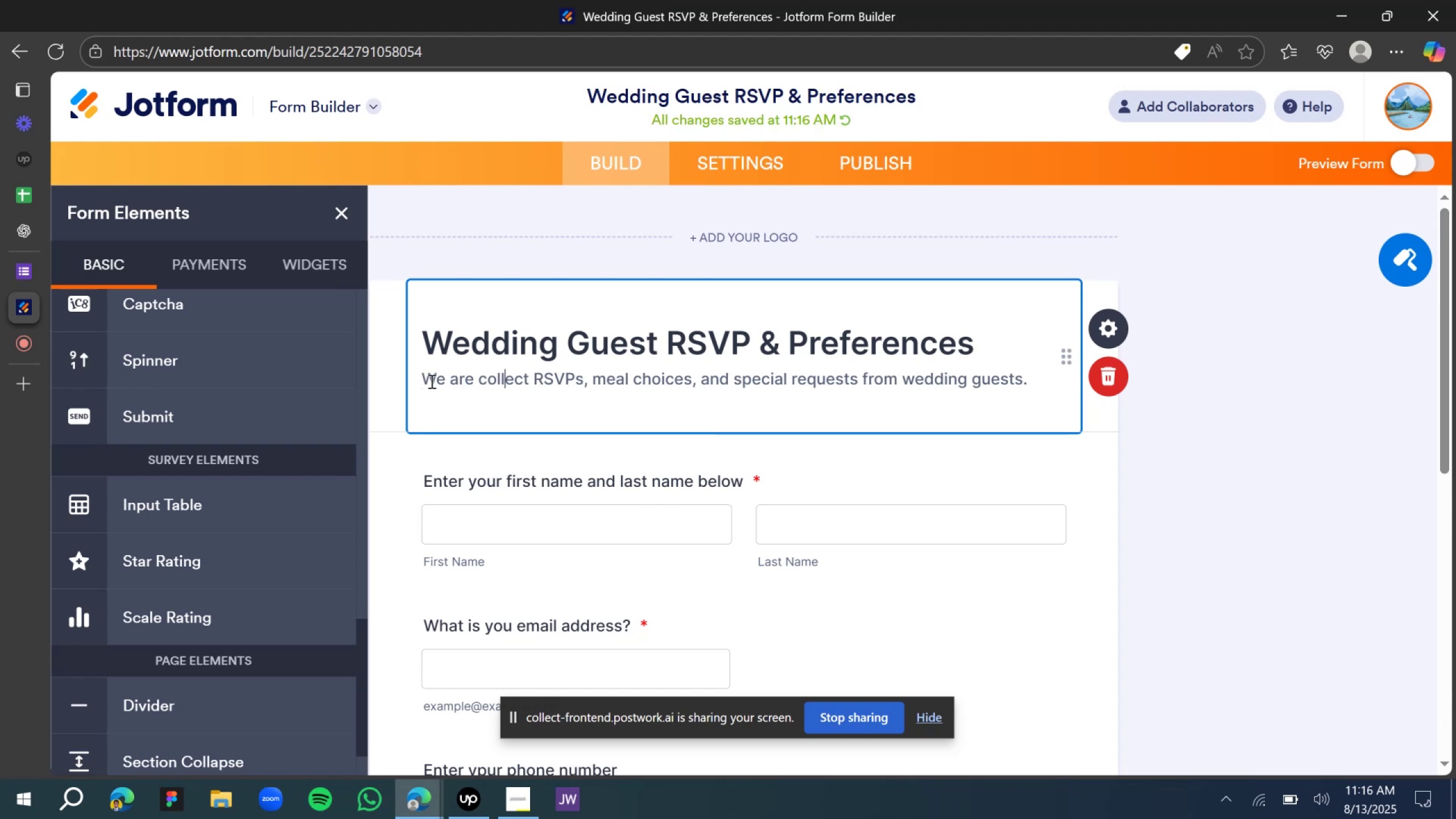 
key(ArrowRight)
 